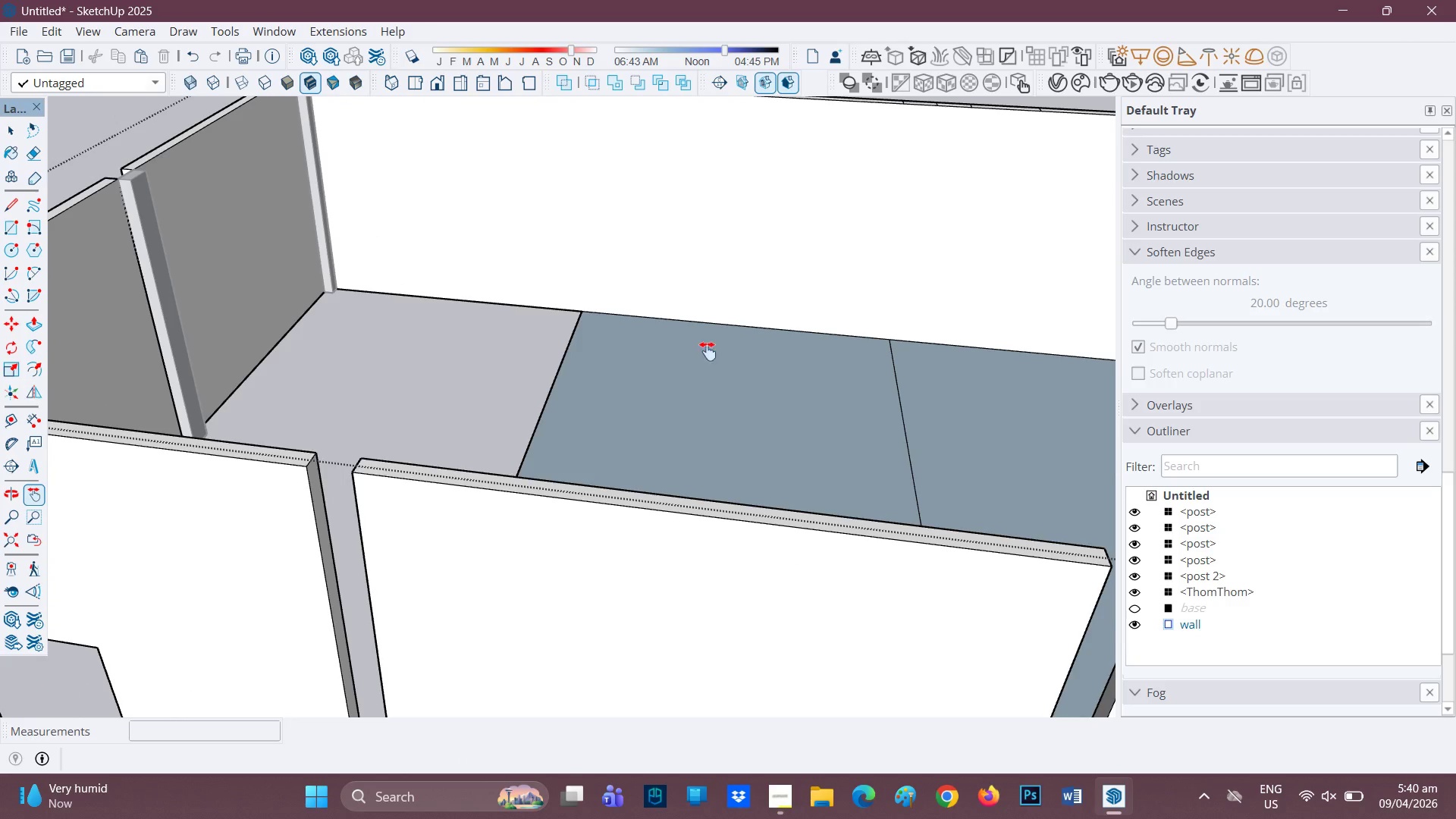 
key(H)
 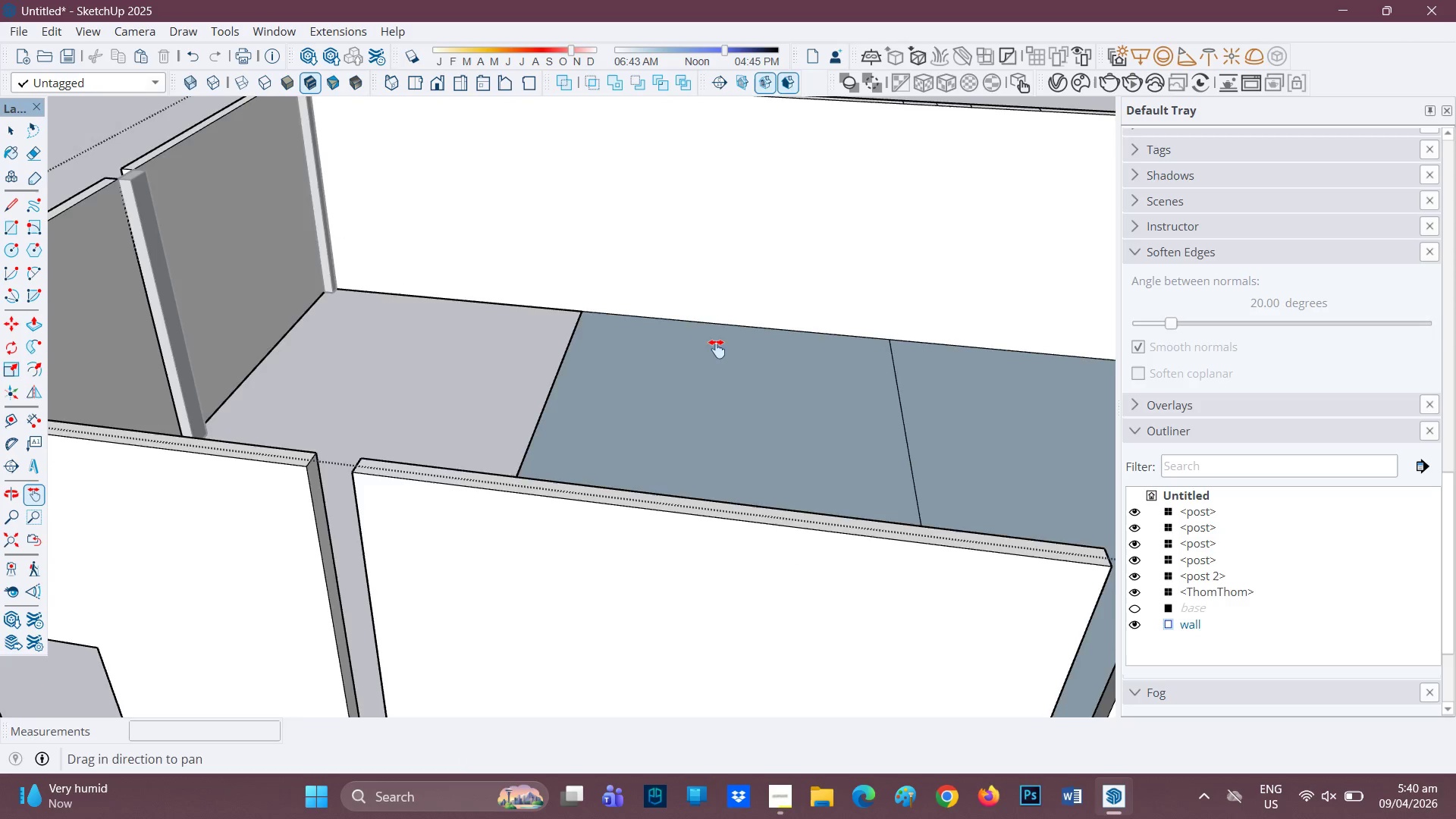 
left_click_drag(start_coordinate=[719, 345], to_coordinate=[555, 623])
 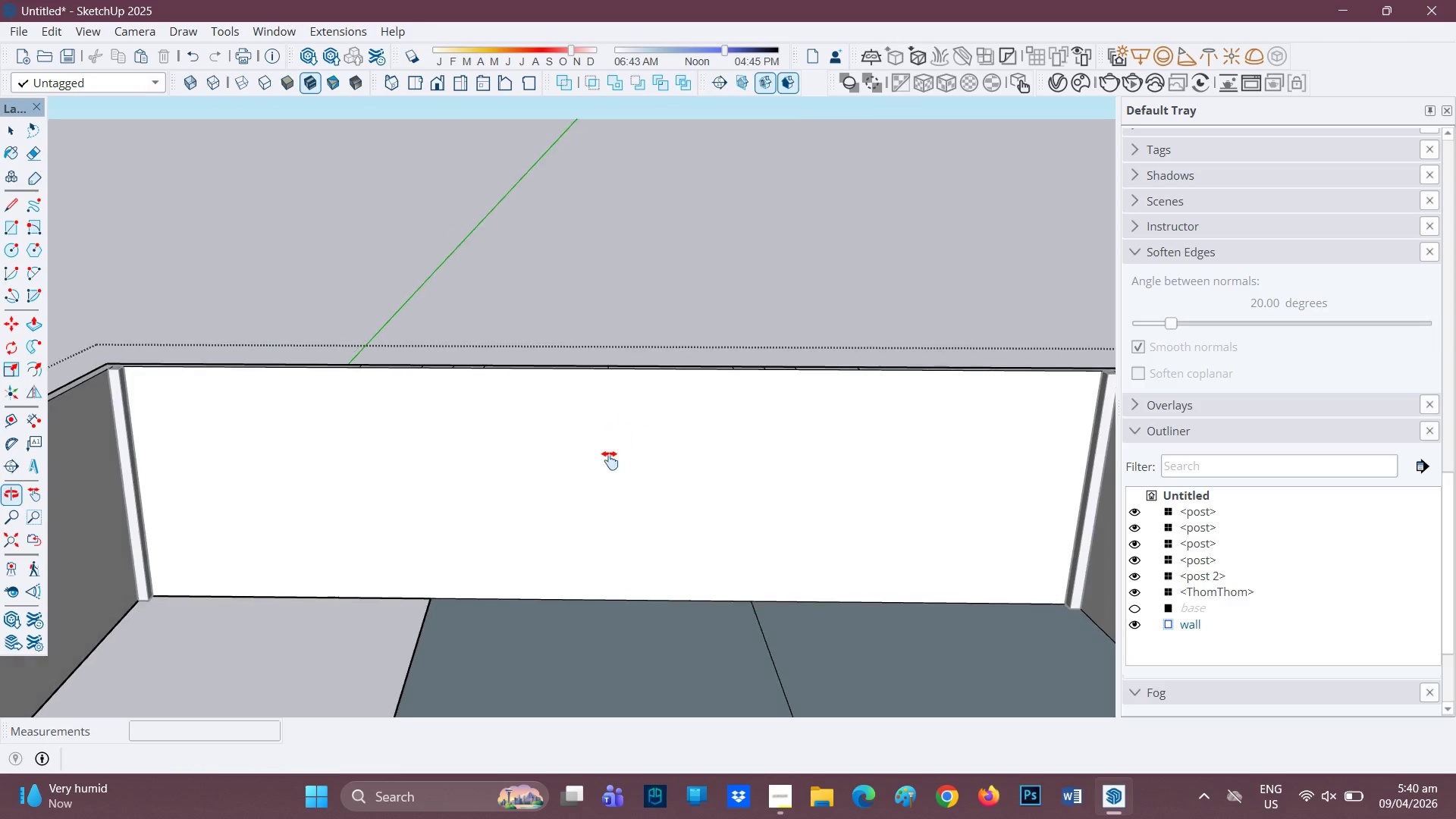 
scroll: coordinate [458, 492], scroll_direction: up, amount: 3.0
 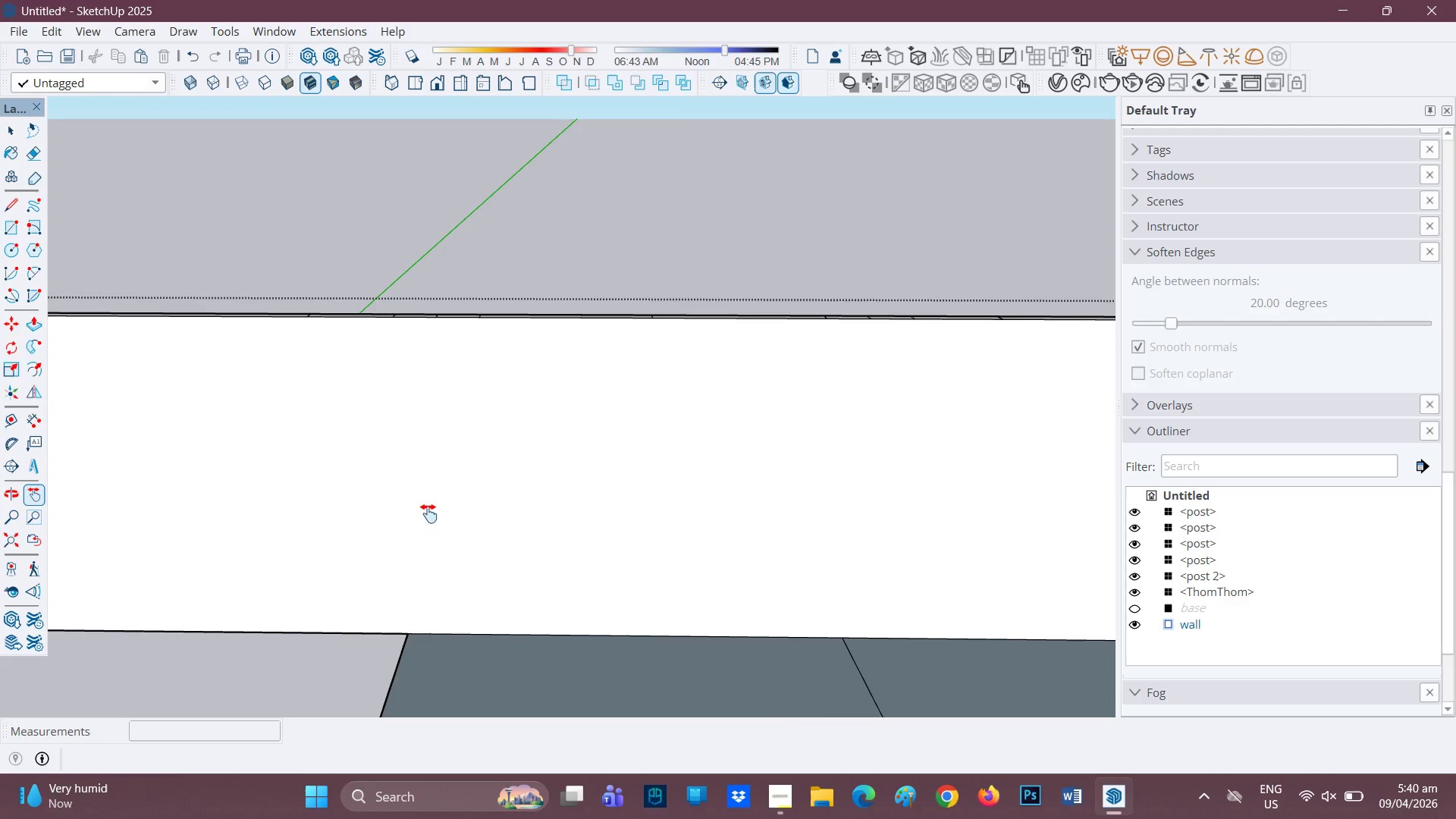 
key(L)
 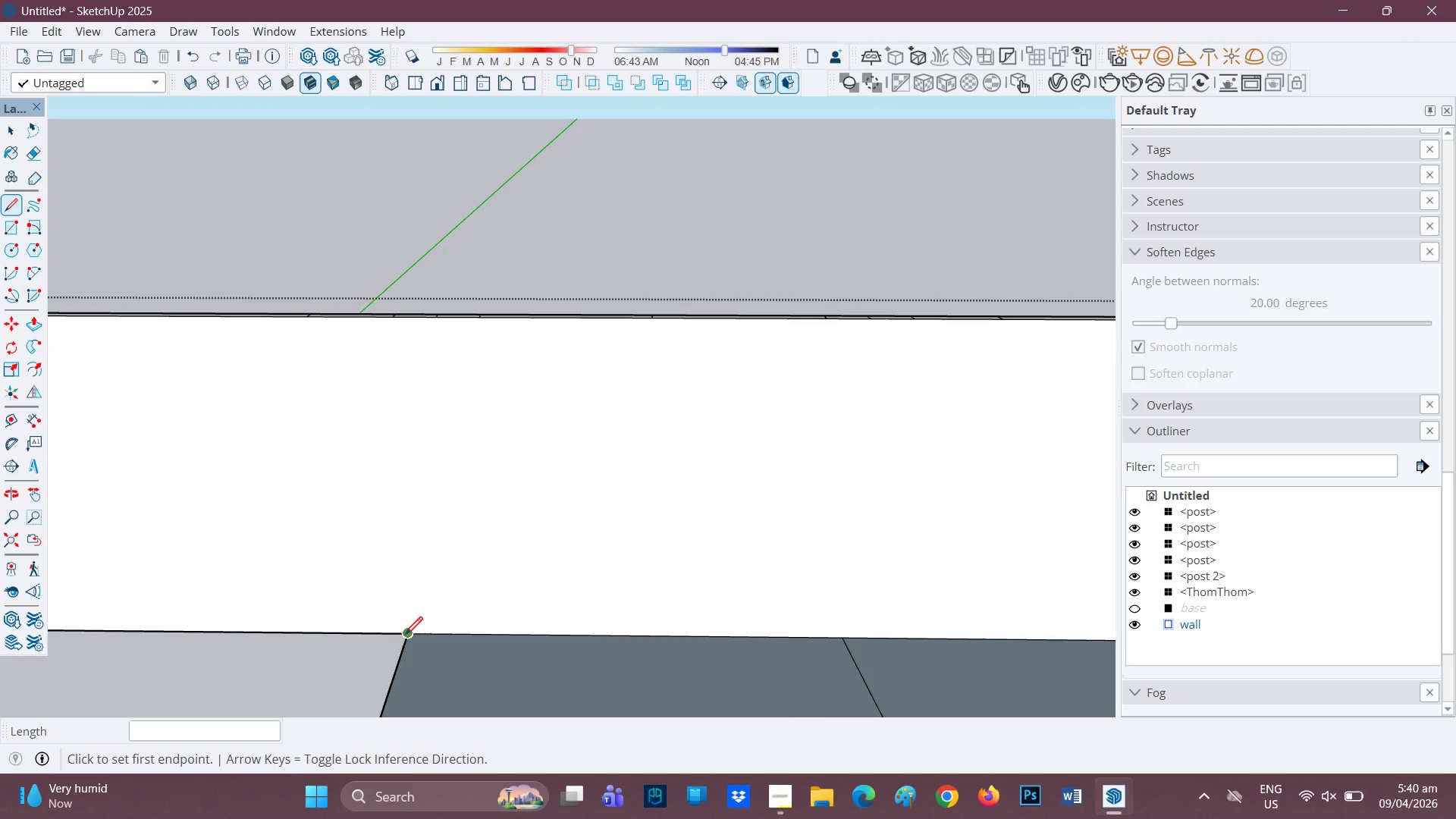 
left_click_drag(start_coordinate=[405, 635], to_coordinate=[409, 628])
 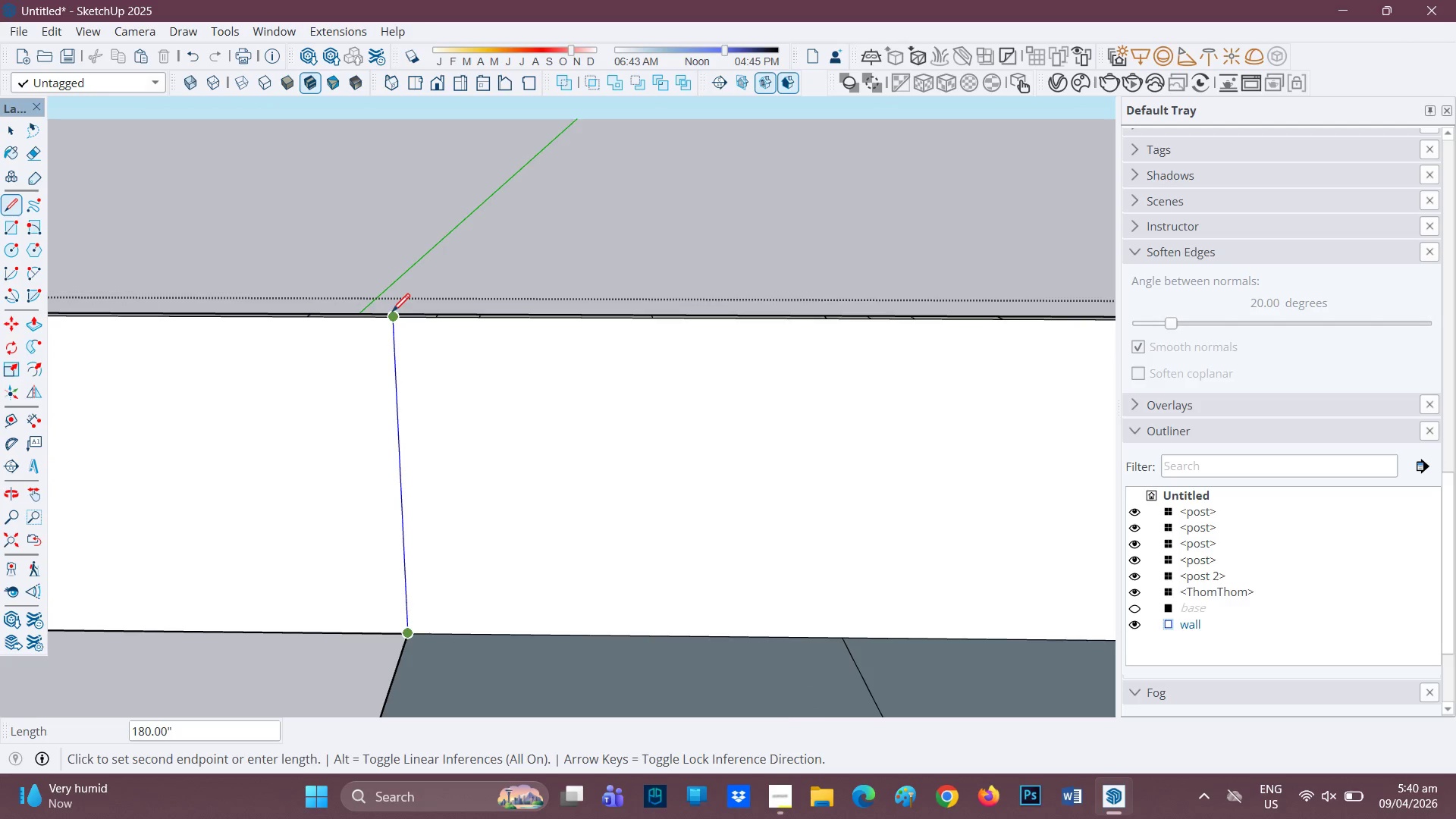 
left_click([392, 312])
 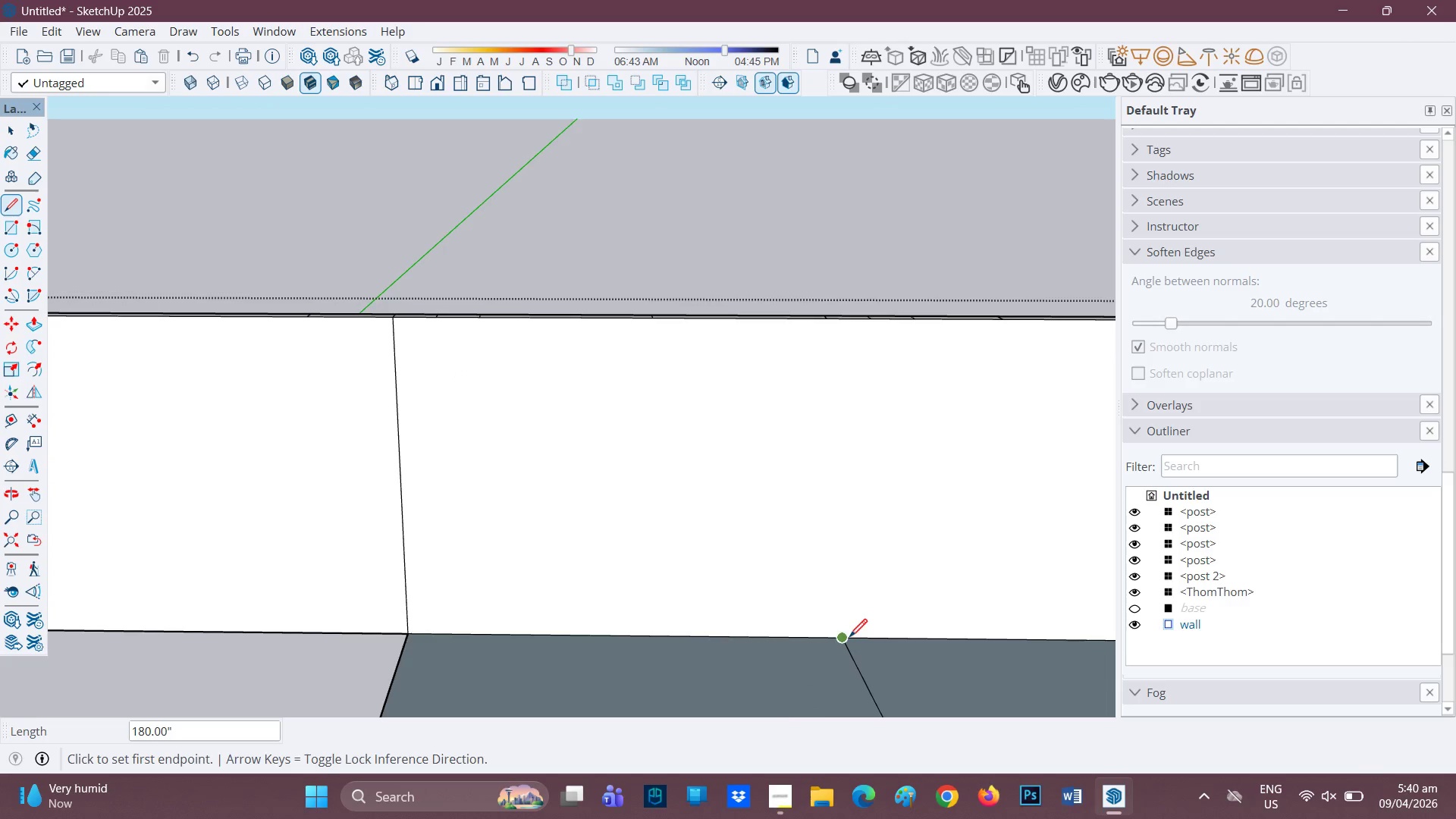 
left_click([848, 639])
 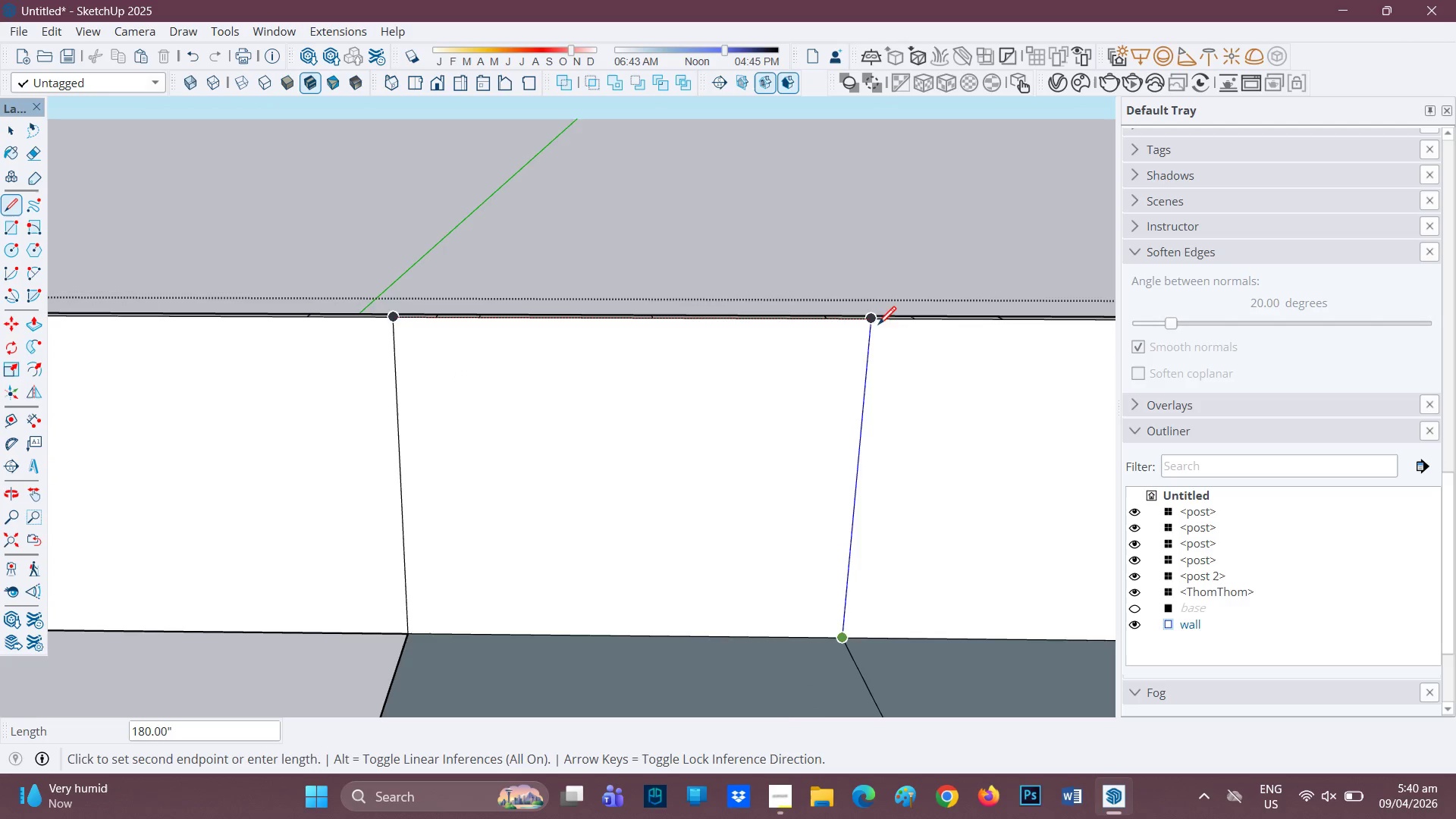 
left_click([876, 324])
 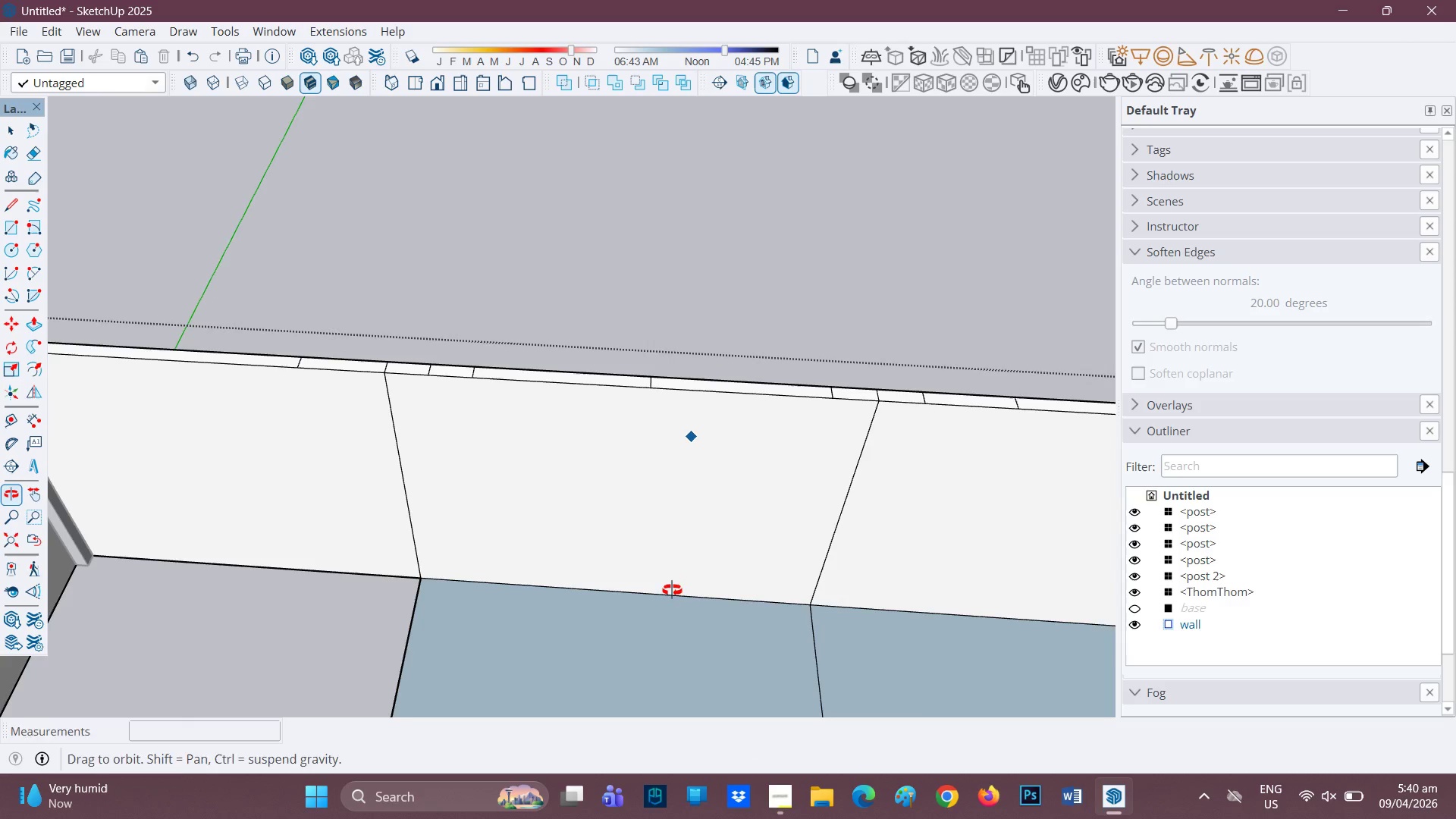 
scroll: coordinate [683, 564], scroll_direction: up, amount: 1.0
 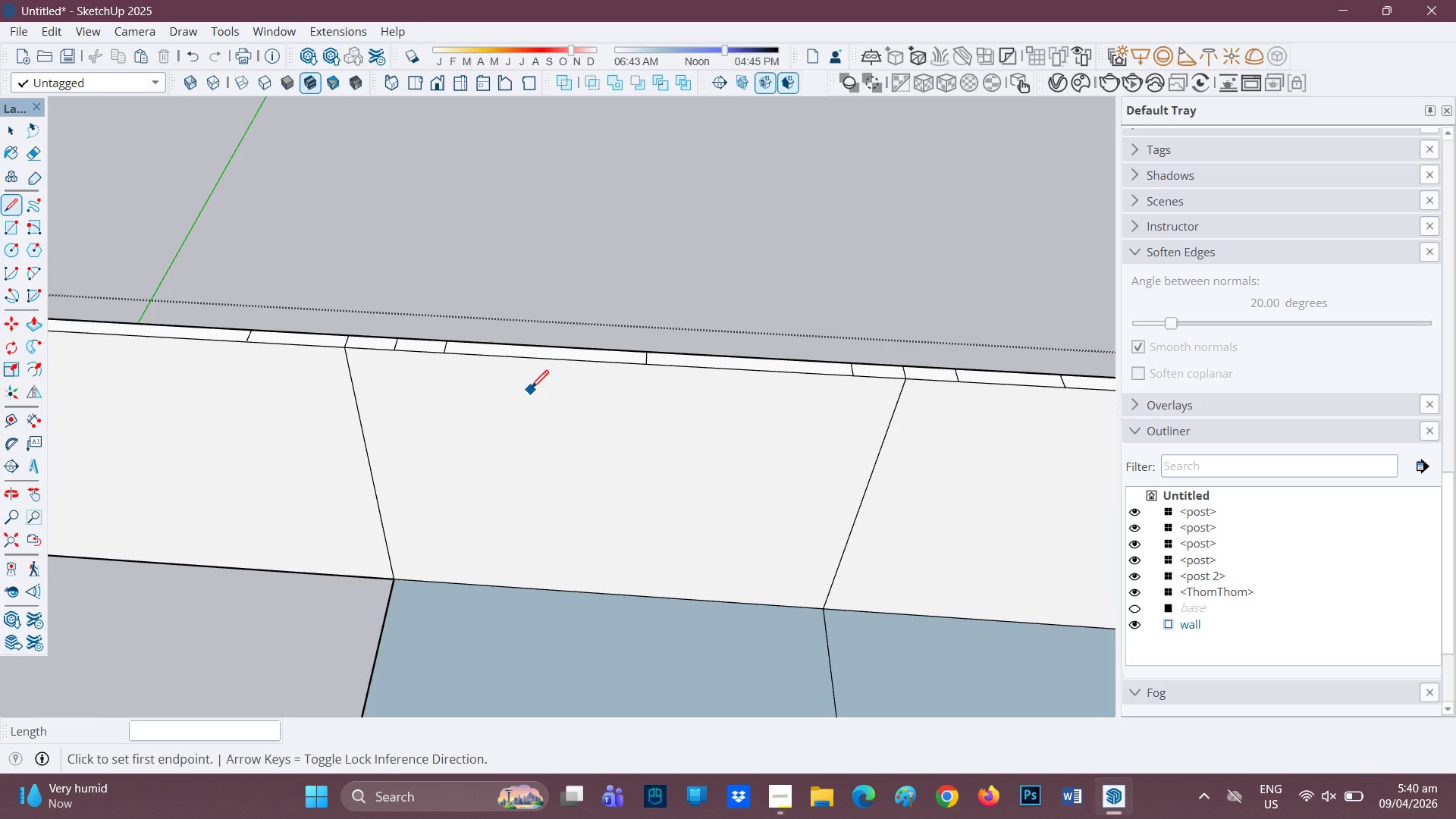 
key(E)
 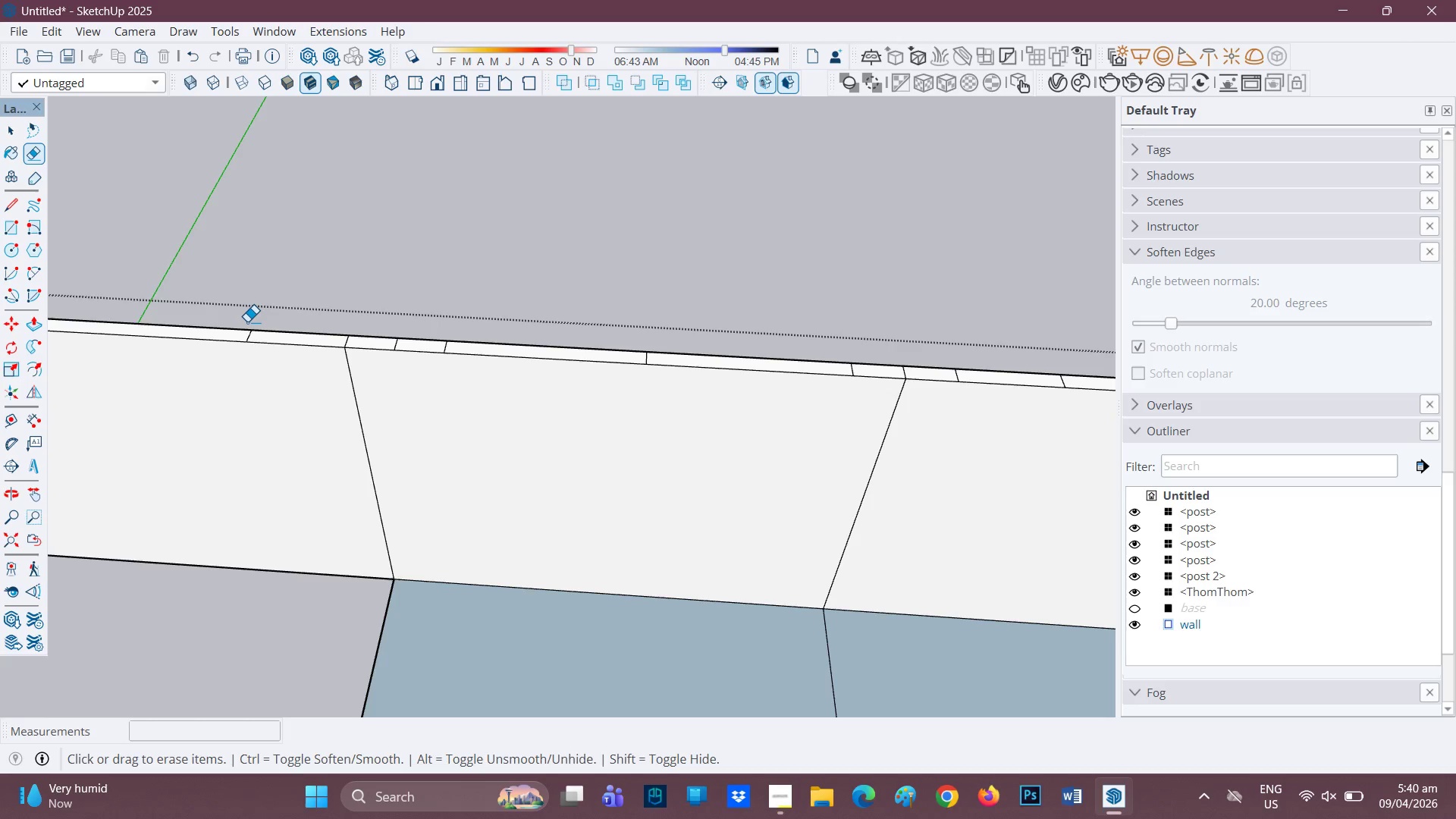 
wait(5.14)
 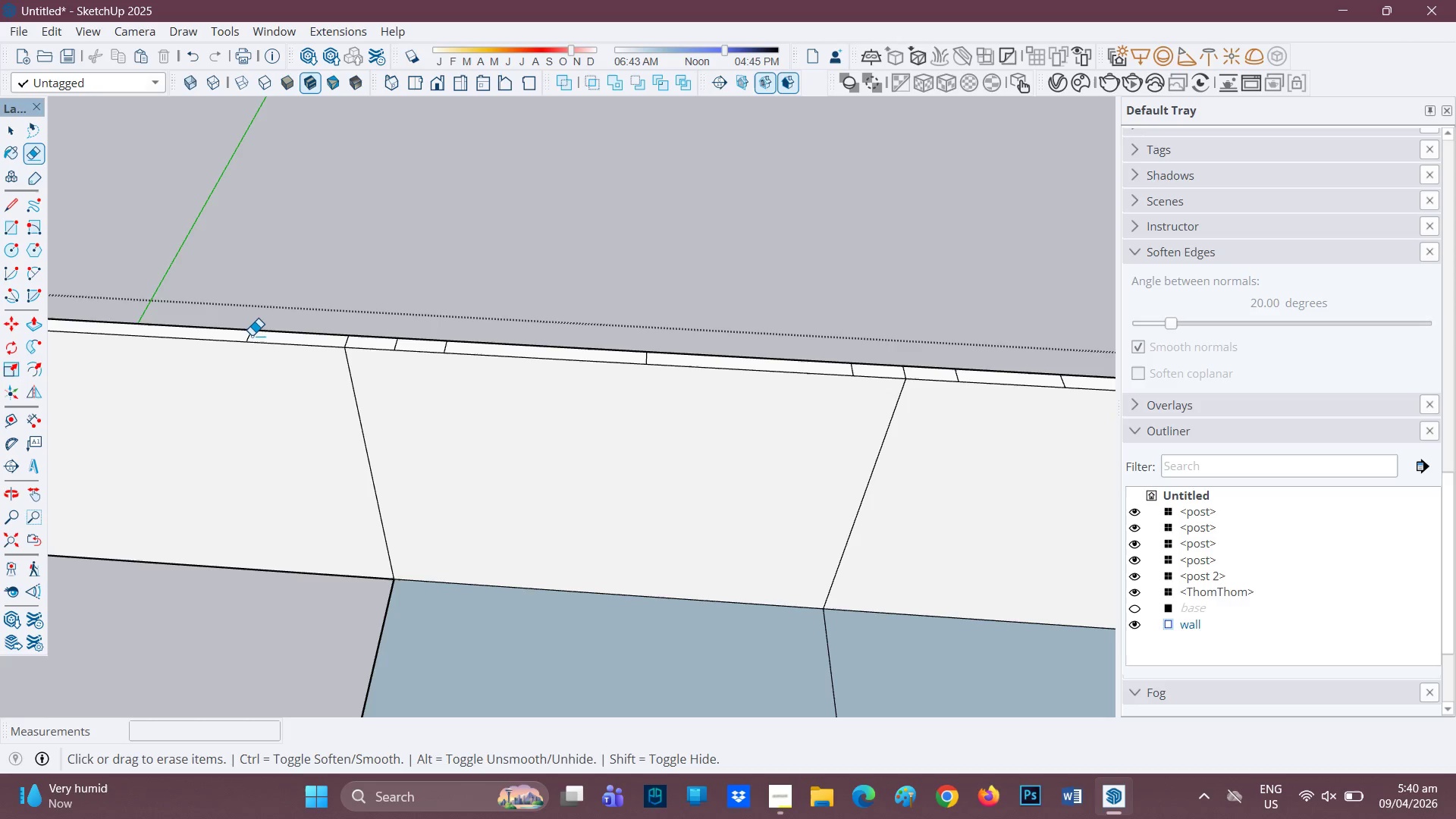 
left_click([249, 335])
 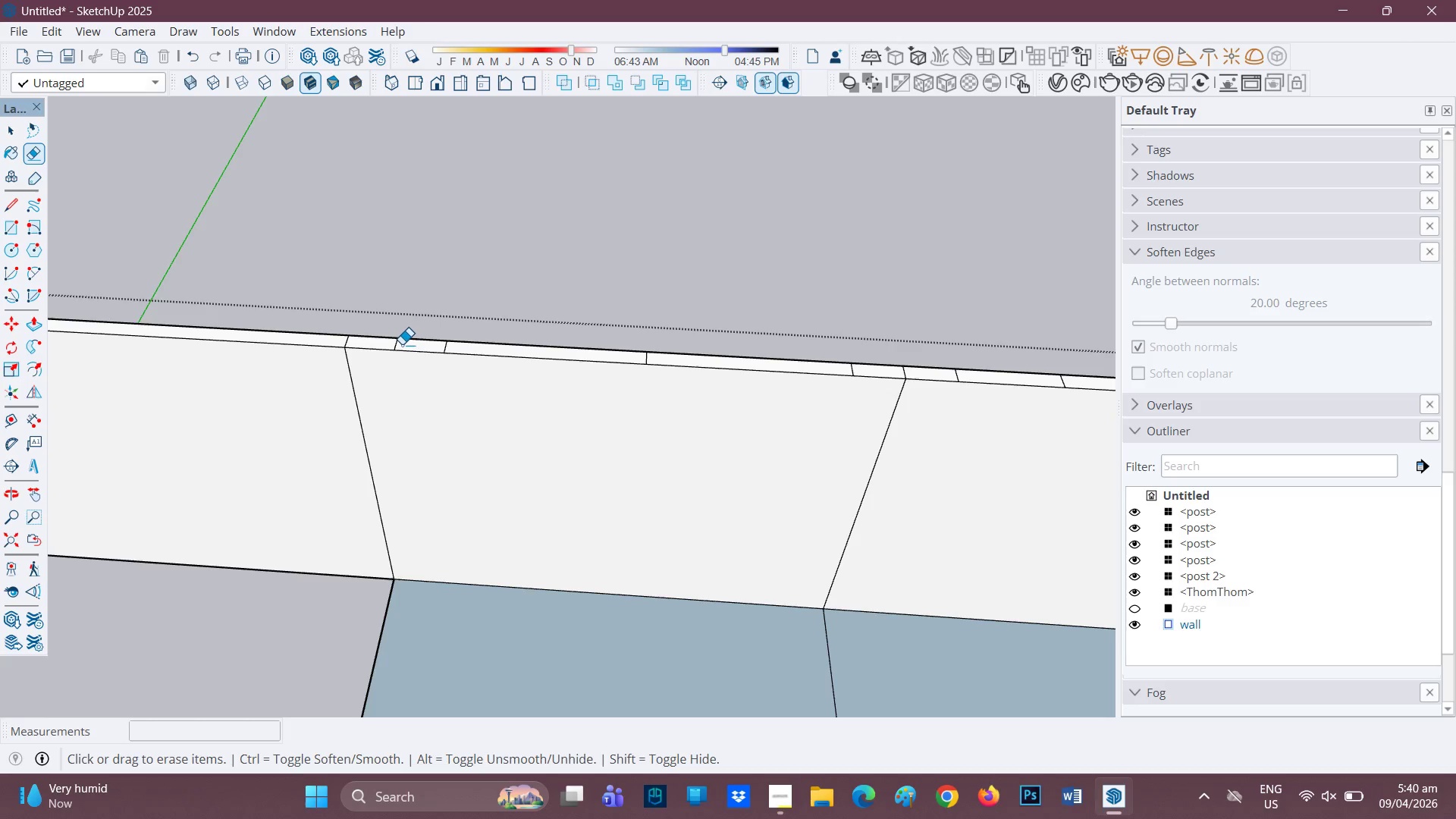 
left_click_drag(start_coordinate=[400, 344], to_coordinate=[391, 347])
 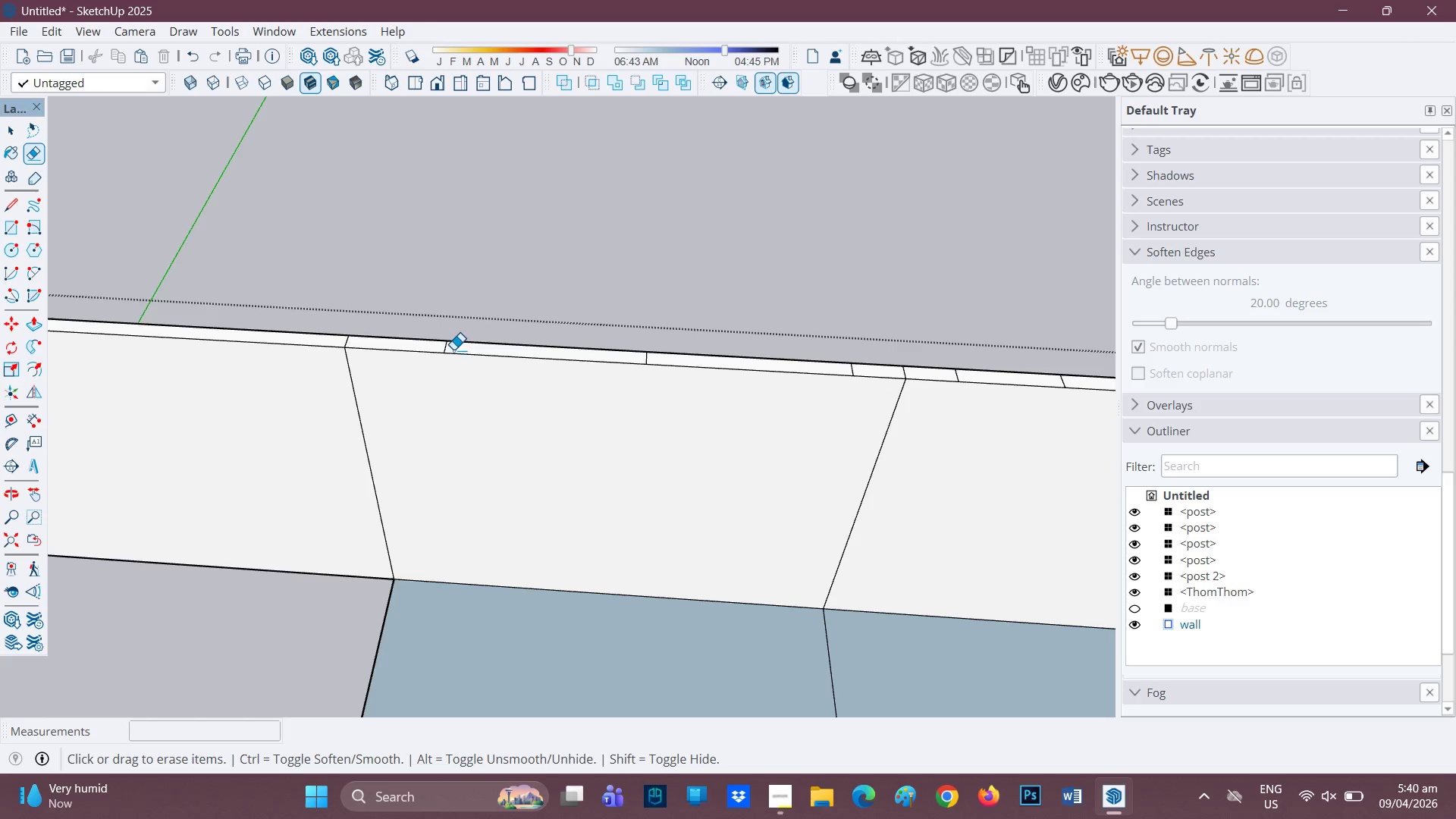 
left_click_drag(start_coordinate=[449, 350], to_coordinate=[443, 347])
 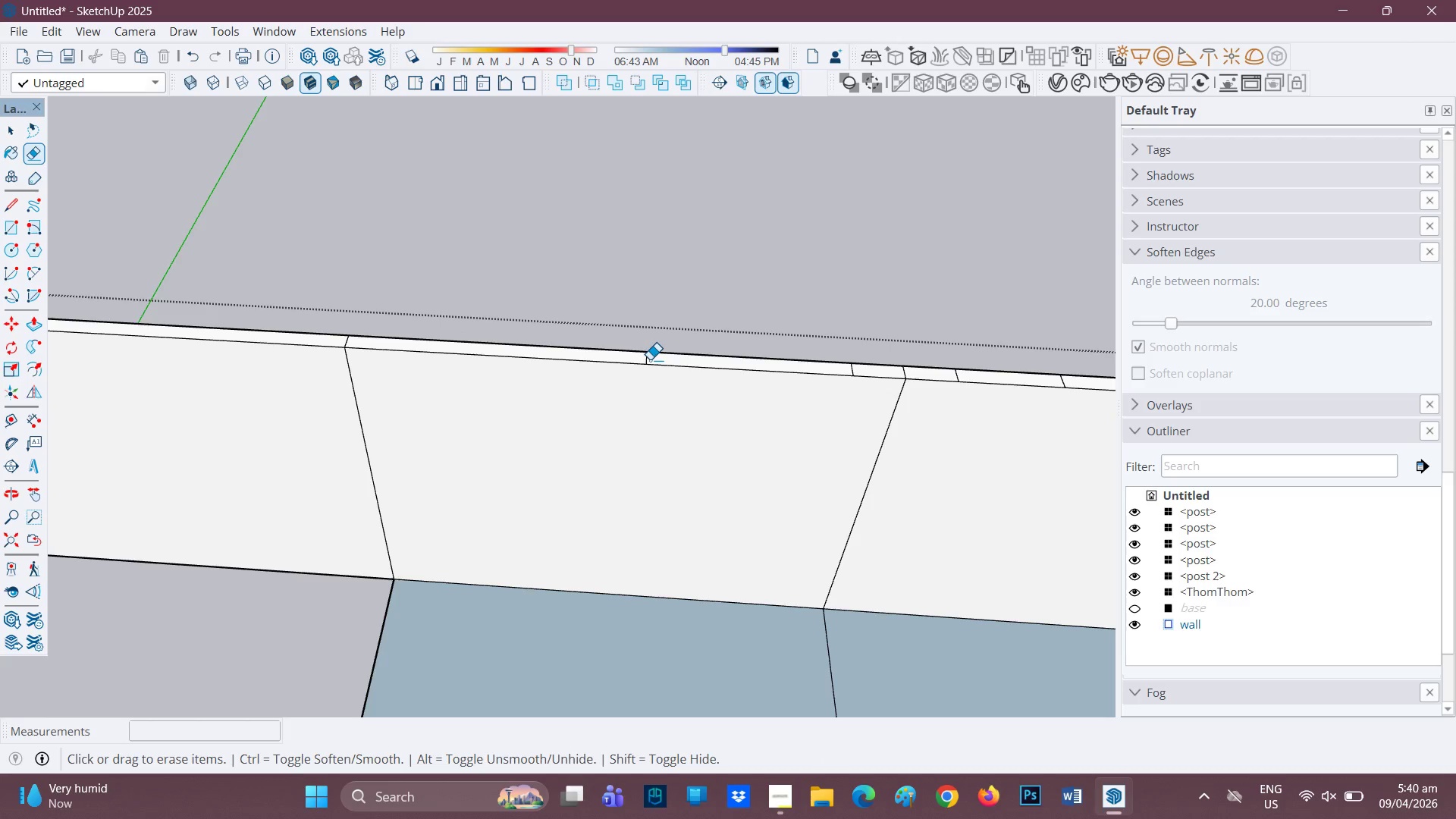 
left_click_drag(start_coordinate=[650, 360], to_coordinate=[646, 359])
 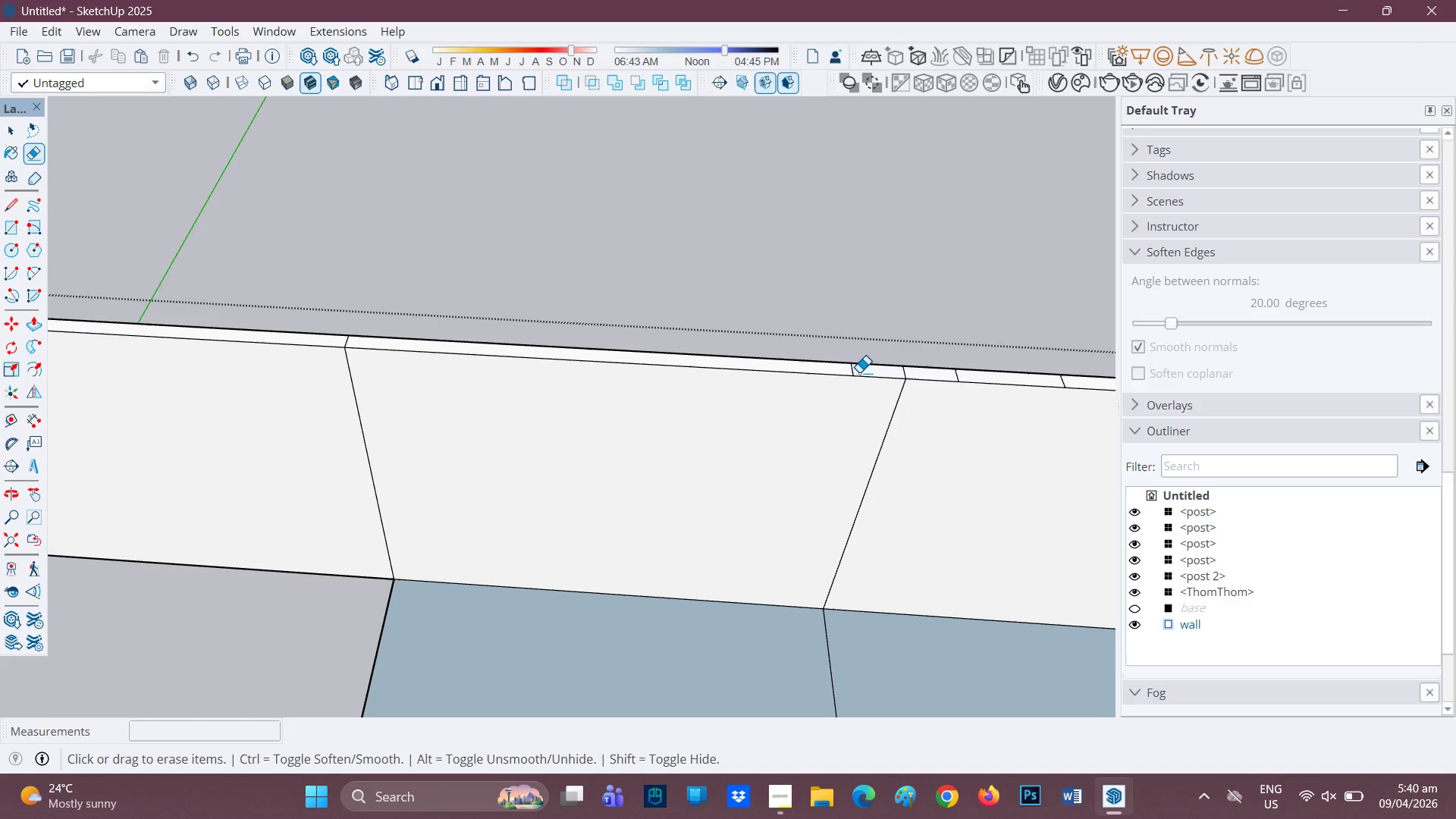 
left_click_drag(start_coordinate=[858, 372], to_coordinate=[846, 366])
 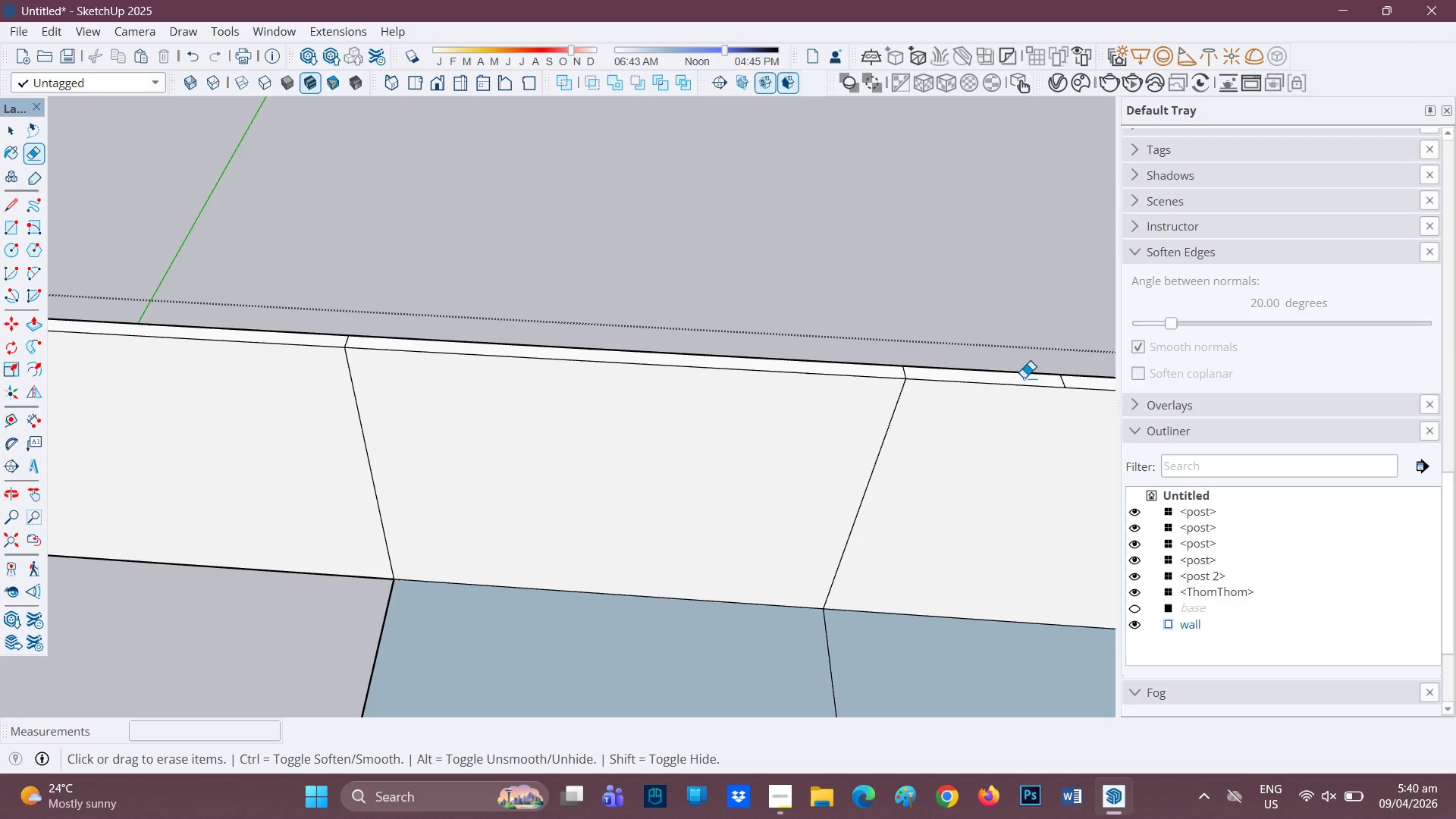 
left_click_drag(start_coordinate=[1070, 382], to_coordinate=[1062, 384])
 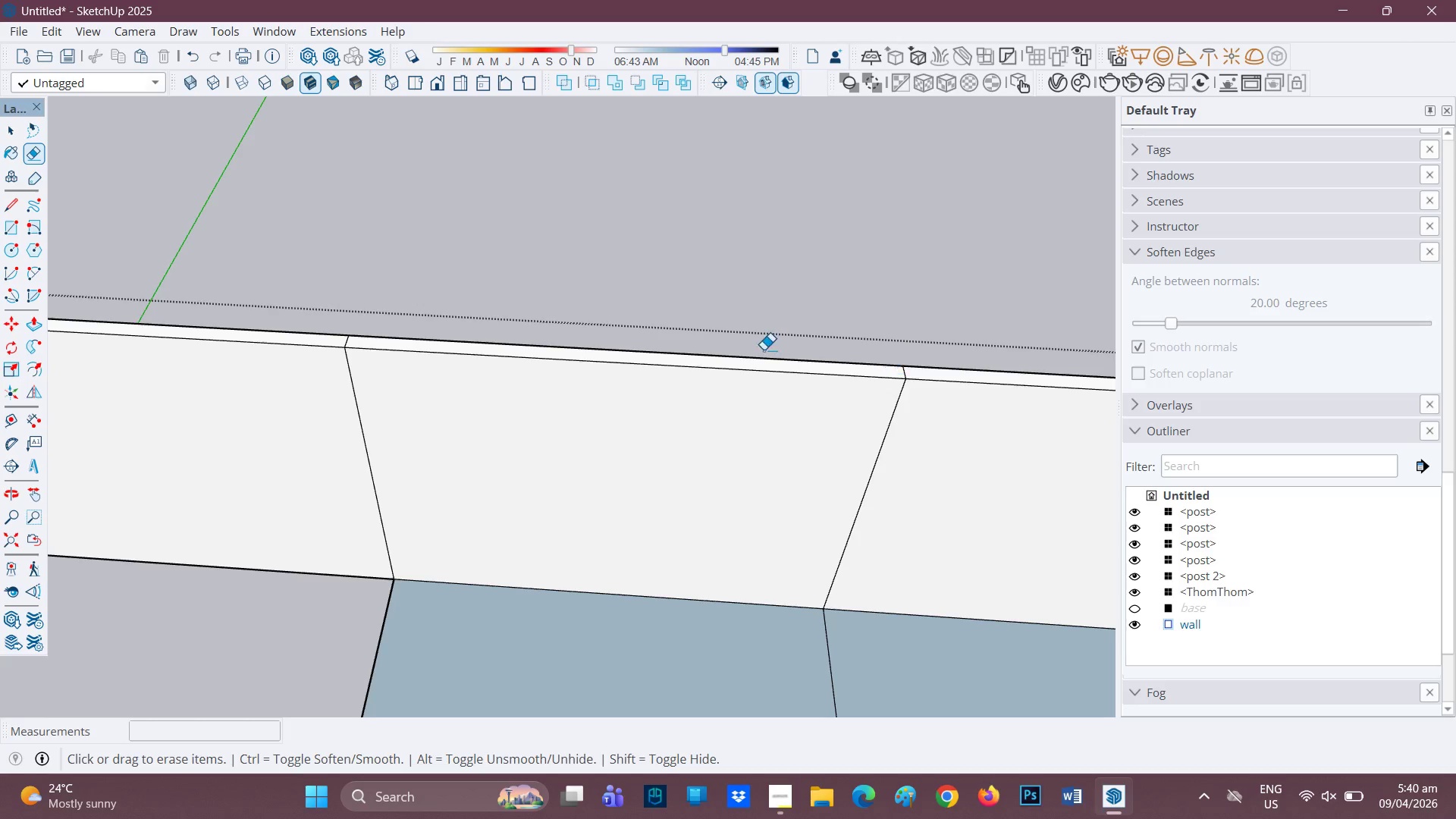 
scroll: coordinate [645, 425], scroll_direction: down, amount: 5.0
 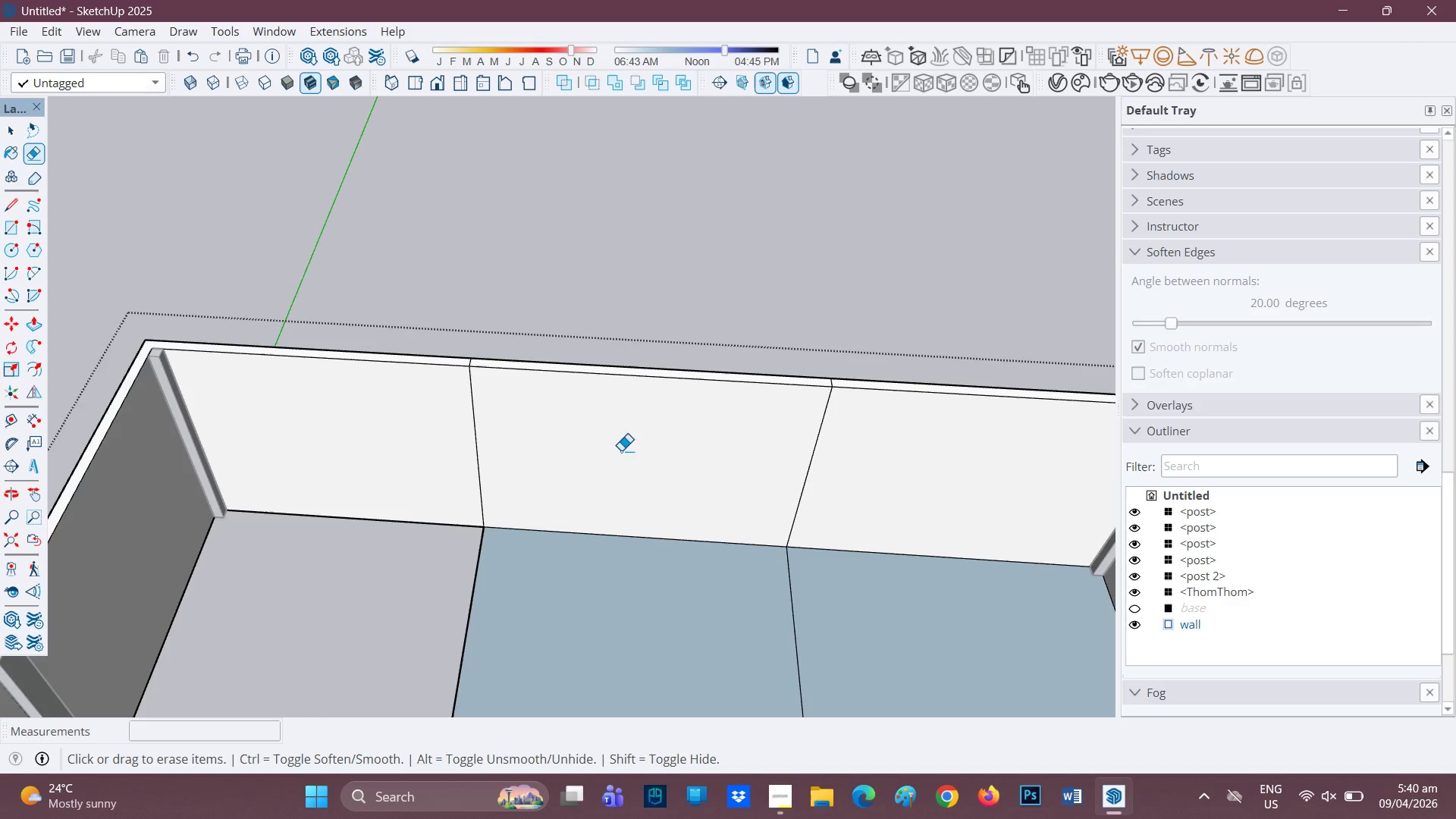 
scroll: coordinate [362, 337], scroll_direction: up, amount: 11.0
 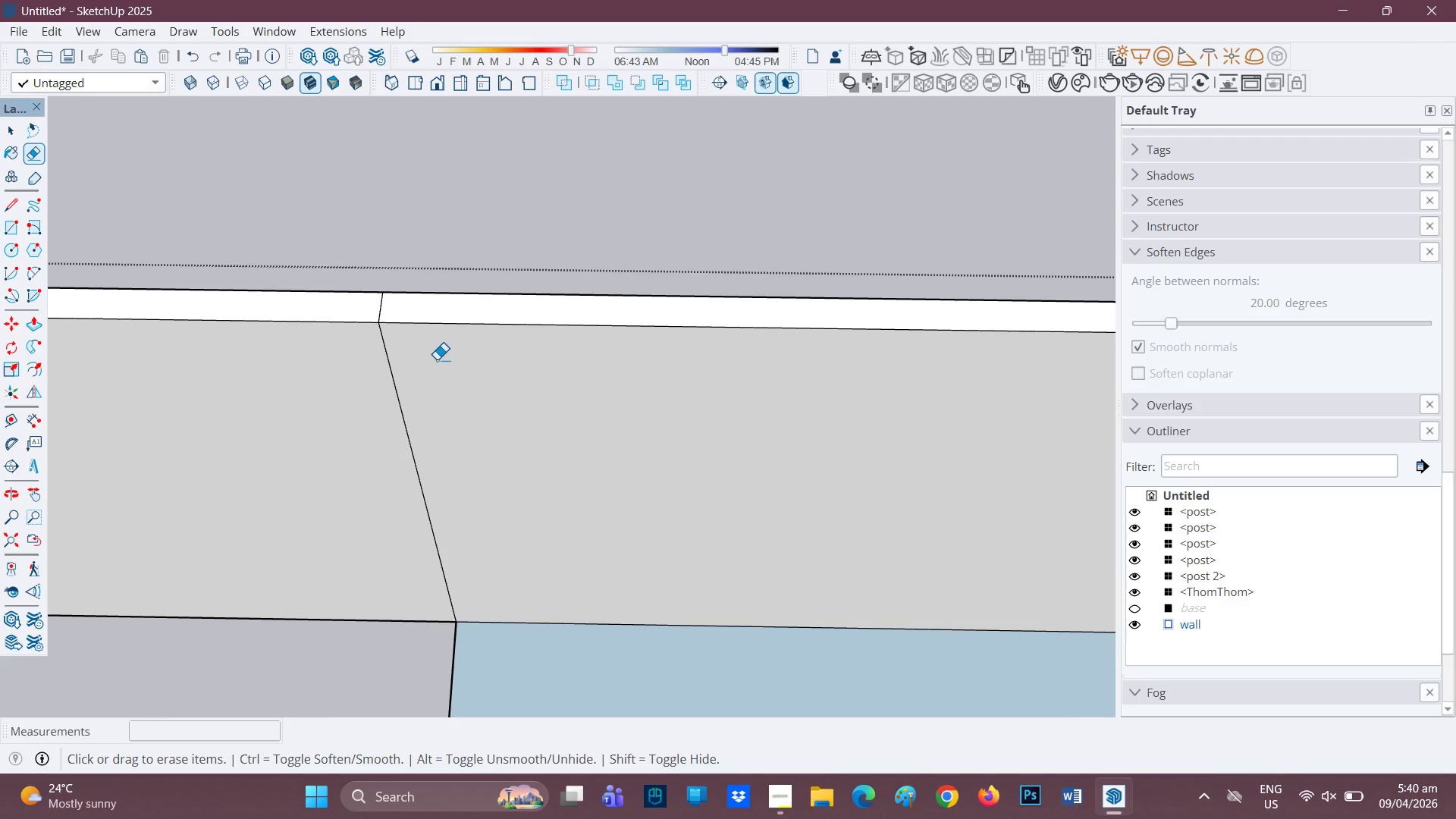 
scroll: coordinate [512, 595], scroll_direction: down, amount: 12.0
 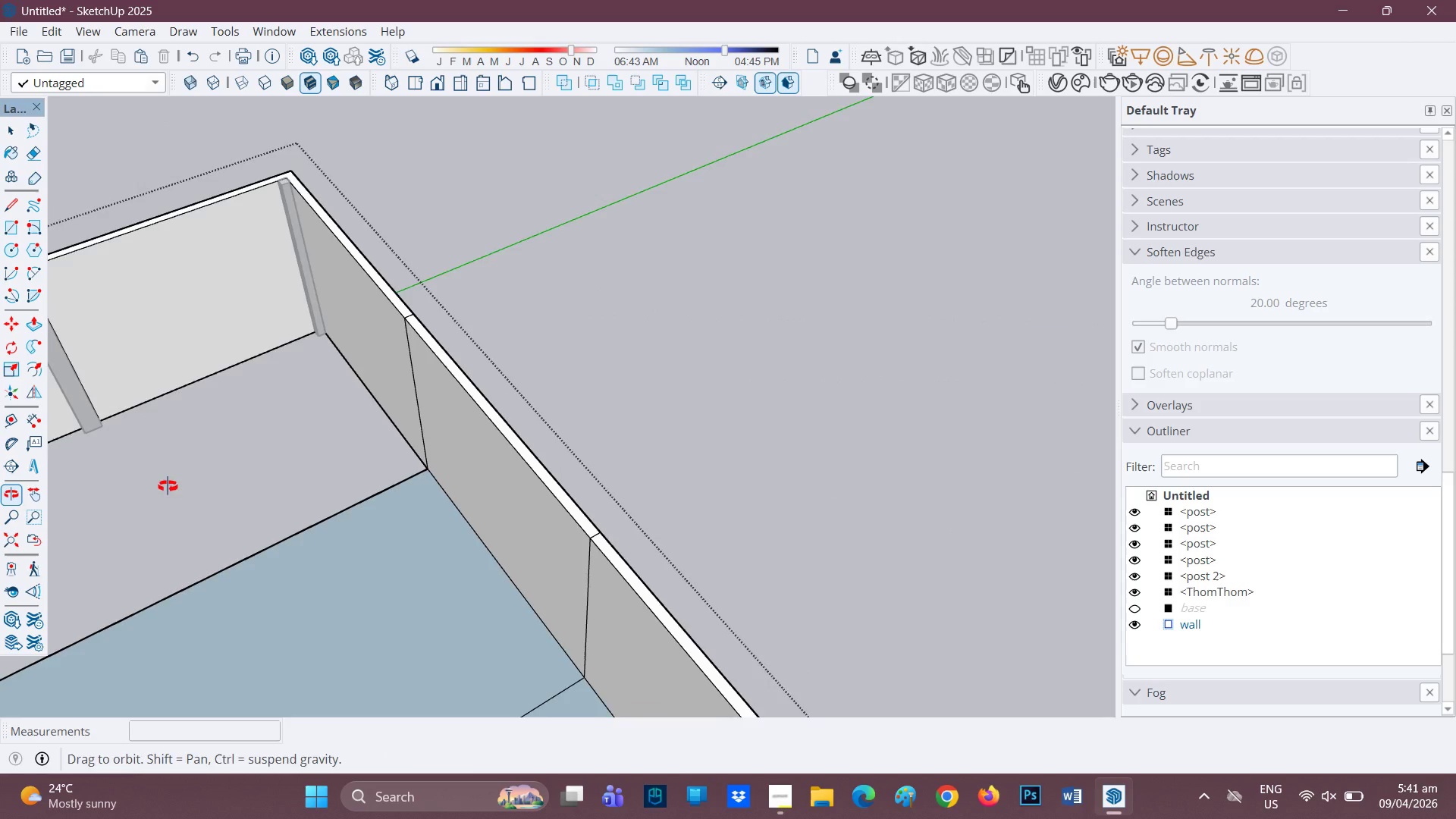 
key(H)
 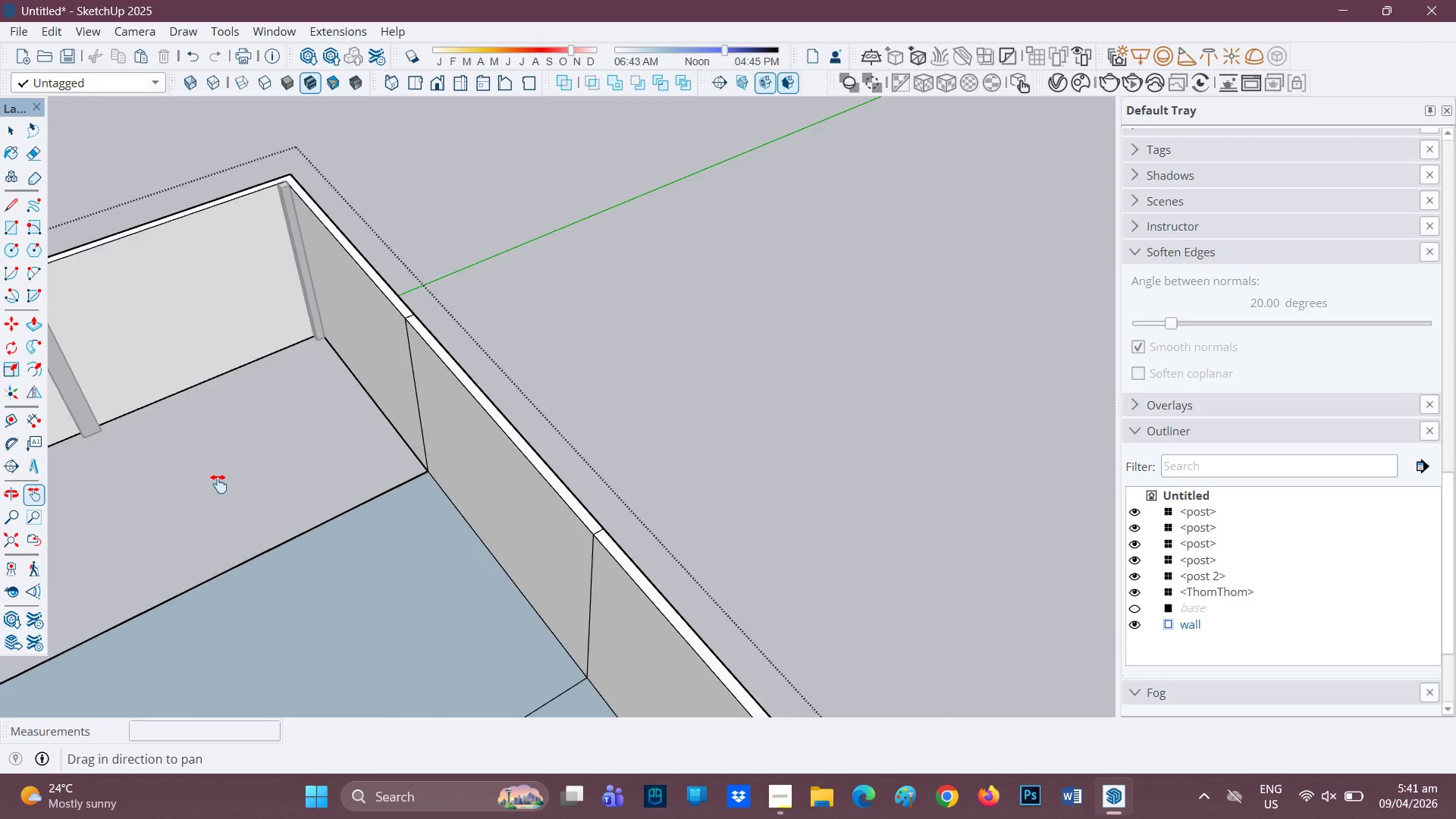 
left_click_drag(start_coordinate=[214, 485], to_coordinate=[659, 378])
 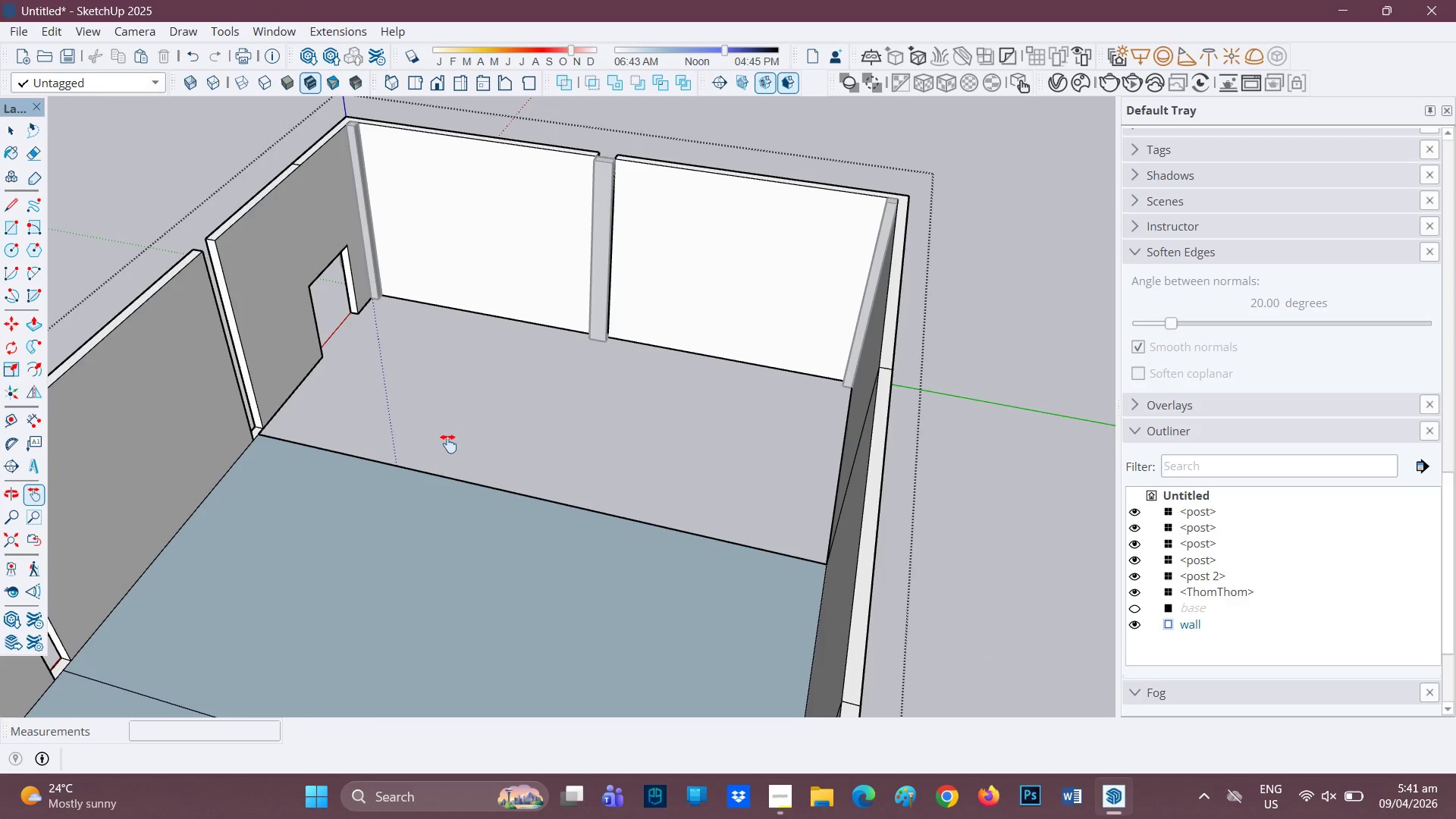 
wait(5.25)
 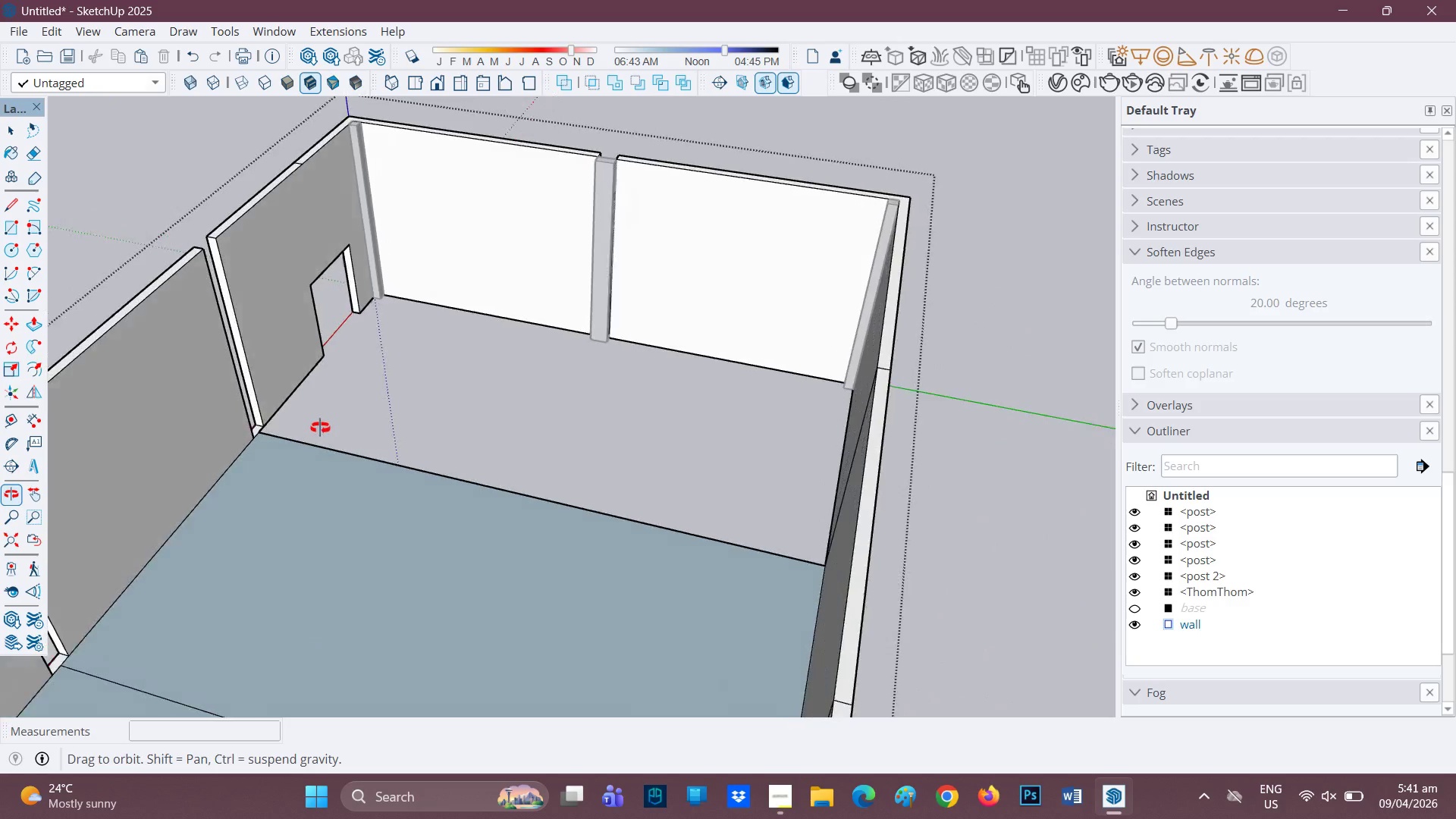 
key(E)
 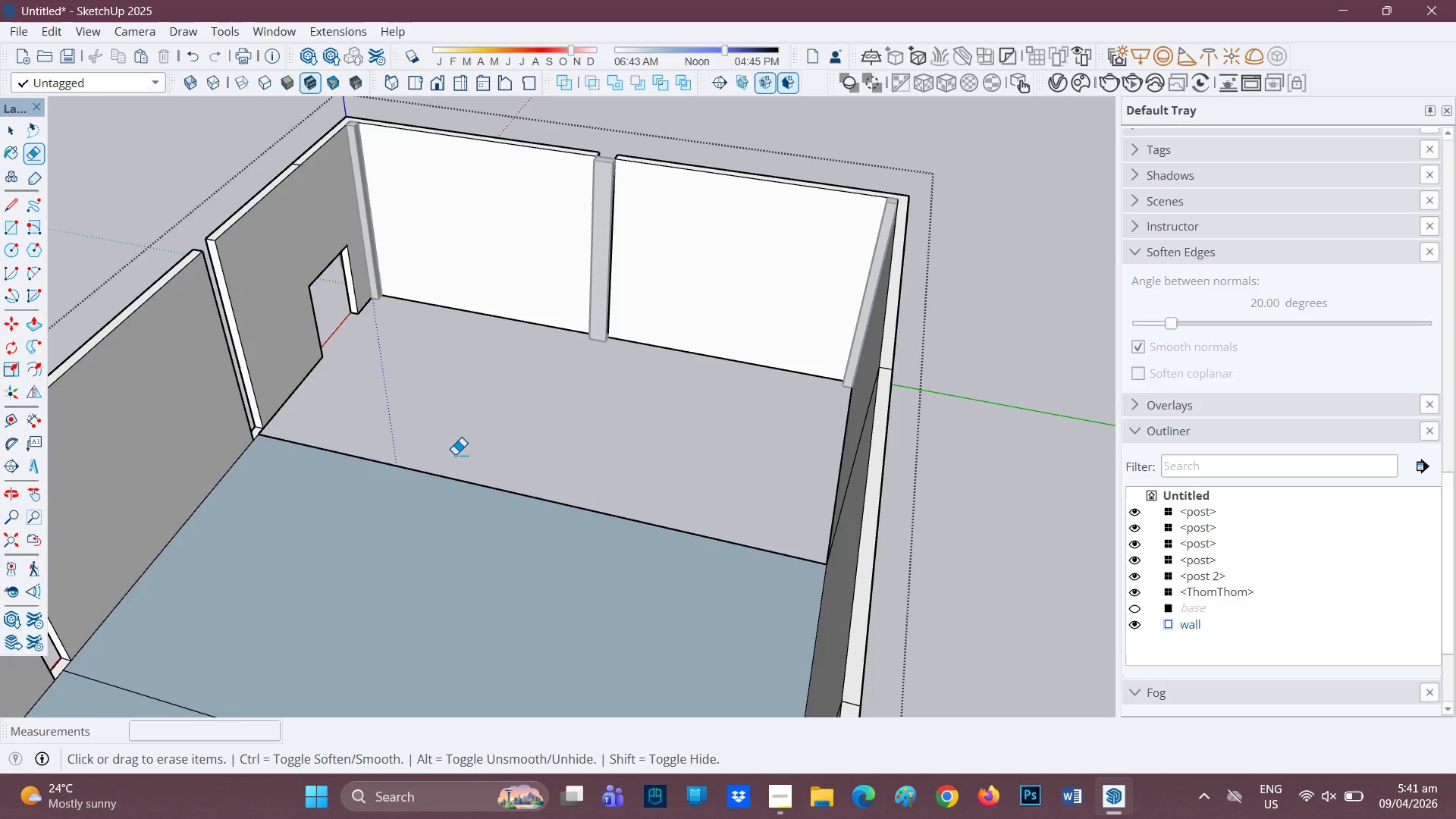 
left_click_drag(start_coordinate=[455, 454], to_coordinate=[450, 490])
 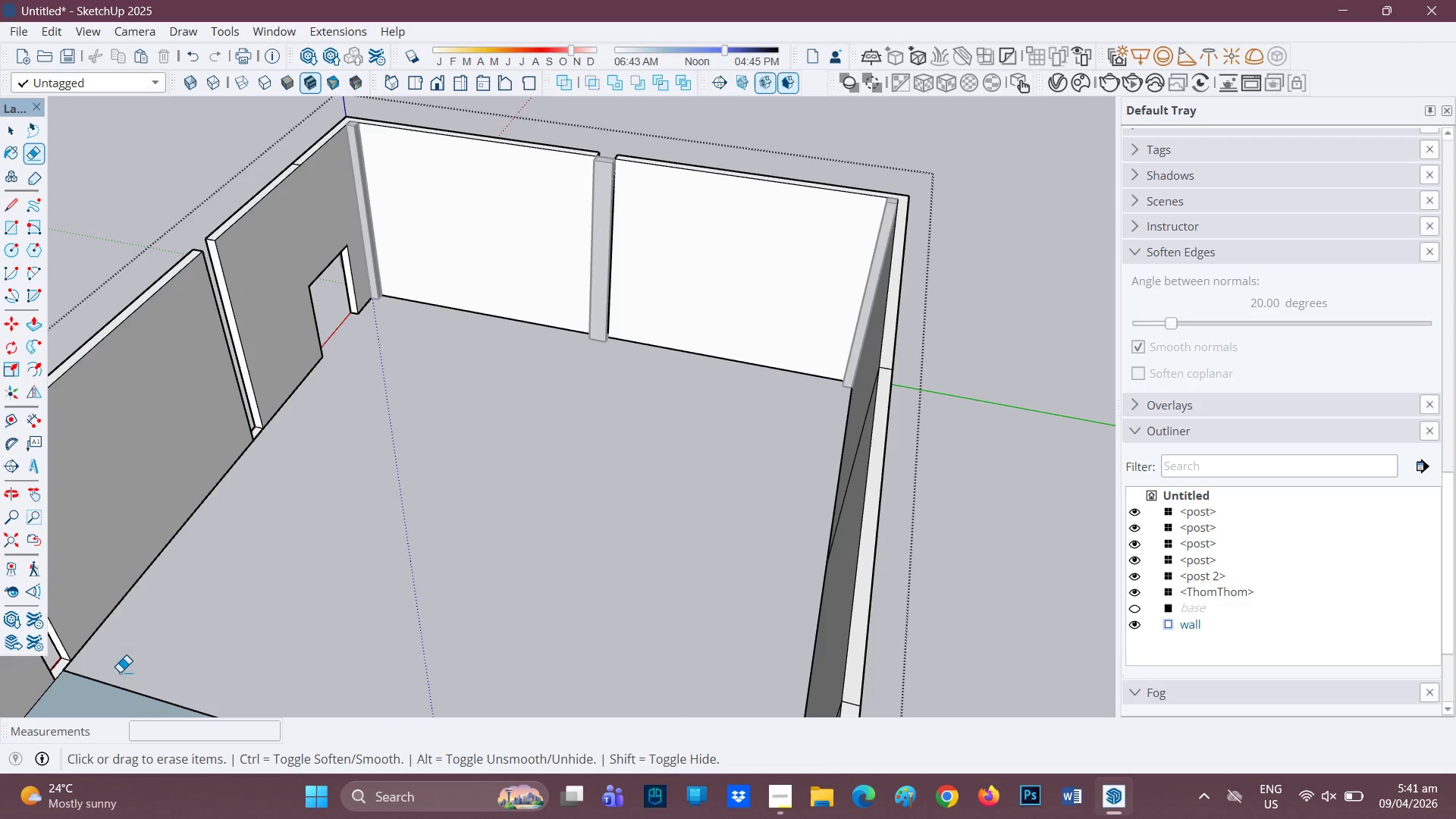 
left_click_drag(start_coordinate=[115, 687], to_coordinate=[102, 712])
 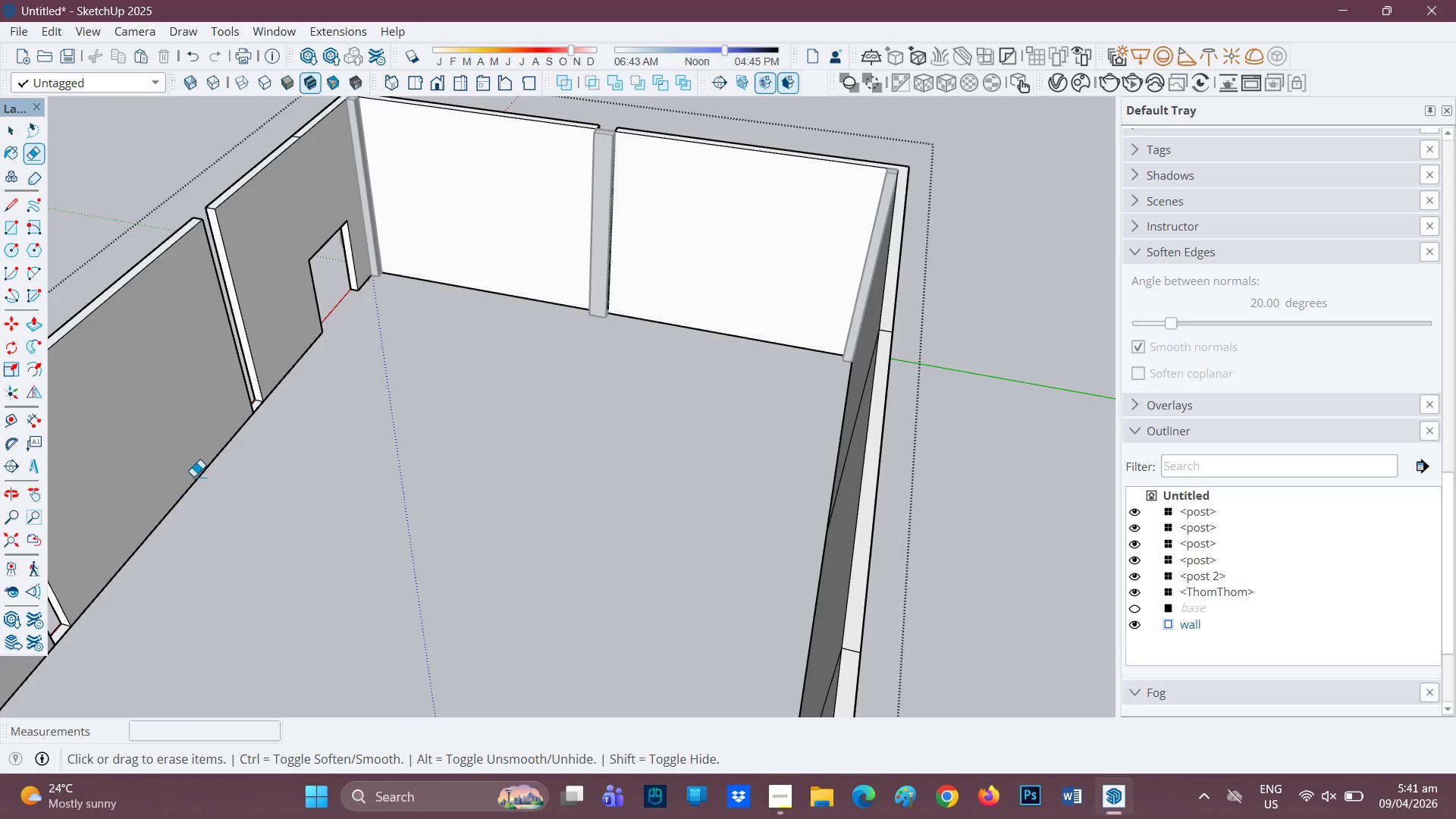 
scroll: coordinate [268, 403], scroll_direction: up, amount: 2.0
 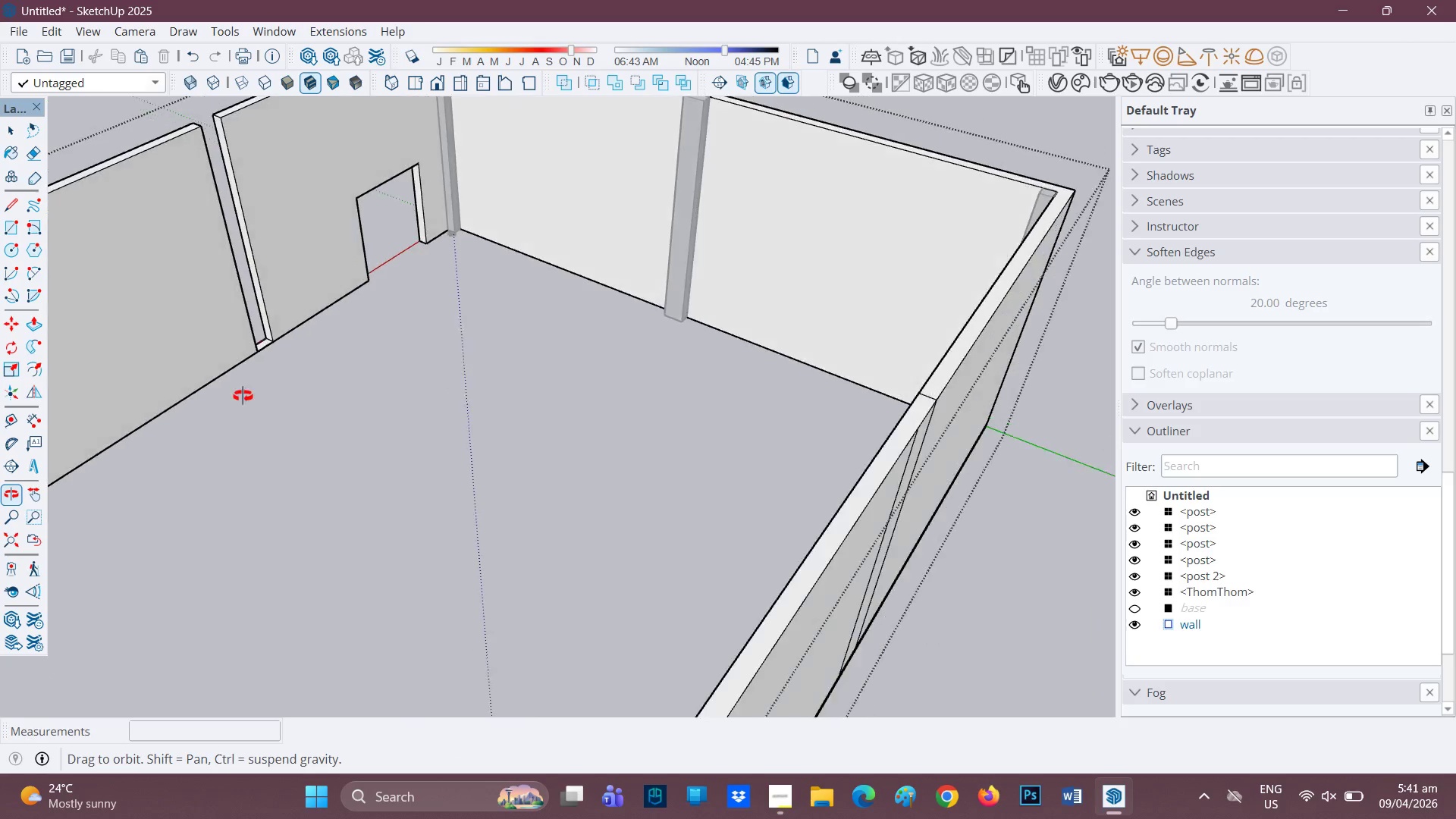 
scroll: coordinate [344, 391], scroll_direction: down, amount: 1.0
 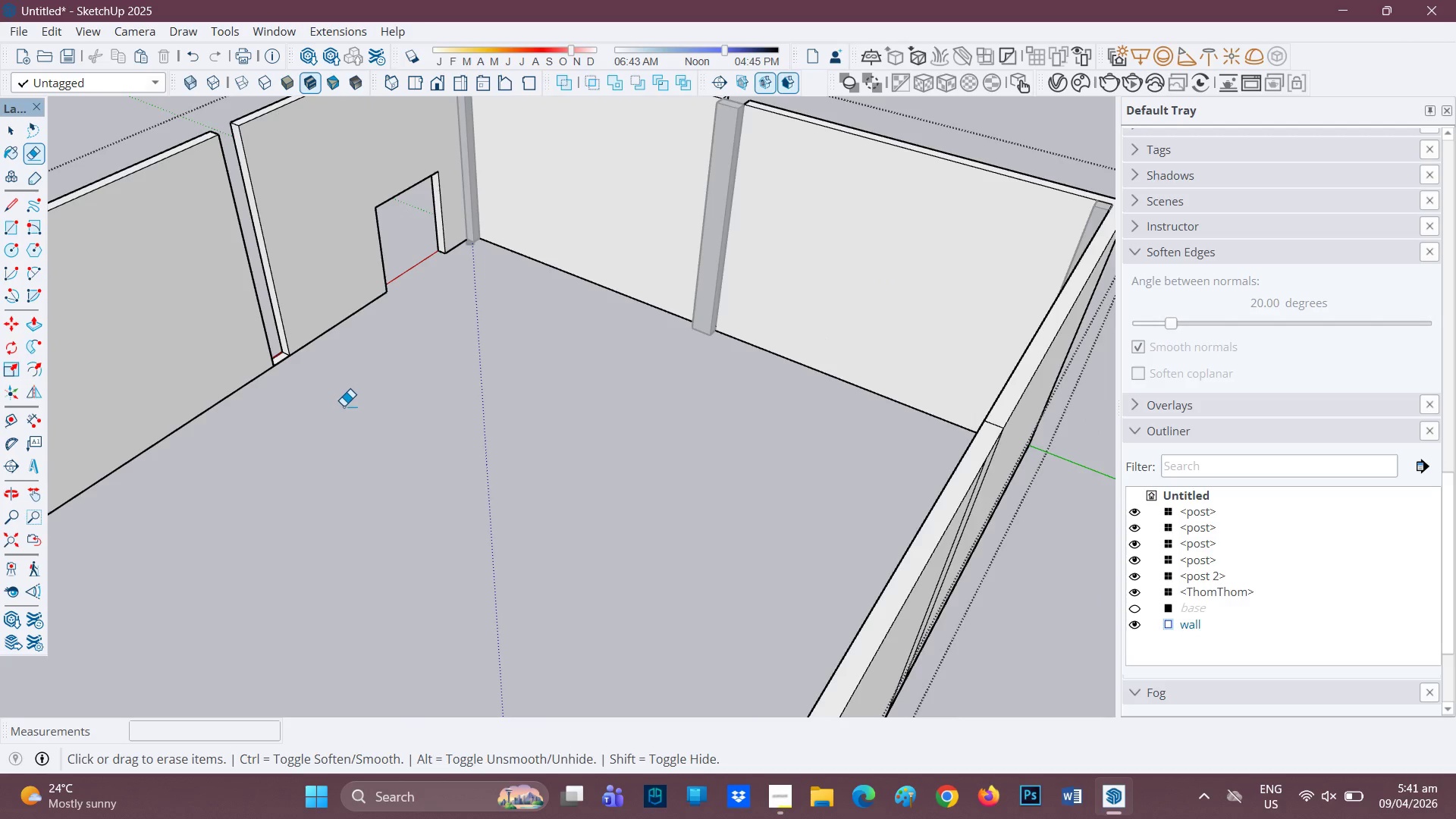 
key(L)
 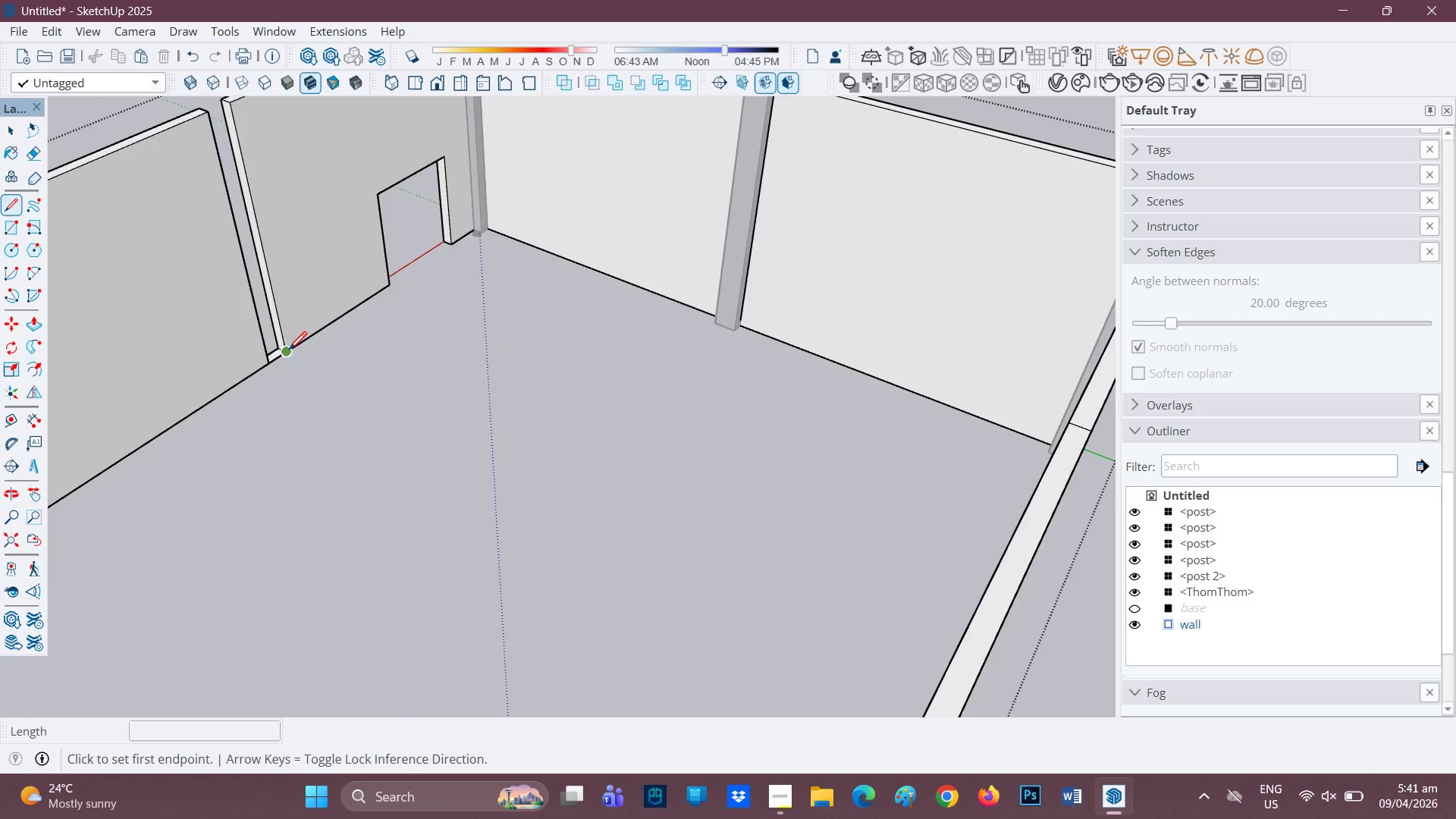 
scroll: coordinate [344, 406], scroll_direction: up, amount: 1.0
 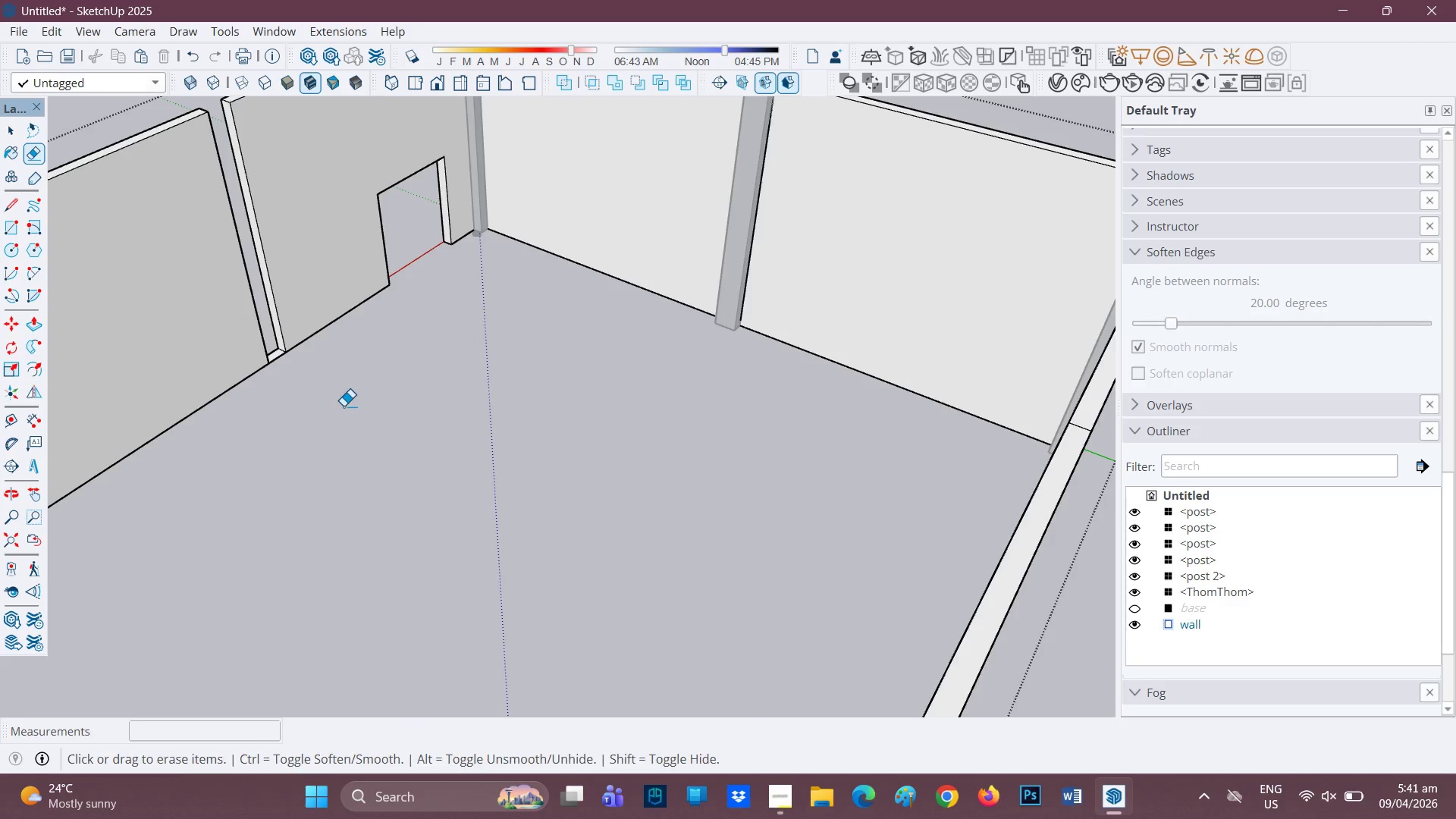 
left_click([289, 351])
 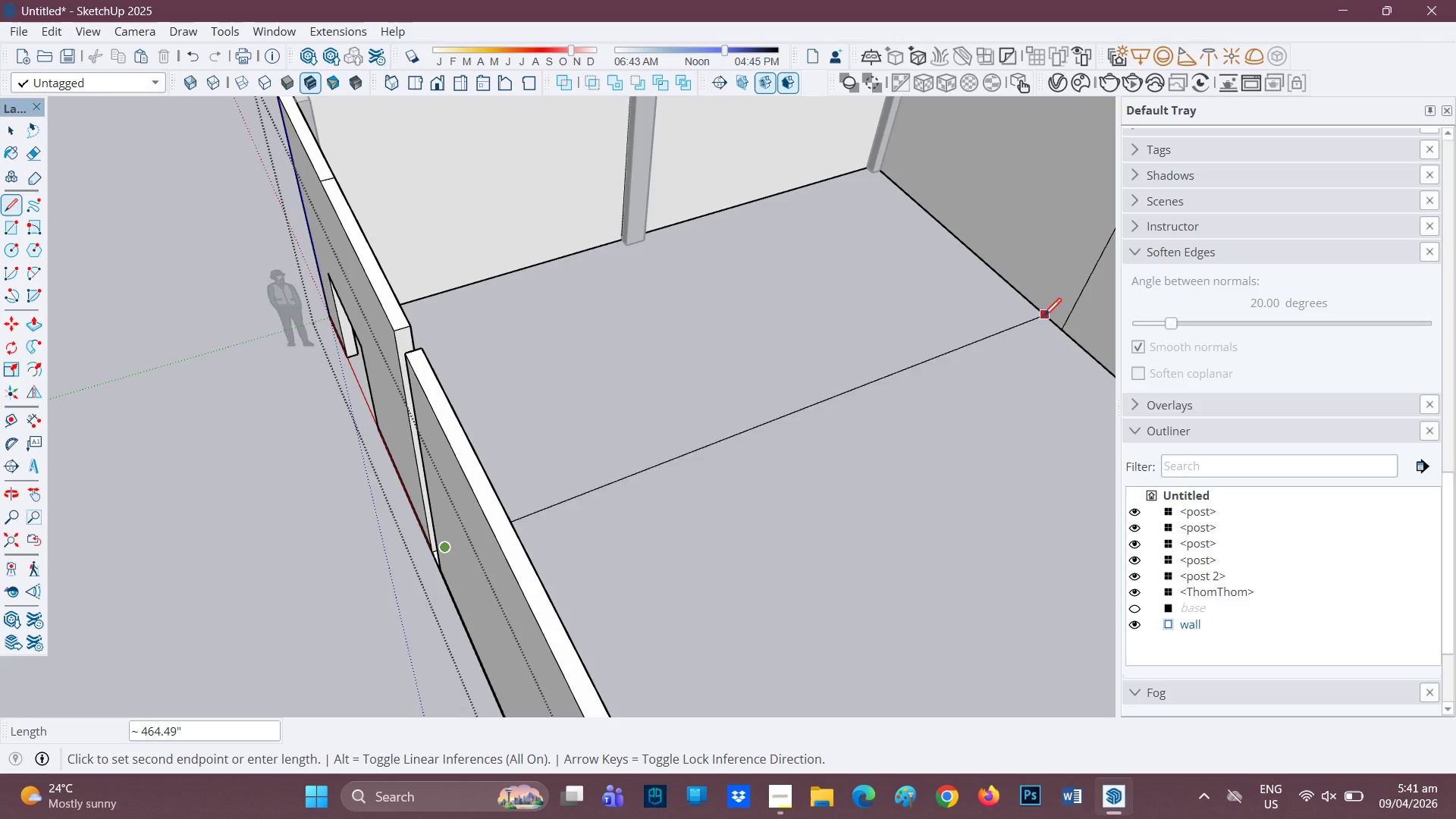 
left_click([1054, 318])
 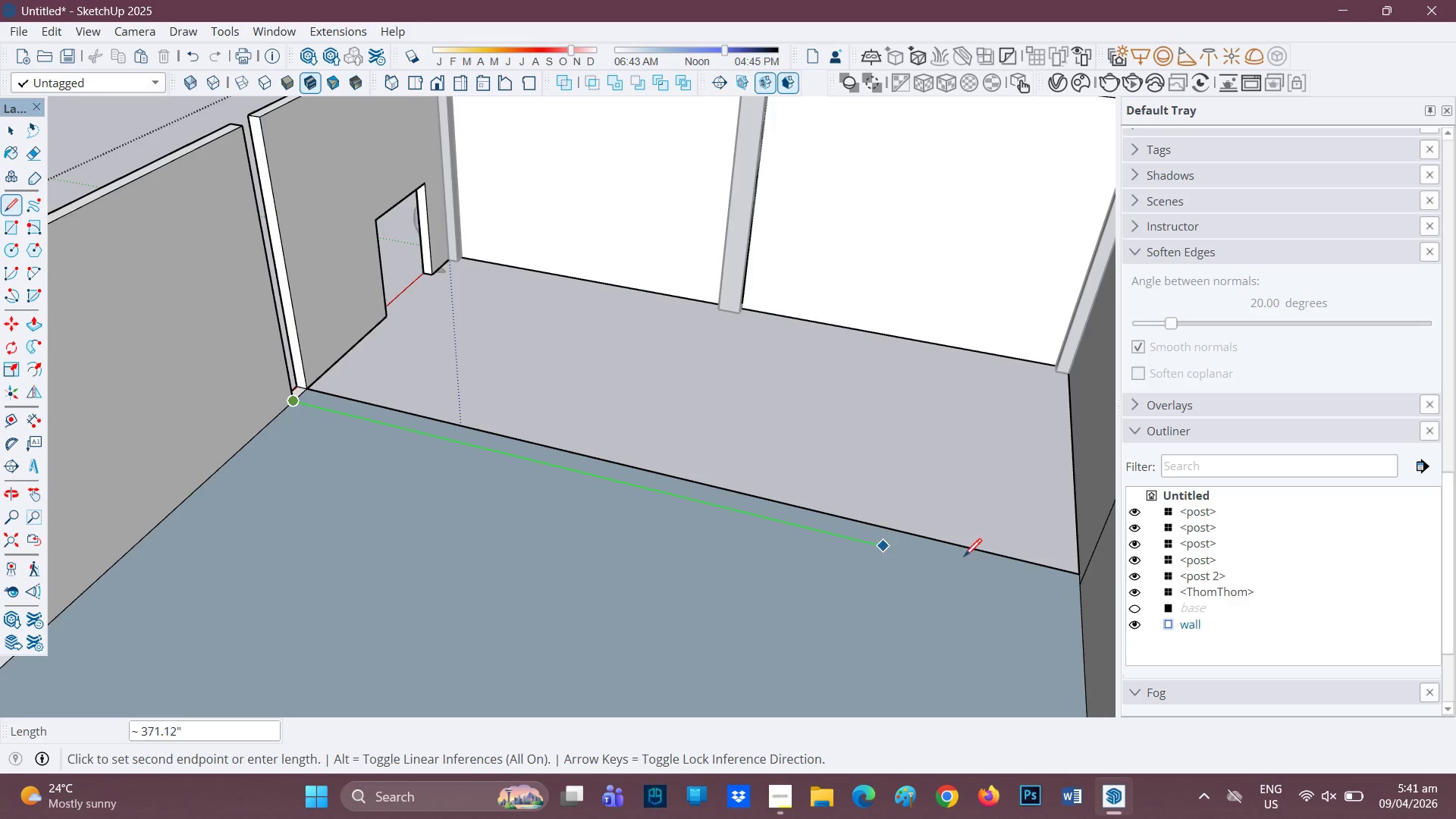 
left_click([1079, 600])
 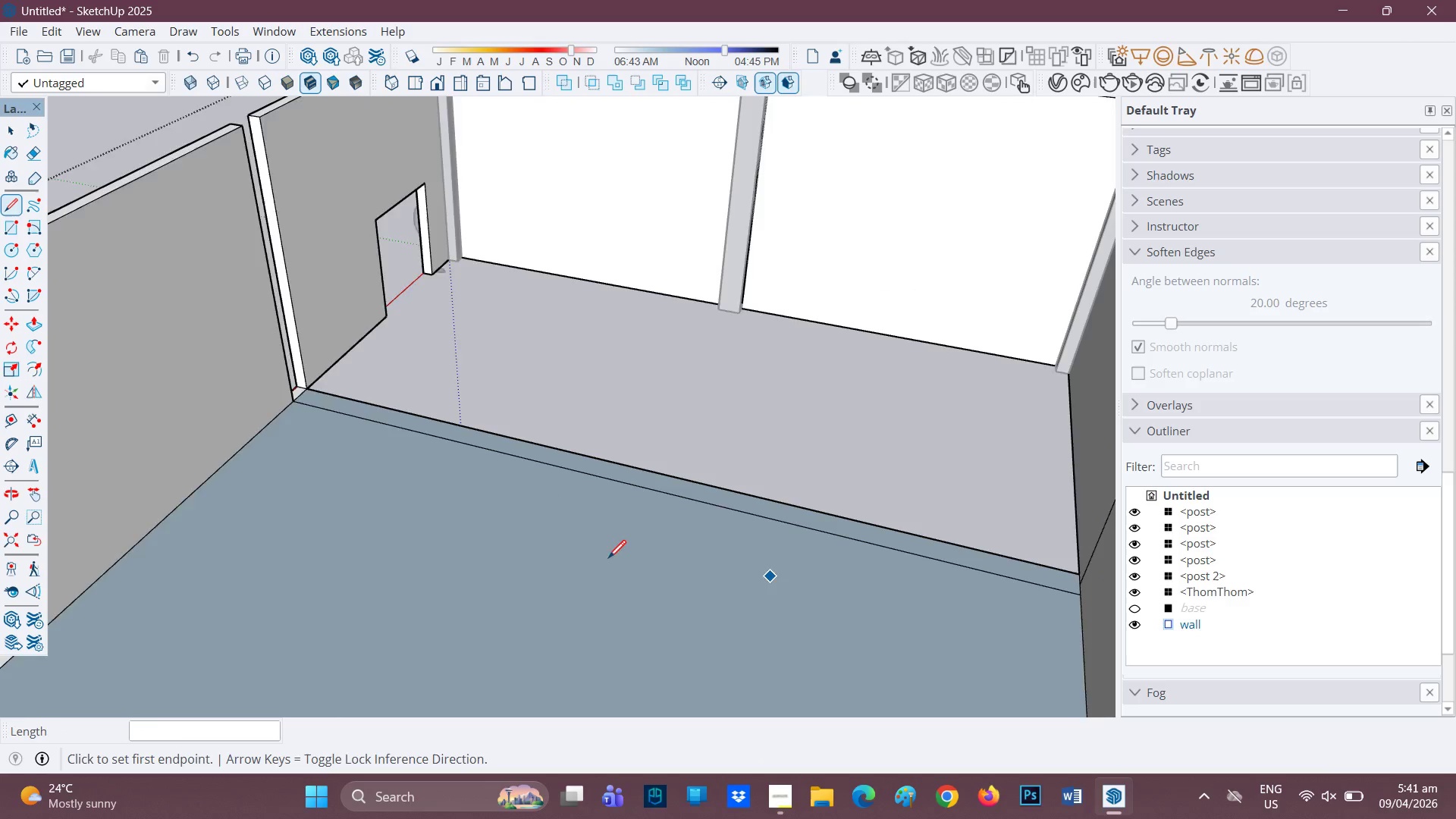 
scroll: coordinate [581, 559], scroll_direction: down, amount: 3.0
 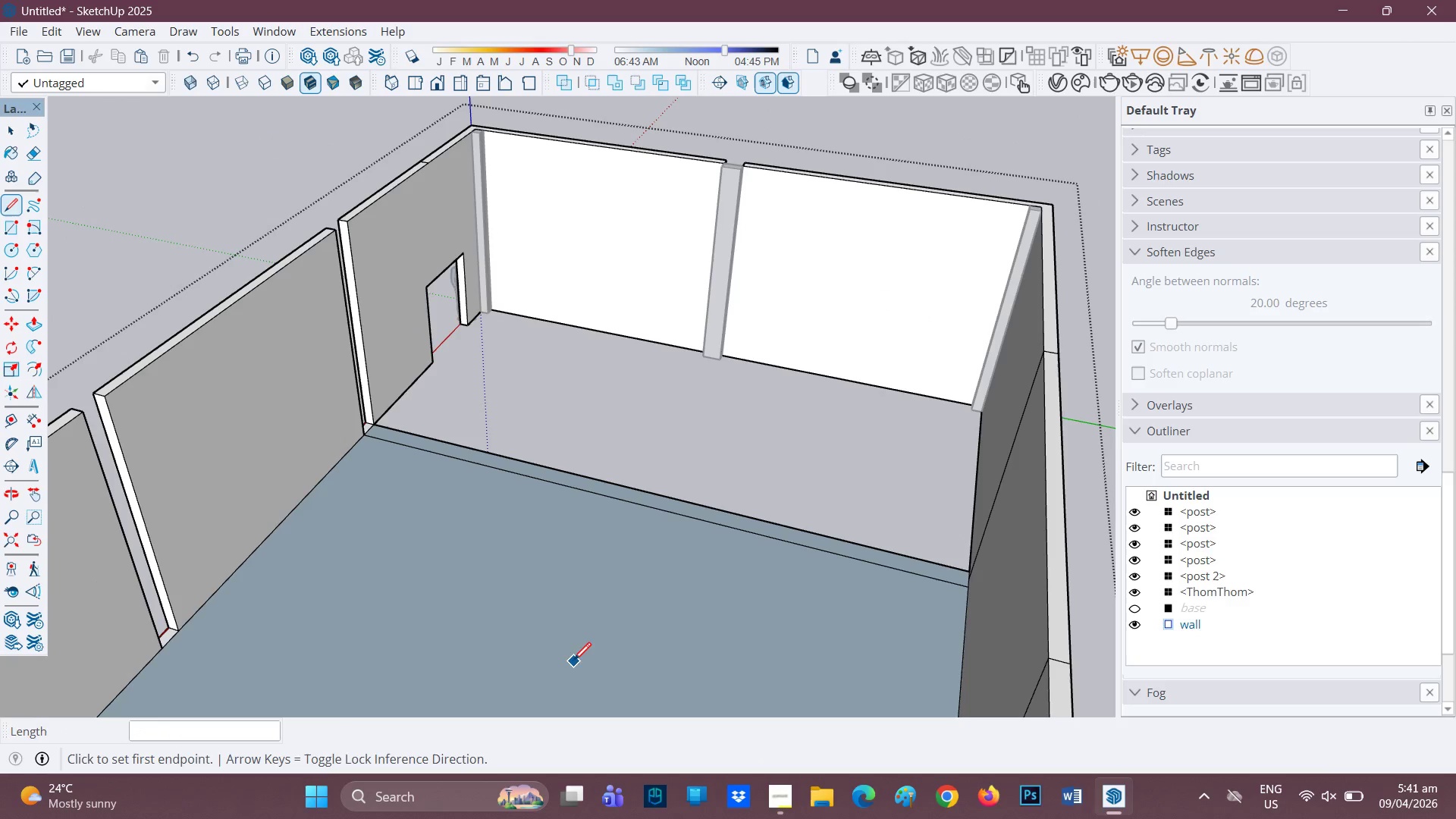 
mouse_move([604, 647])
 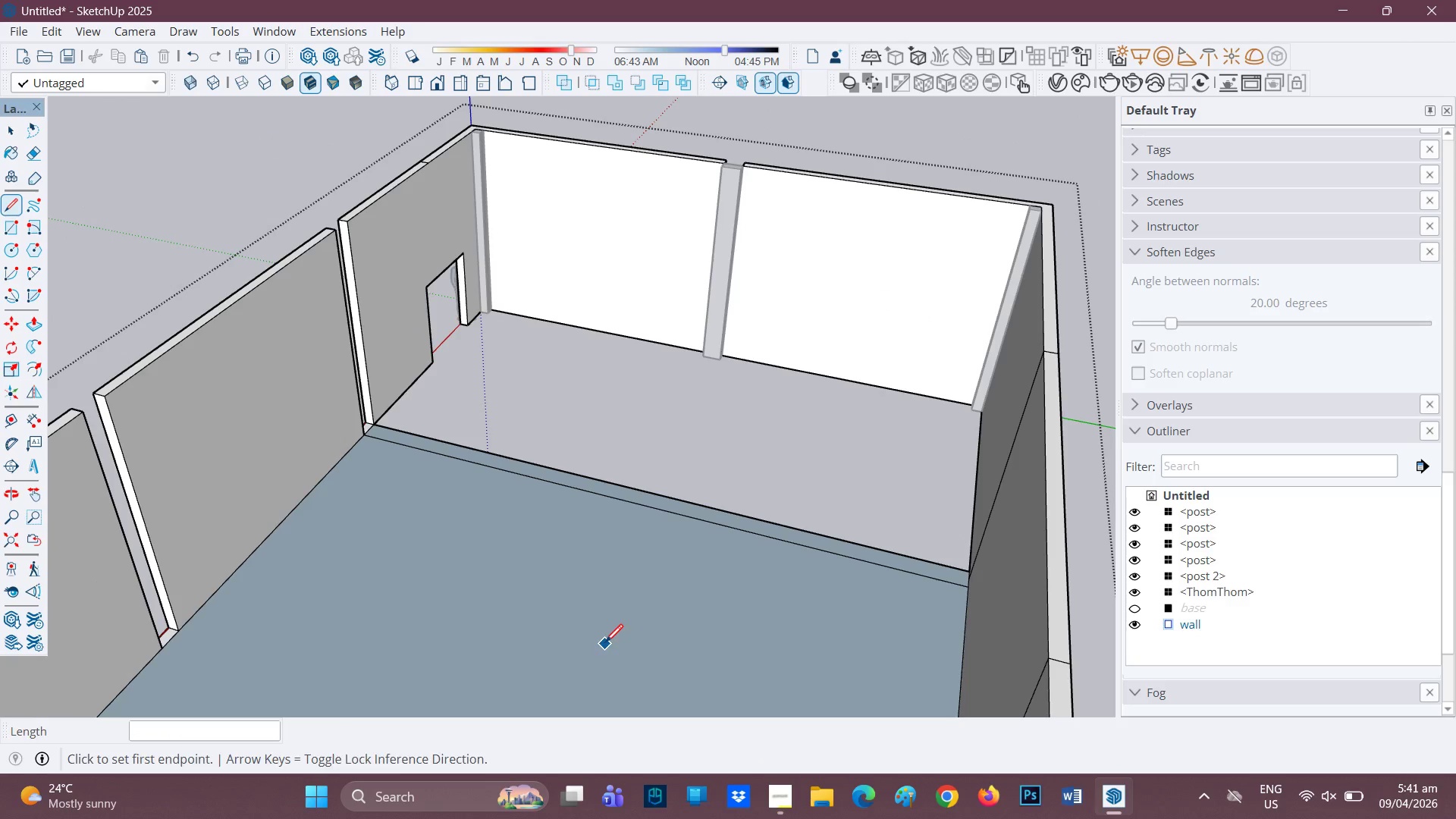 
type(hhl)
 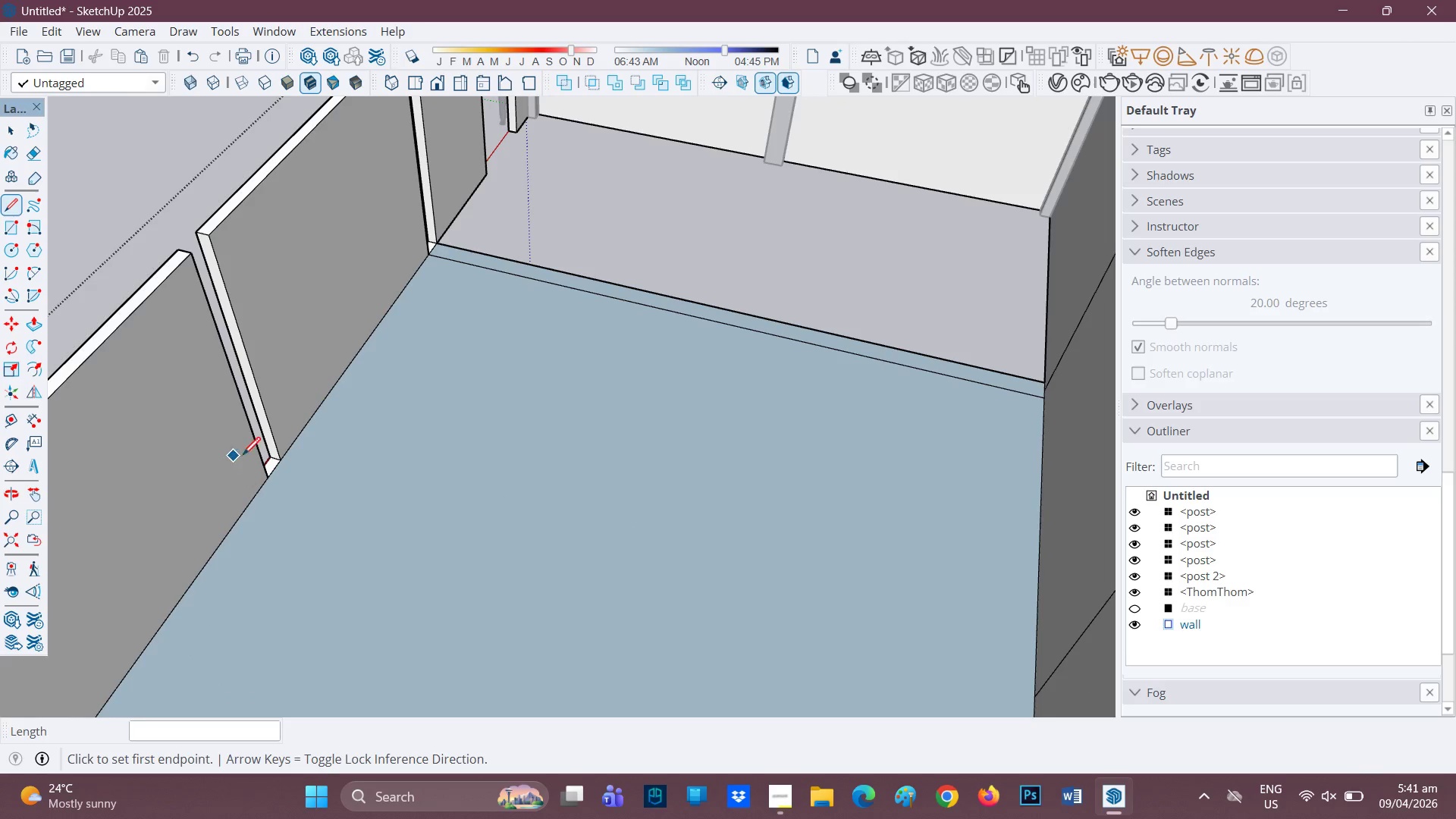 
left_click_drag(start_coordinate=[607, 639], to_coordinate=[738, 476])
 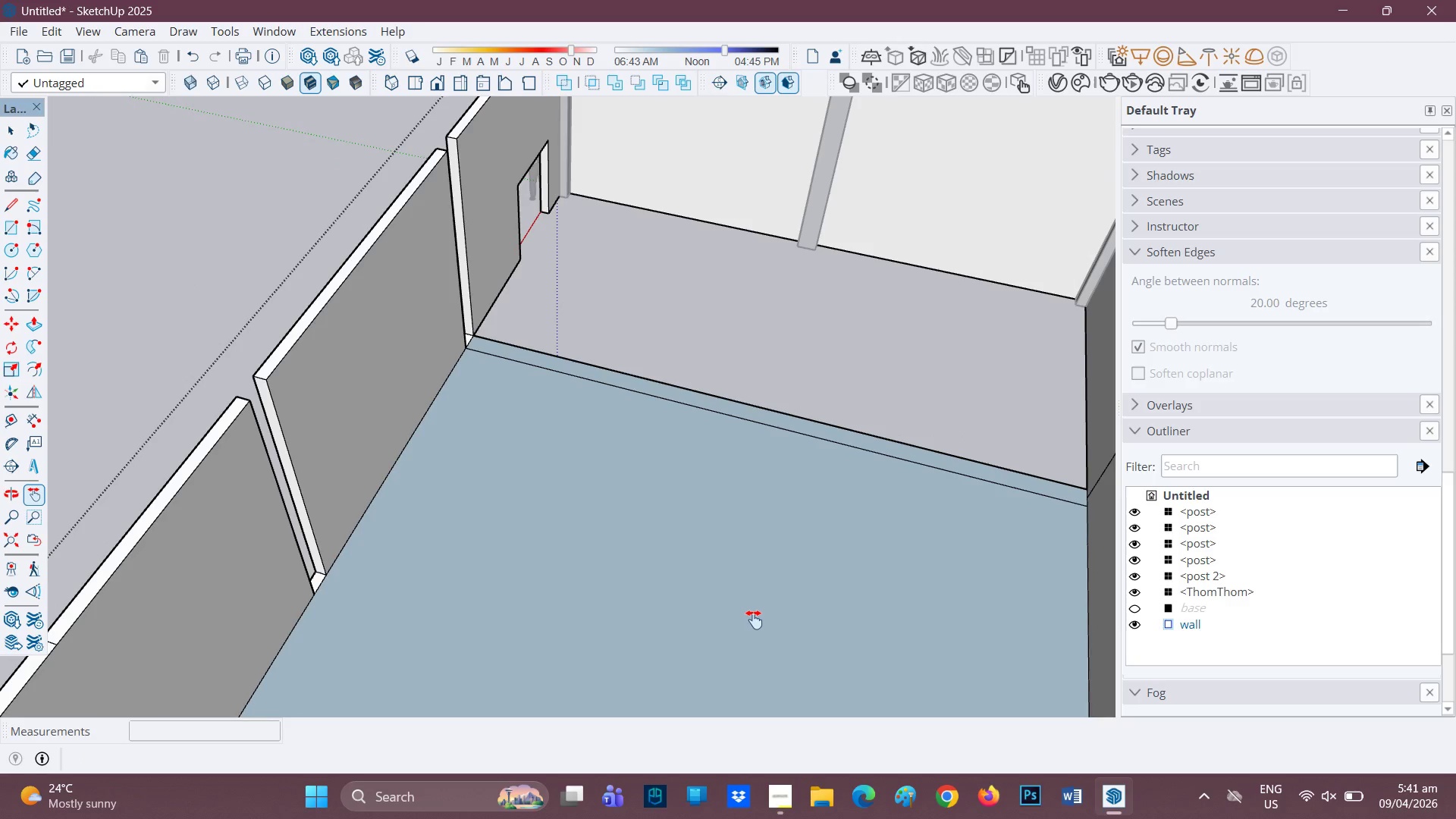 
left_click_drag(start_coordinate=[779, 573], to_coordinate=[734, 457])
 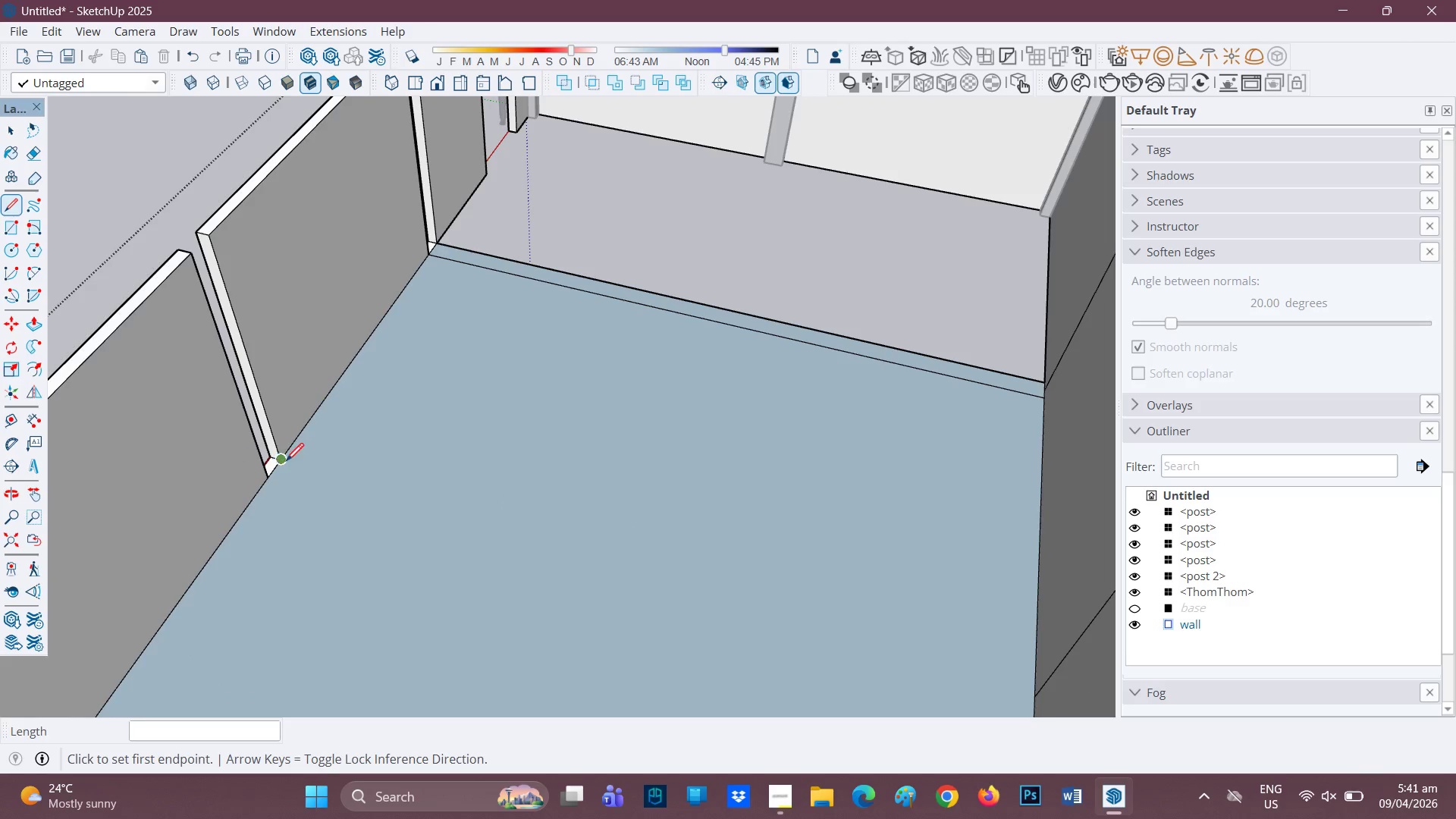 
left_click([285, 463])
 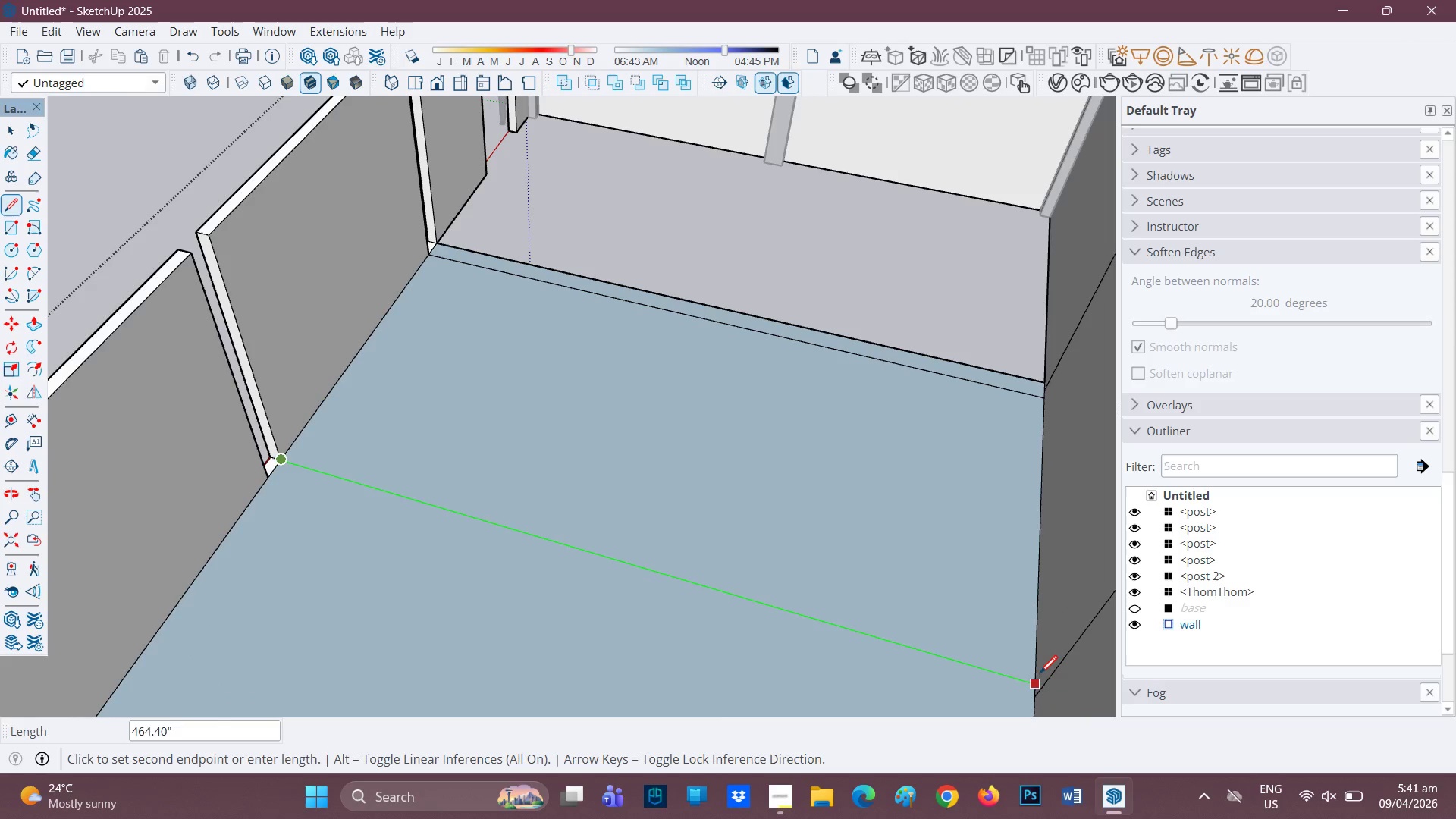 
left_click([1039, 679])
 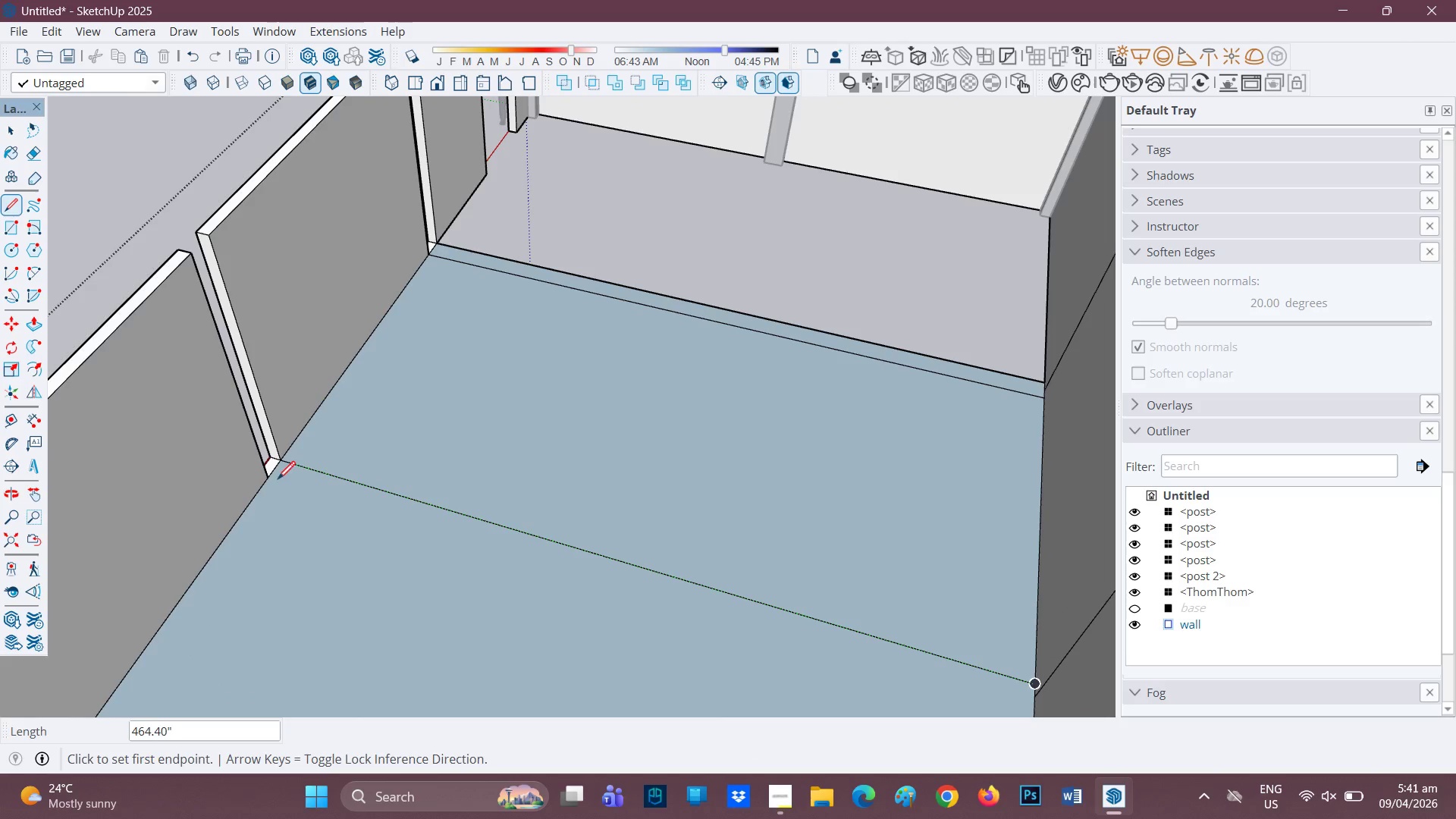 
left_click([272, 481])
 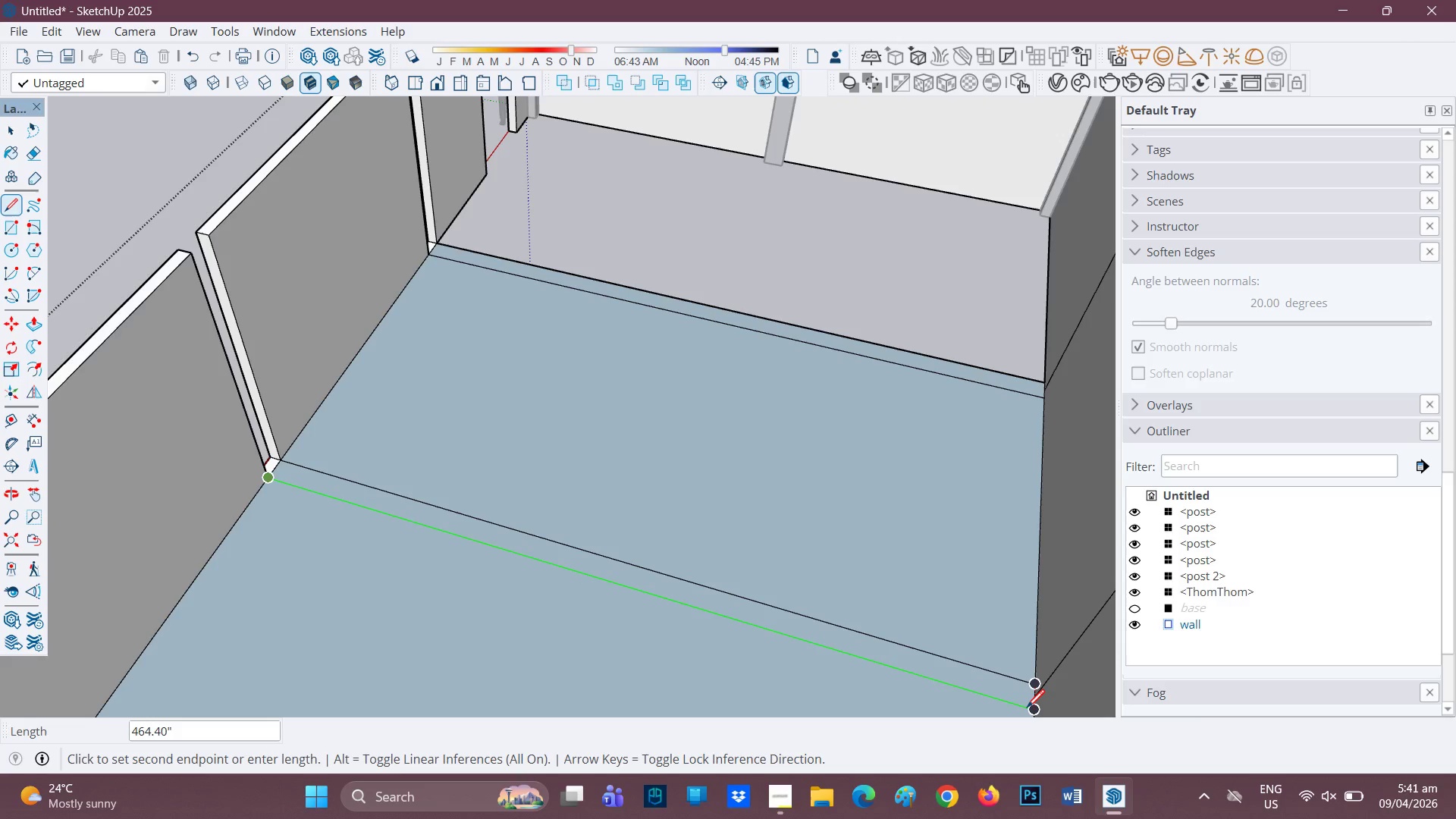 
left_click([1027, 709])
 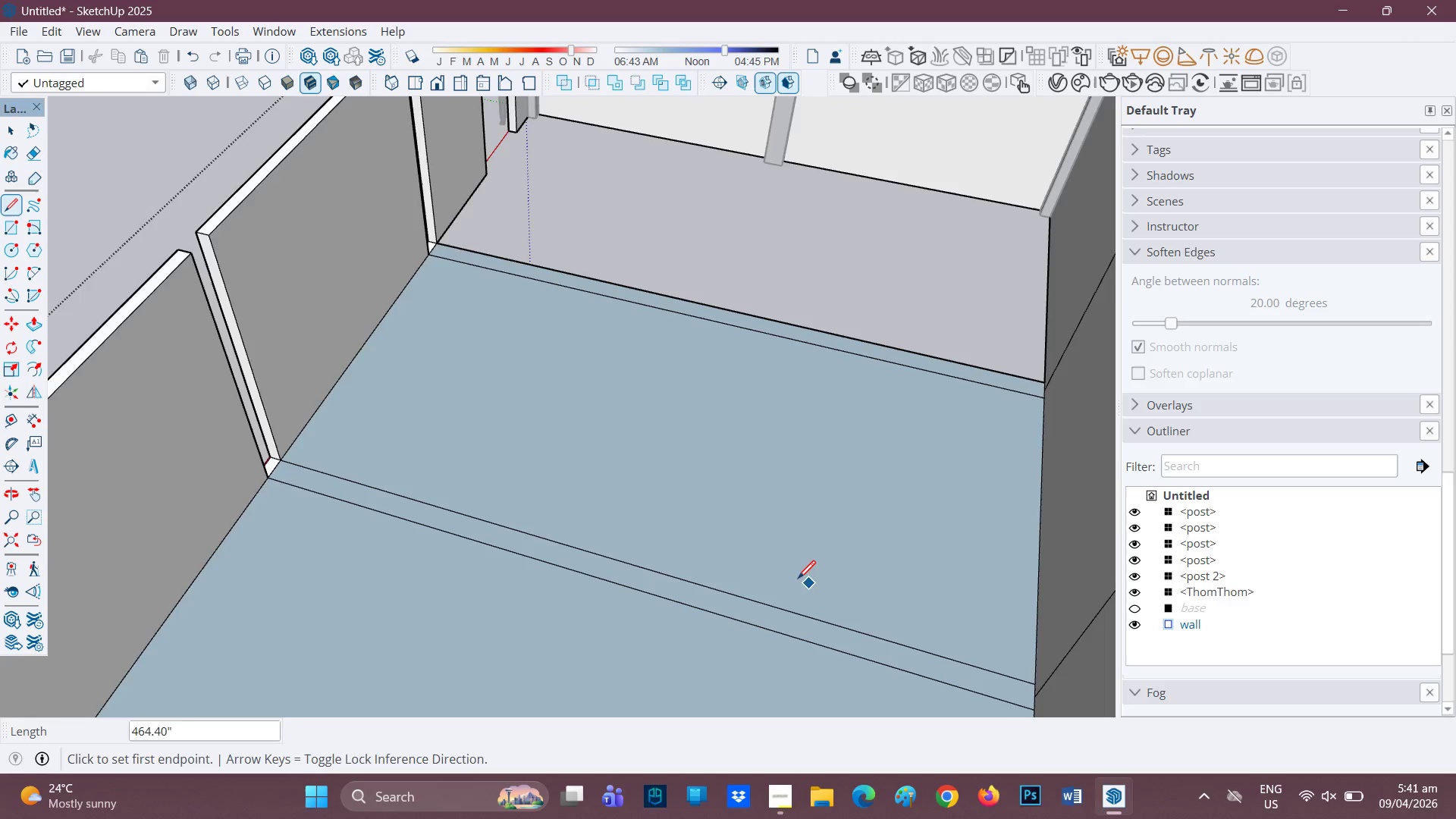 
scroll: coordinate [792, 581], scroll_direction: down, amount: 2.0
 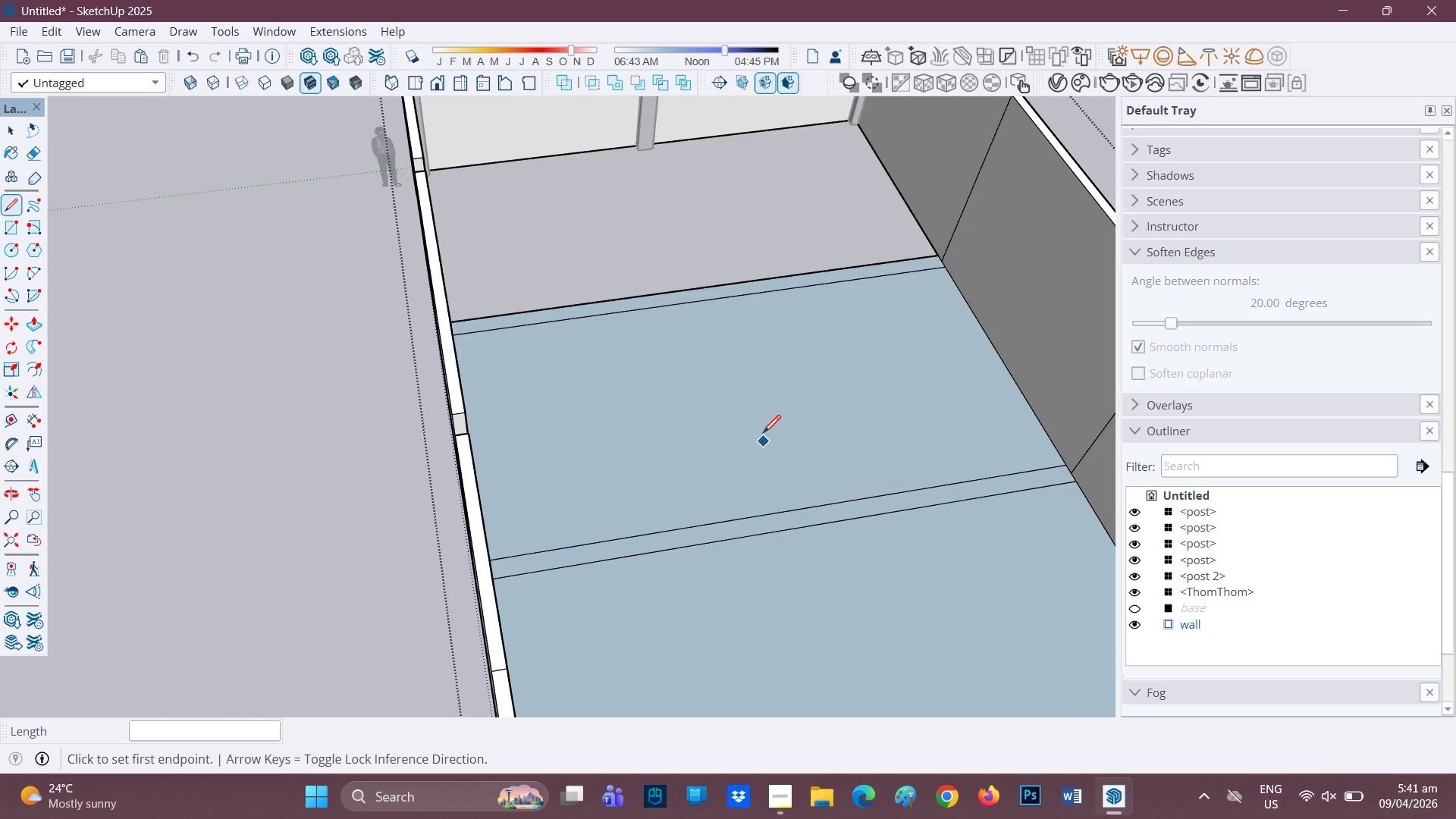 
key(H)
 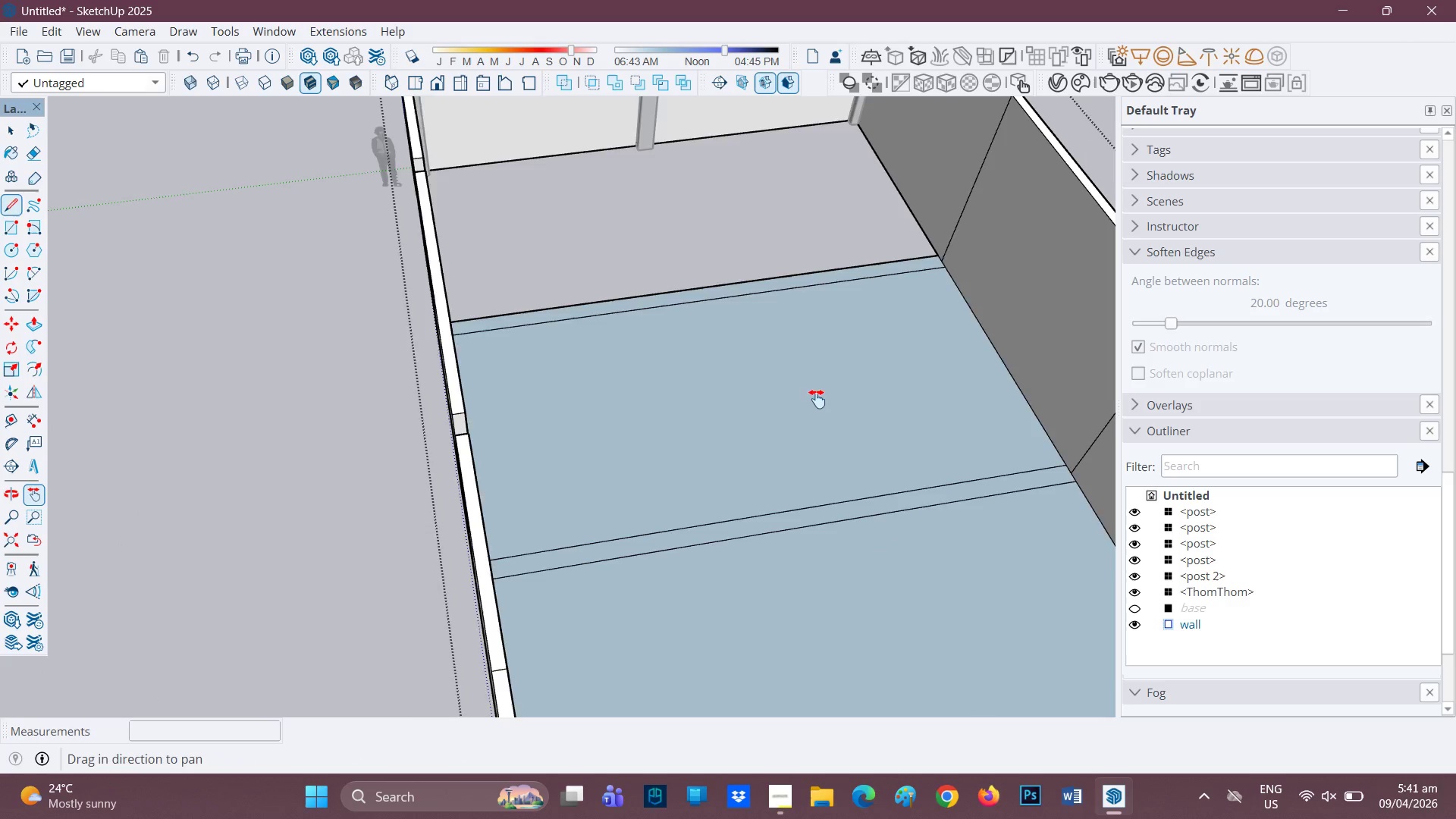 
left_click_drag(start_coordinate=[817, 400], to_coordinate=[482, 500])
 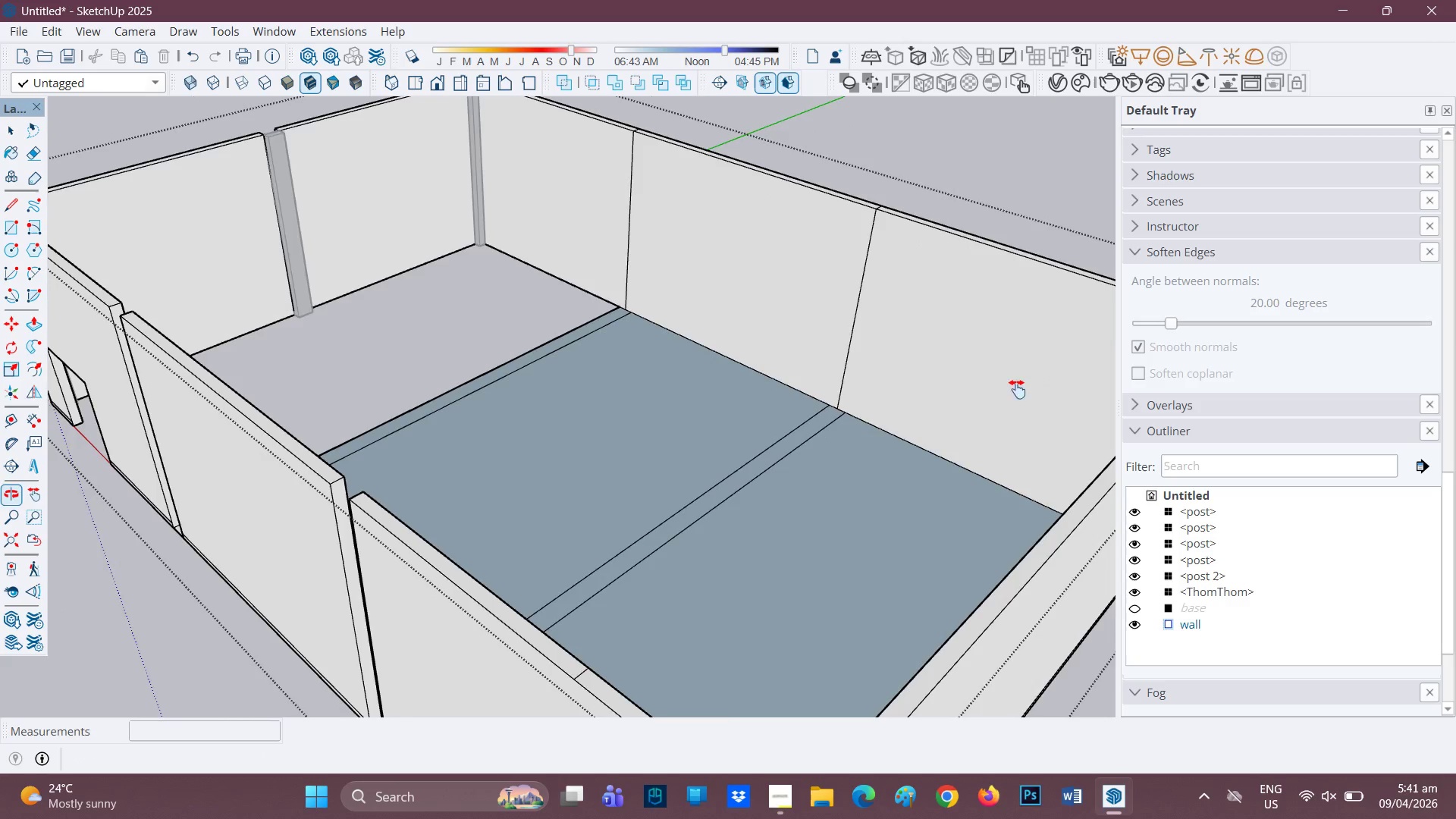 
scroll: coordinate [893, 309], scroll_direction: up, amount: 4.0
 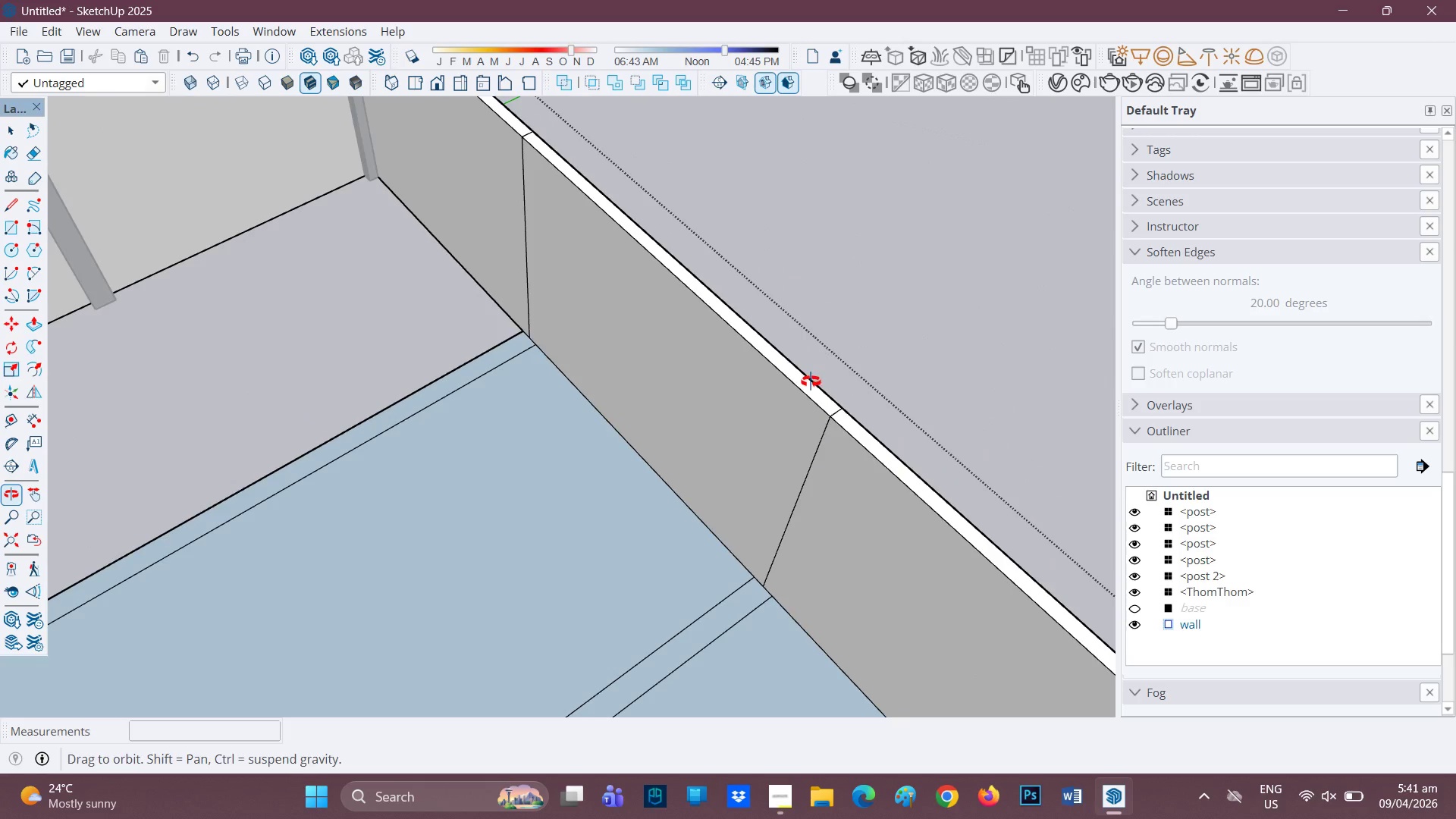 
key(E)
 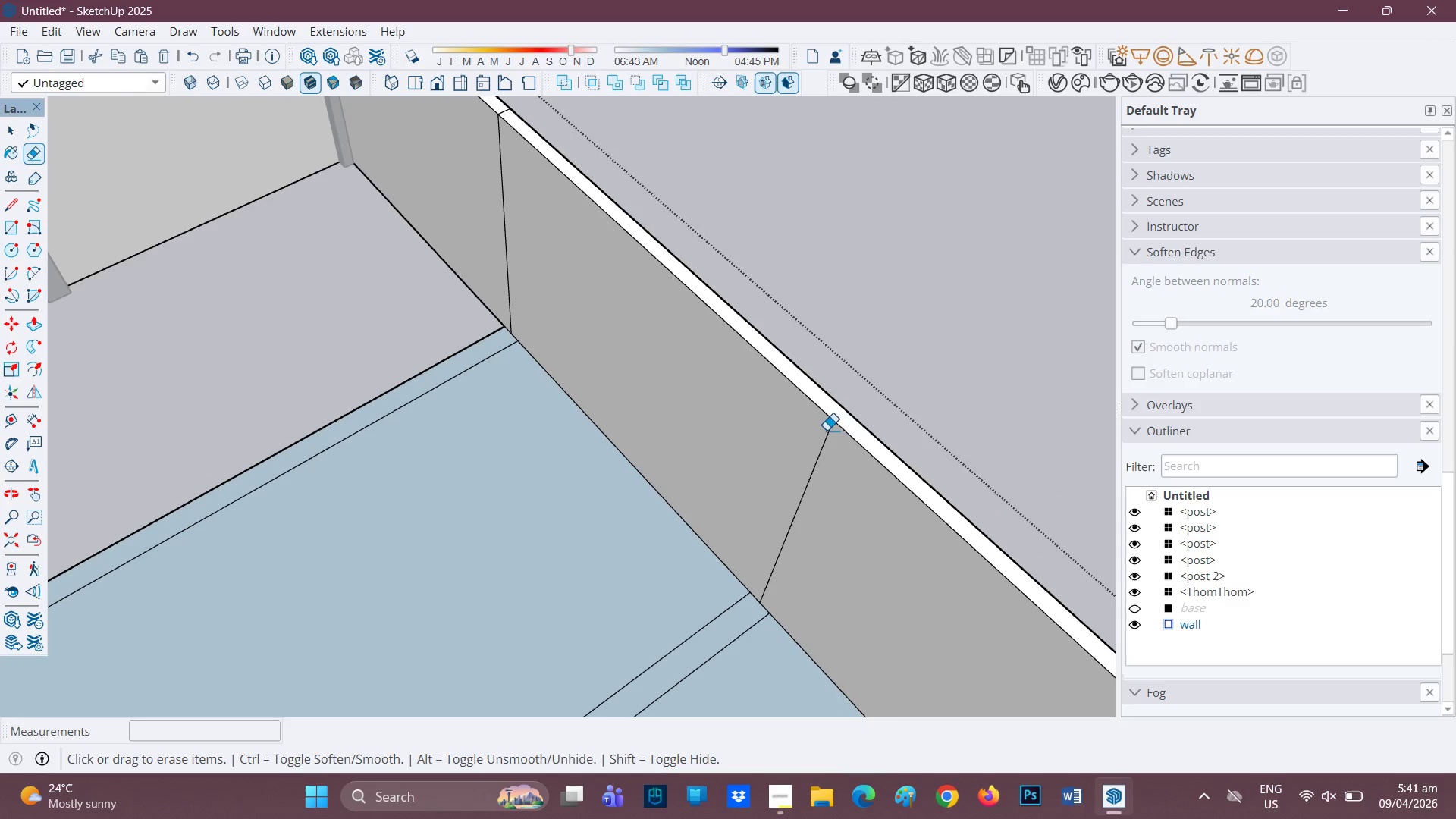 
scroll: coordinate [795, 402], scroll_direction: up, amount: 1.0
 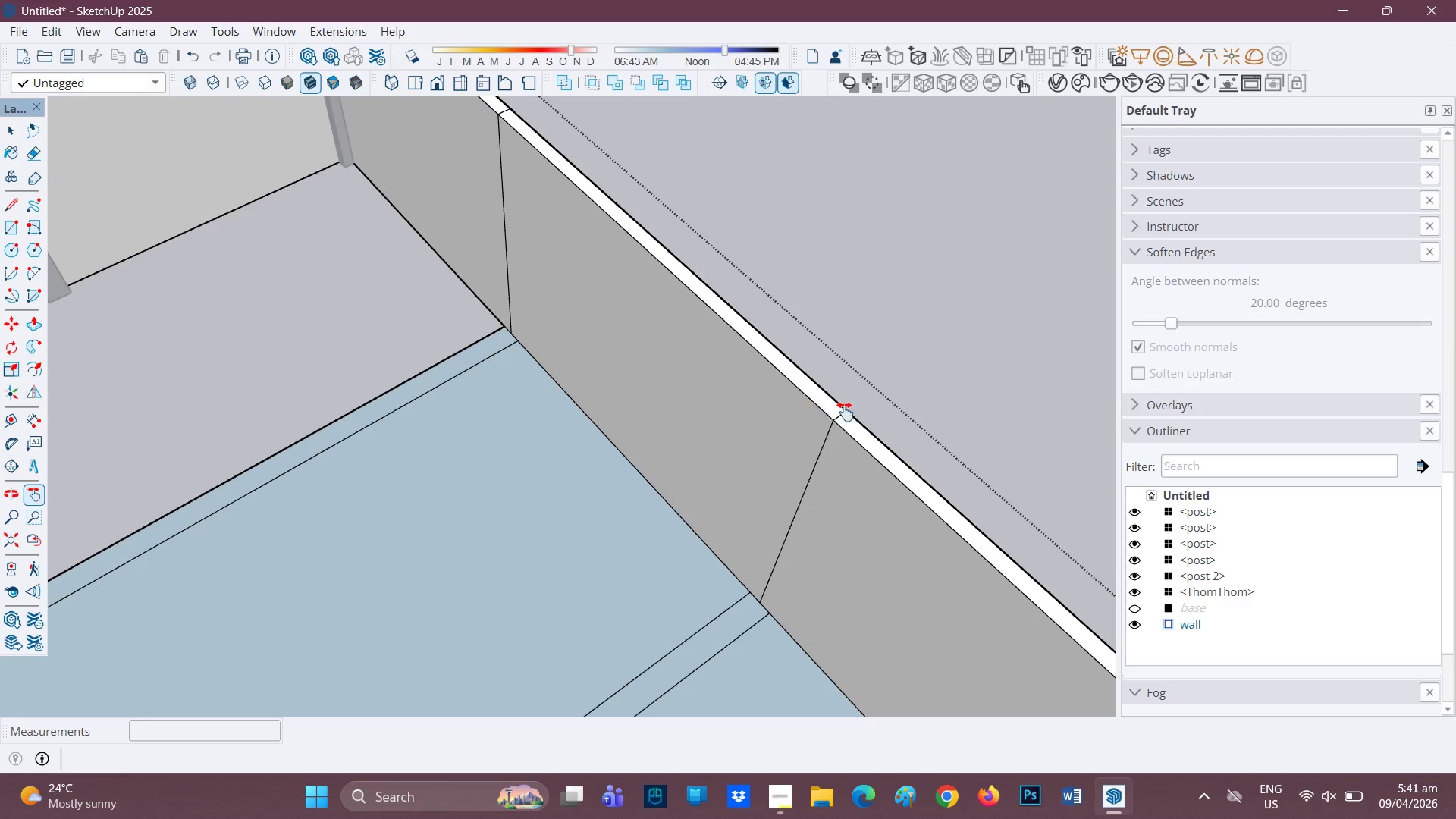 
left_click_drag(start_coordinate=[802, 489], to_coordinate=[811, 497])
 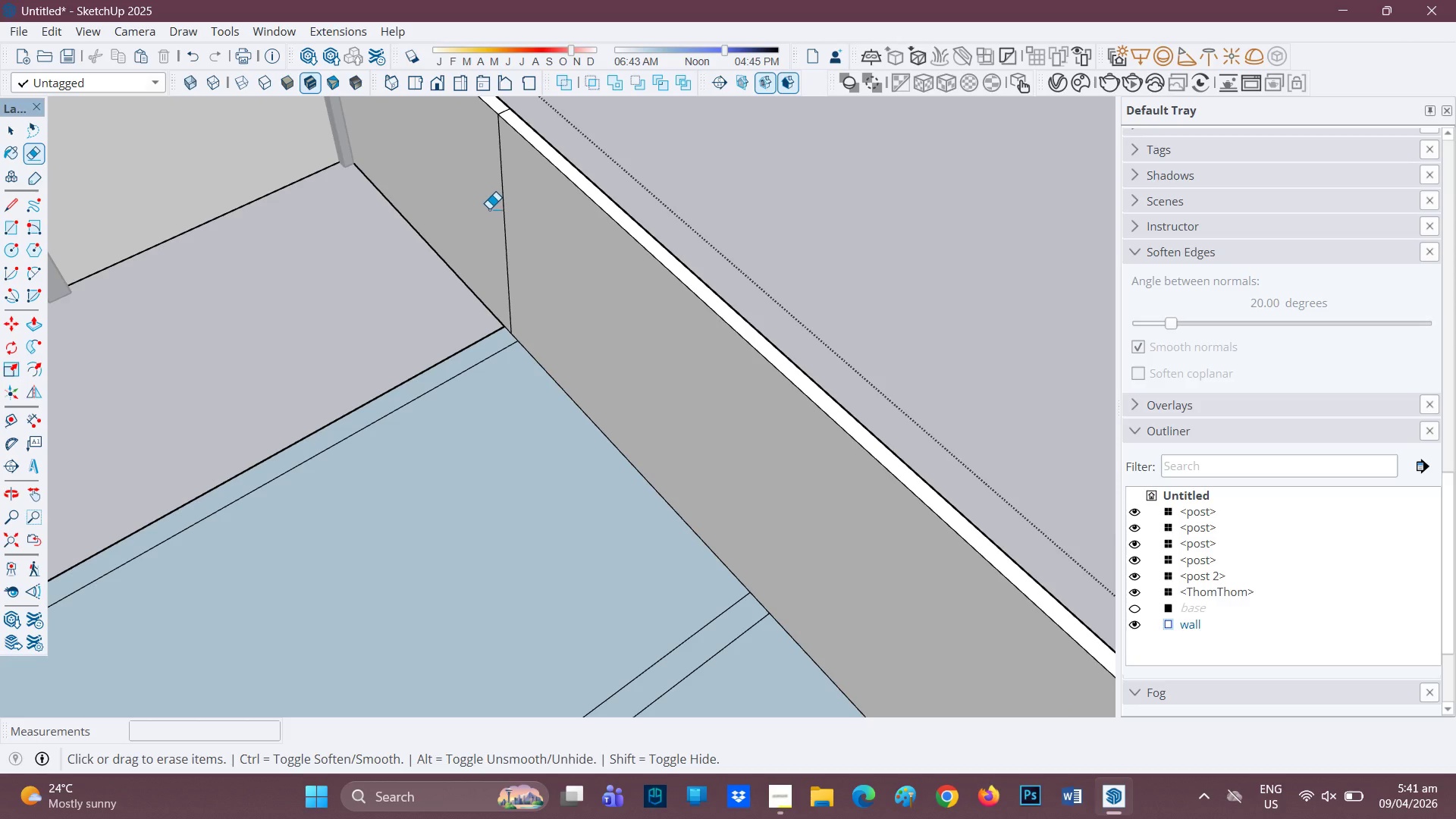 
left_click_drag(start_coordinate=[490, 209], to_coordinate=[512, 229])
 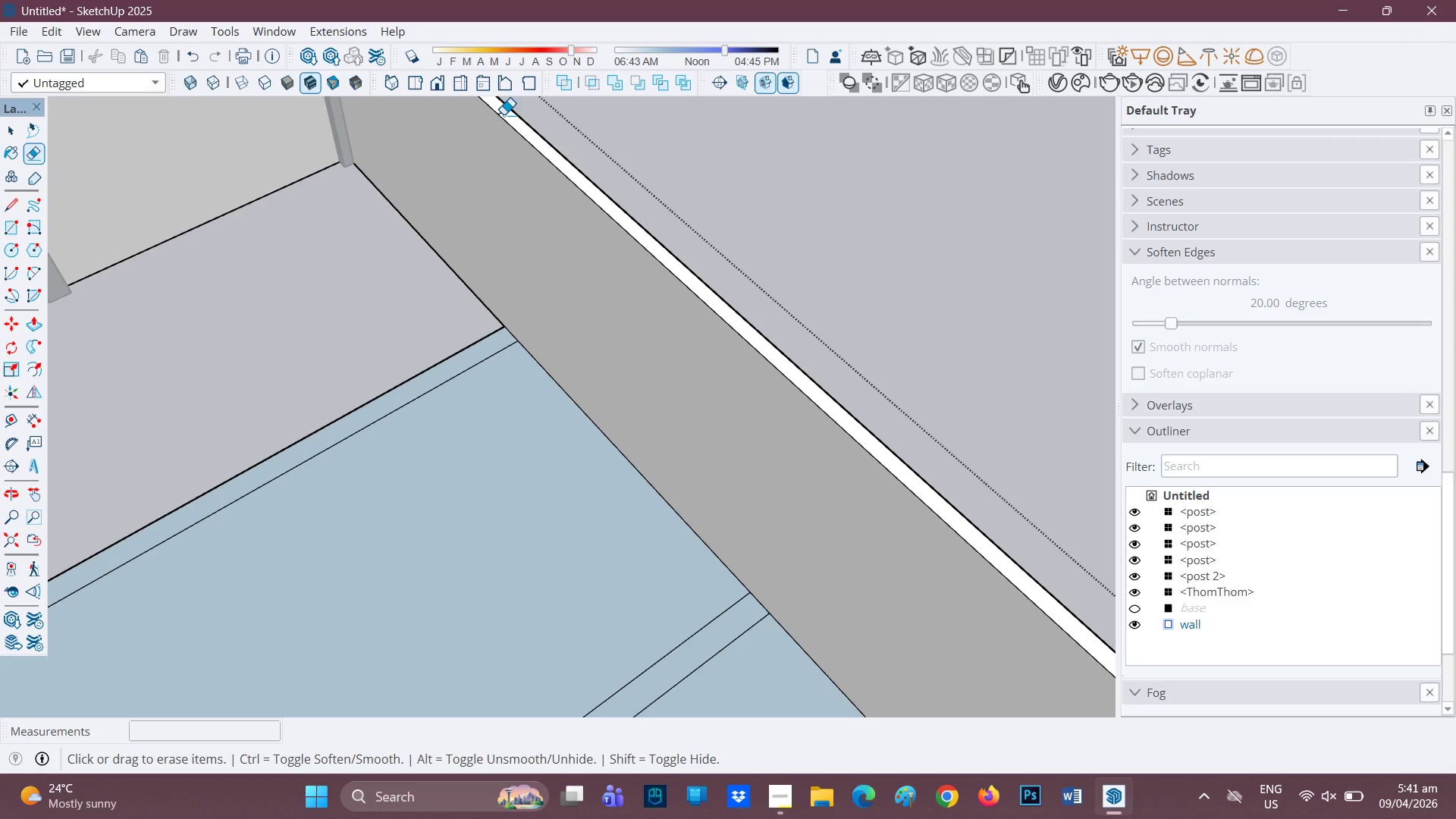 
left_click([504, 113])
 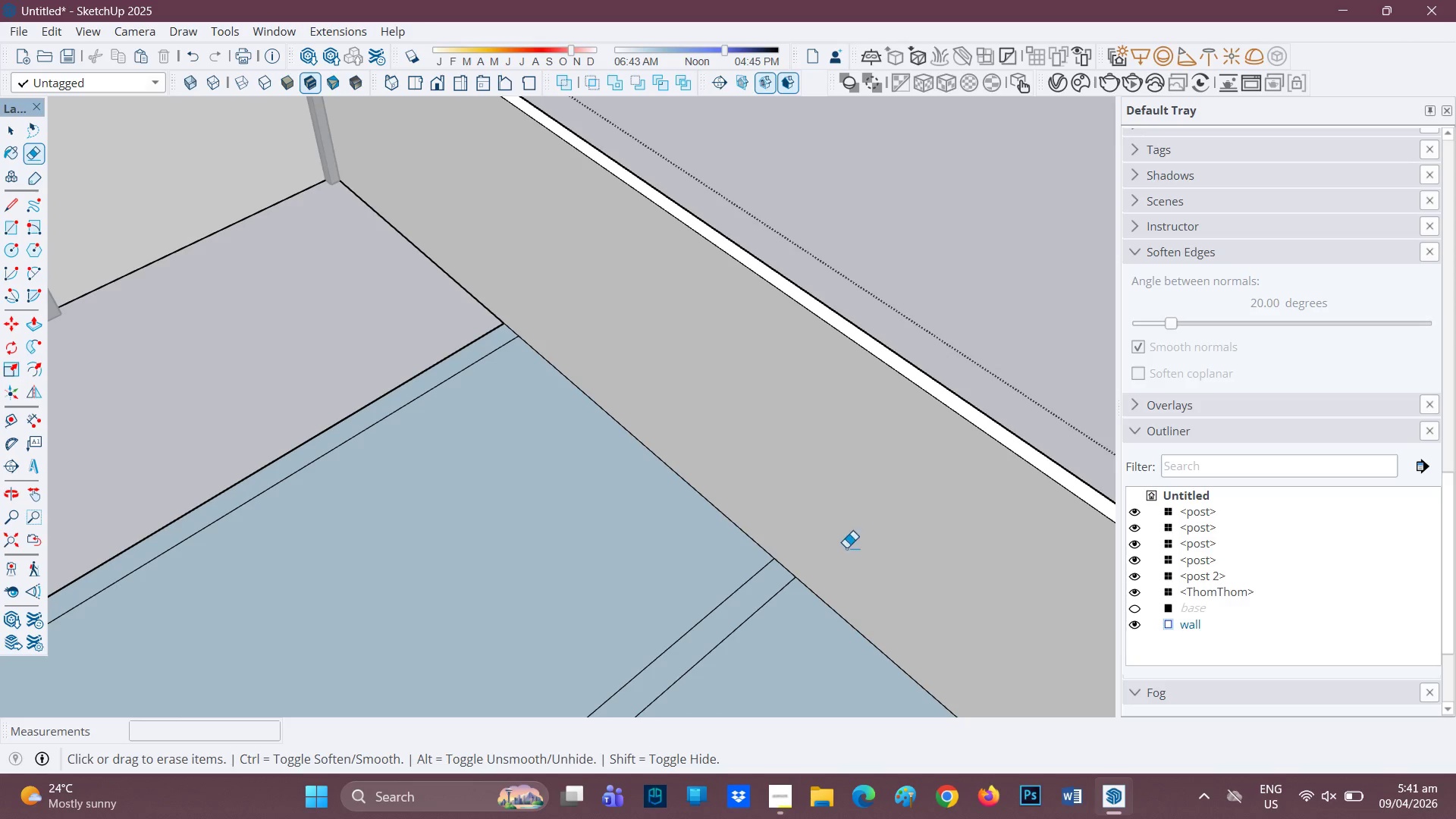 
key(L)
 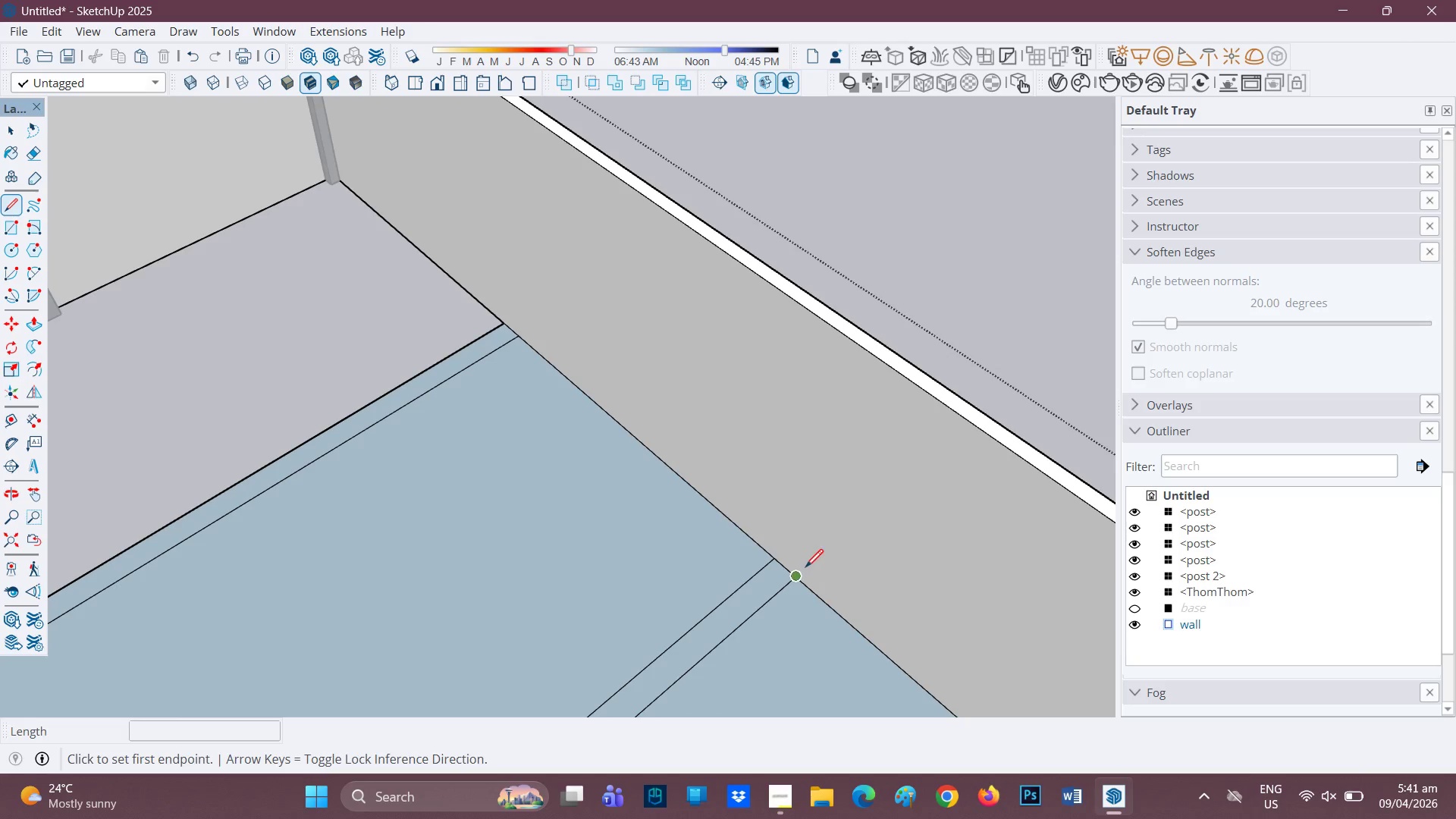 
left_click([805, 568])
 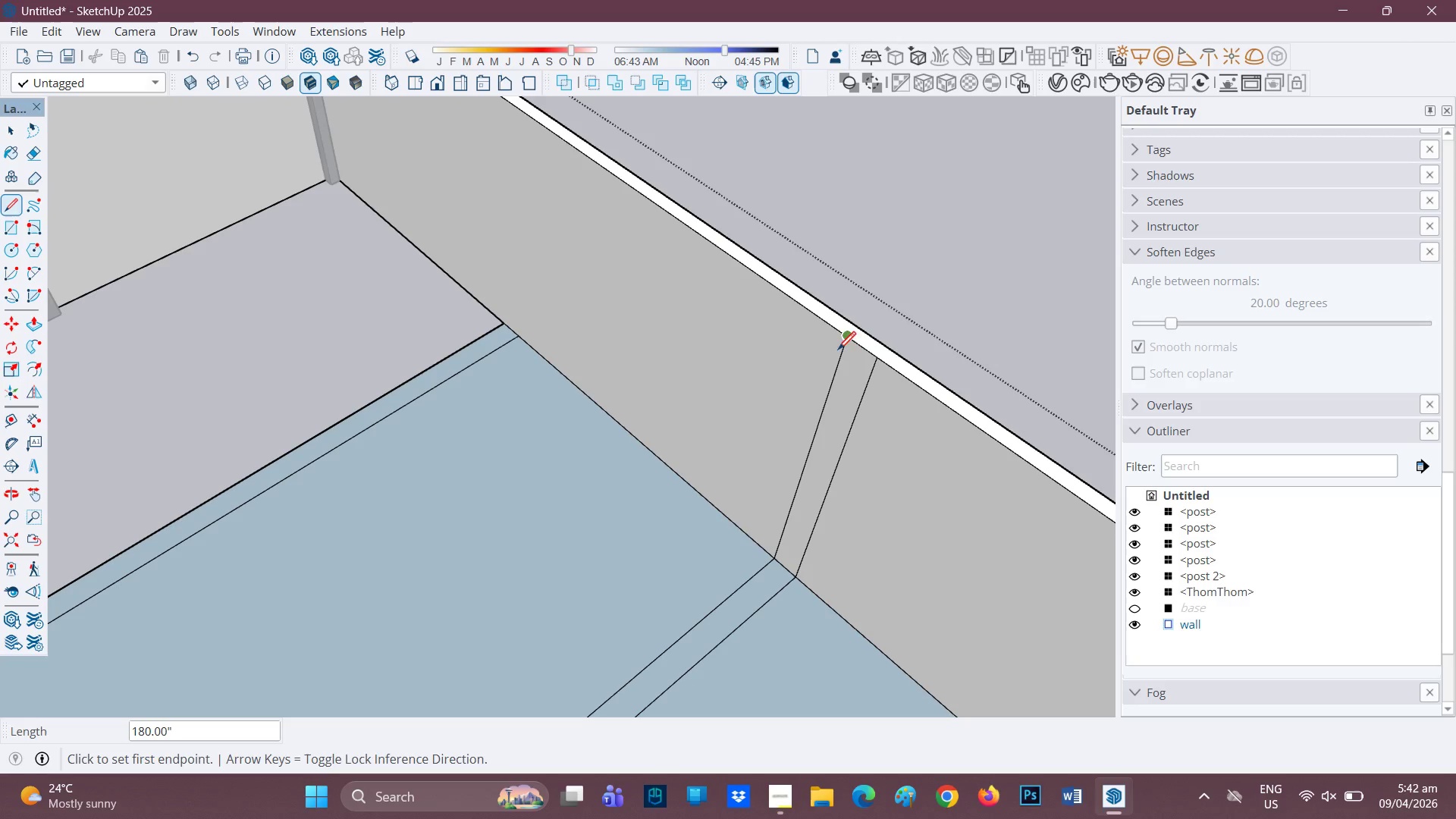 
wait(6.72)
 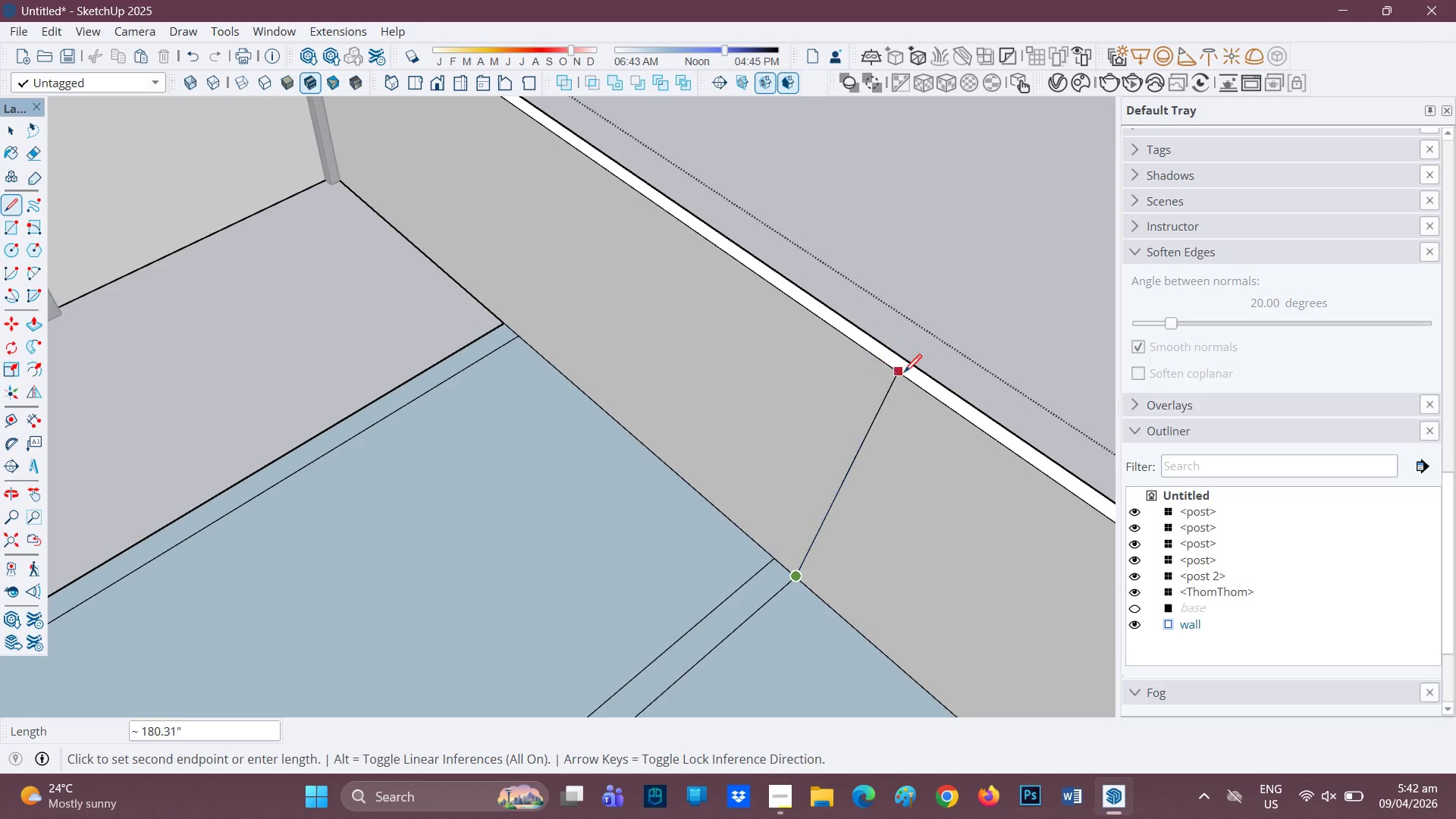 
type(hl)
 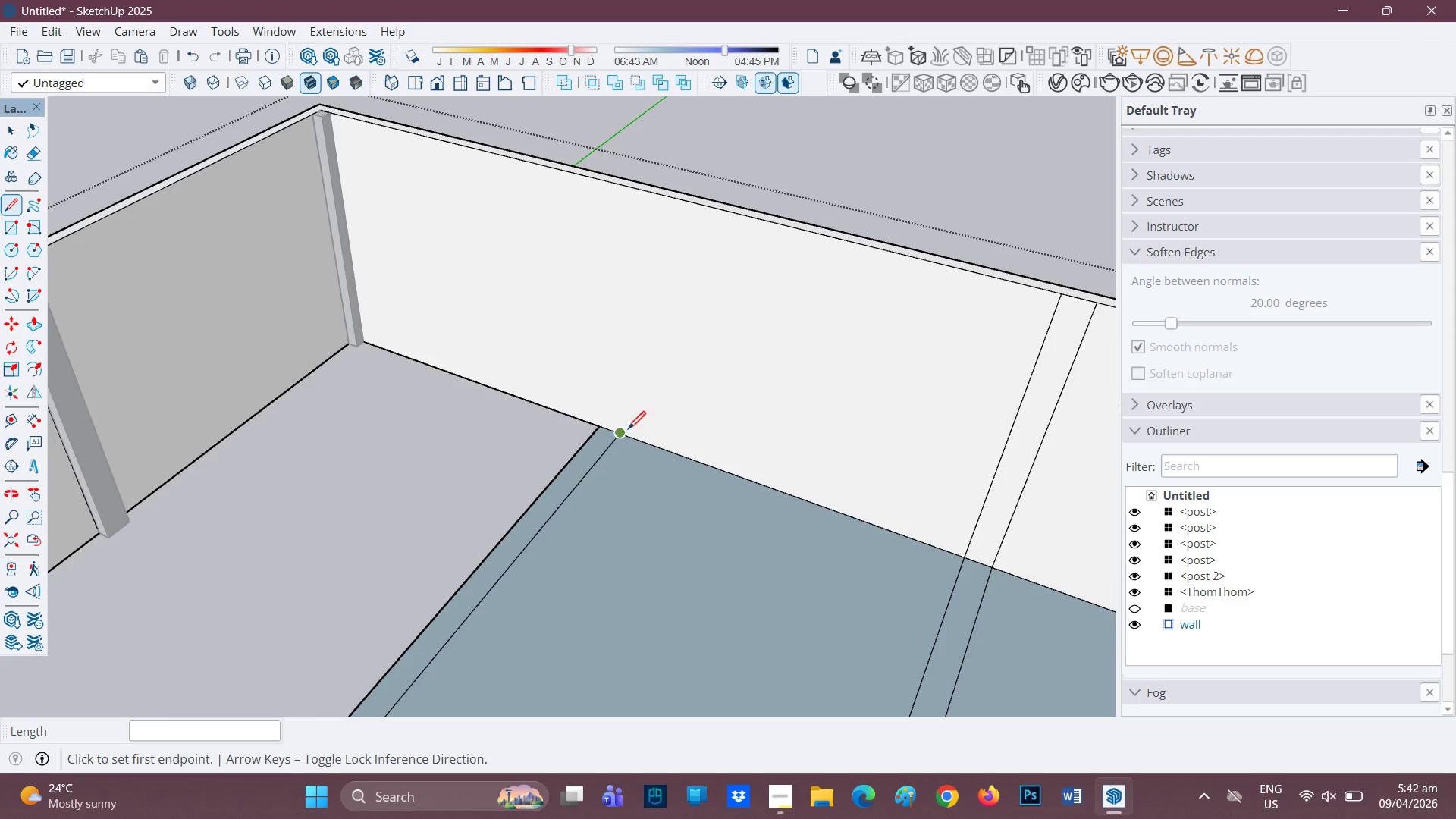 
left_click_drag(start_coordinate=[482, 391], to_coordinate=[579, 509])
 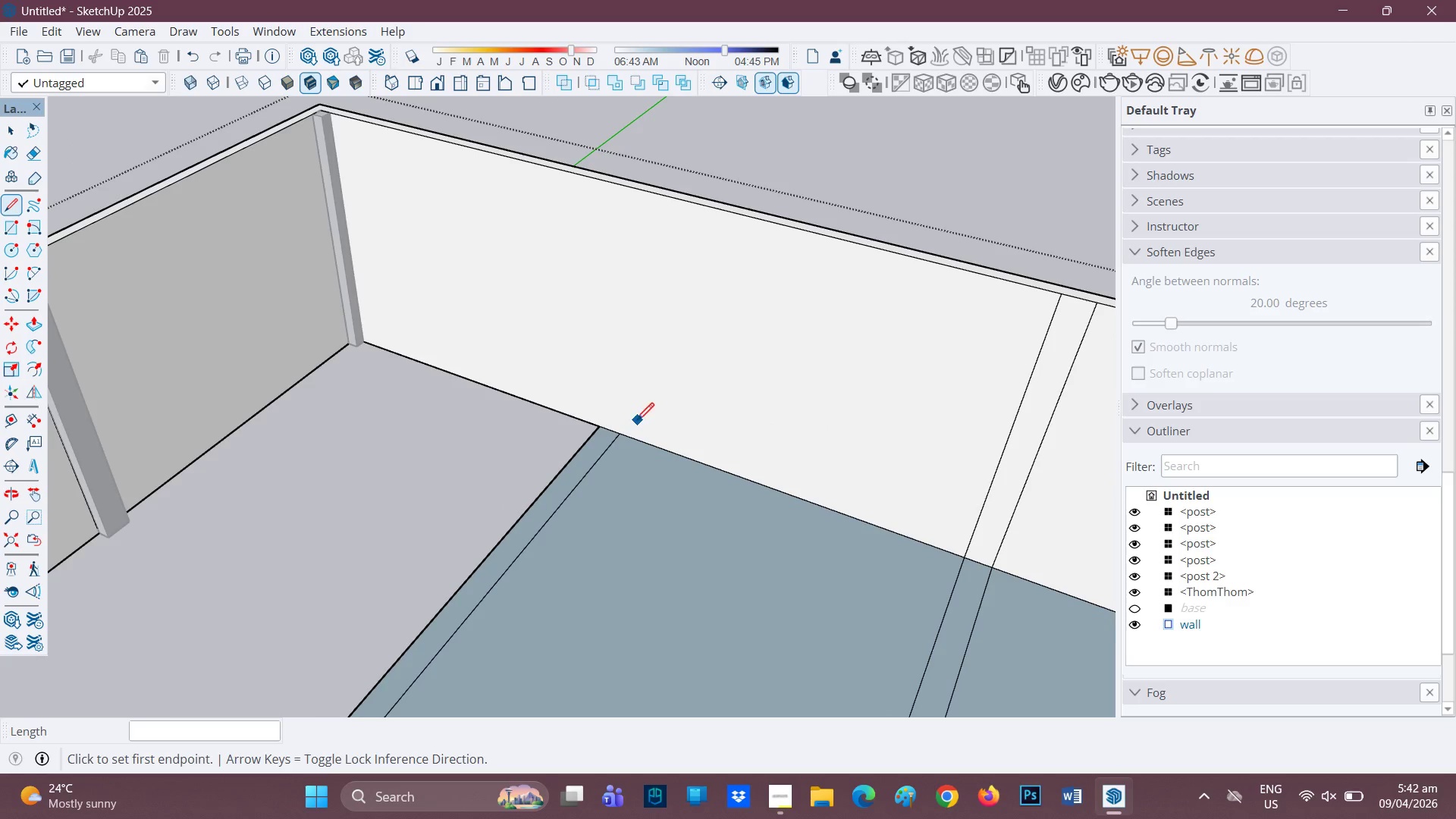 
left_click([621, 432])
 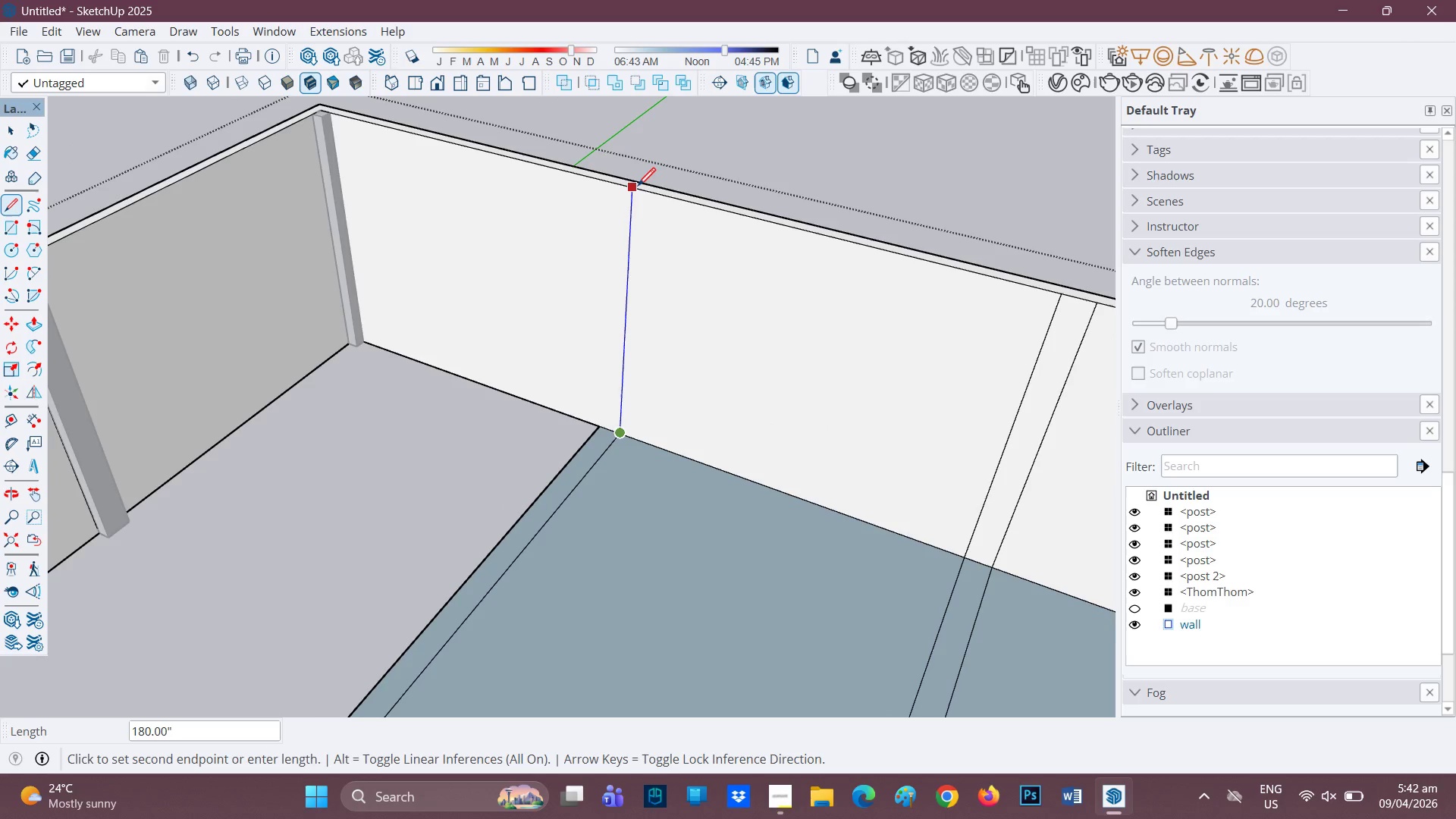 
left_click([638, 187])
 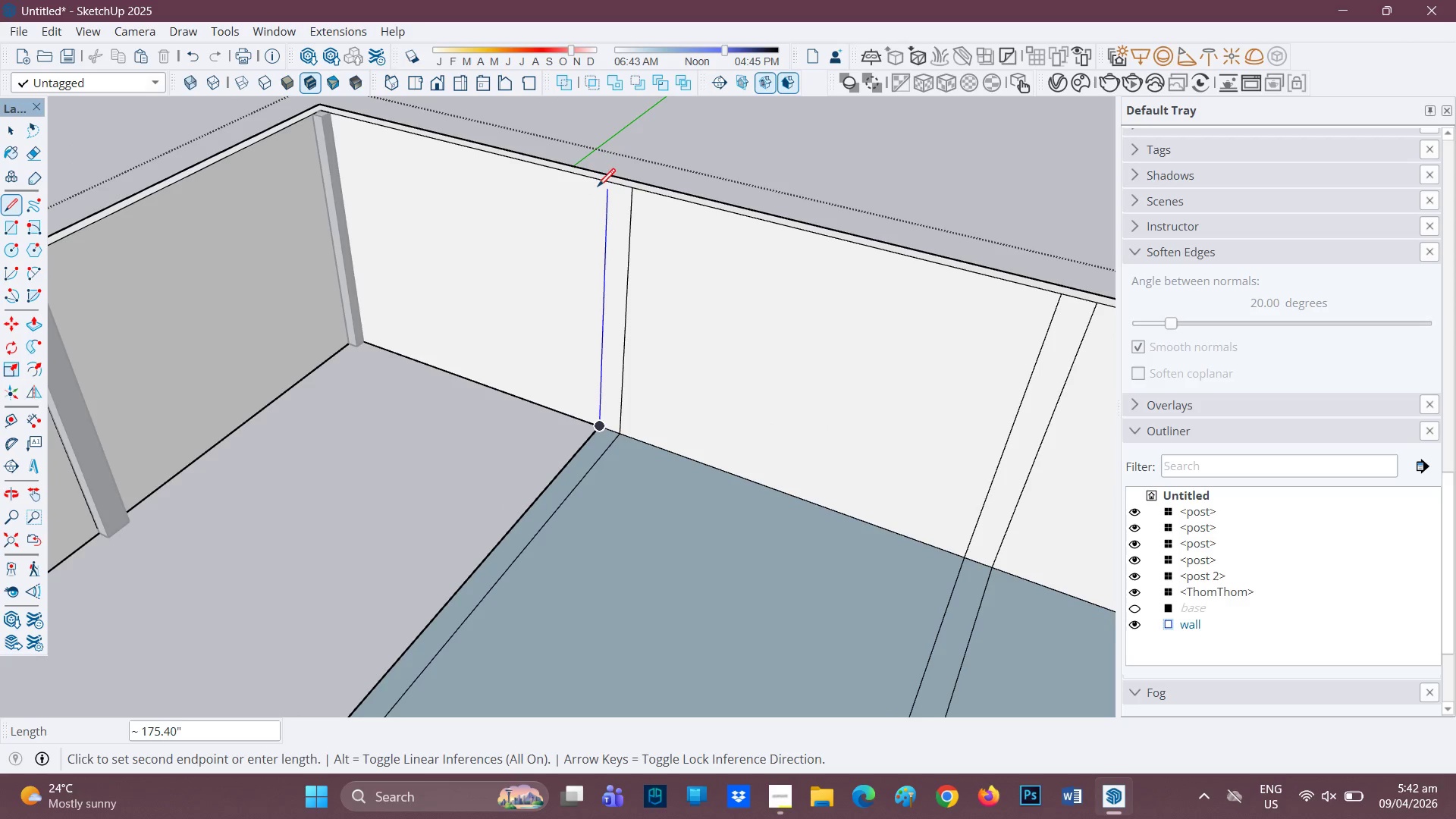 
left_click([601, 180])
 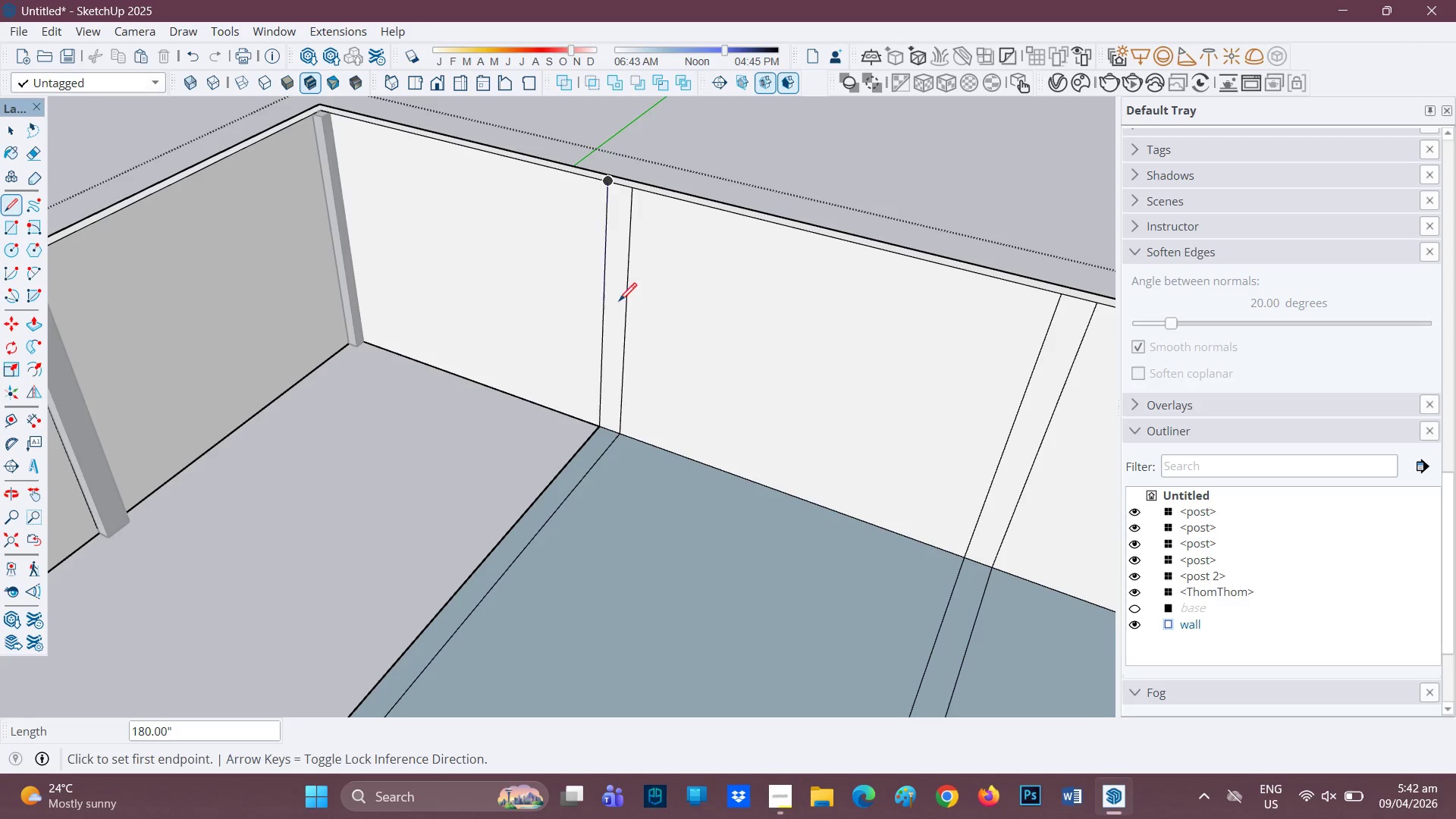 
scroll: coordinate [576, 182], scroll_direction: up, amount: 1.0
 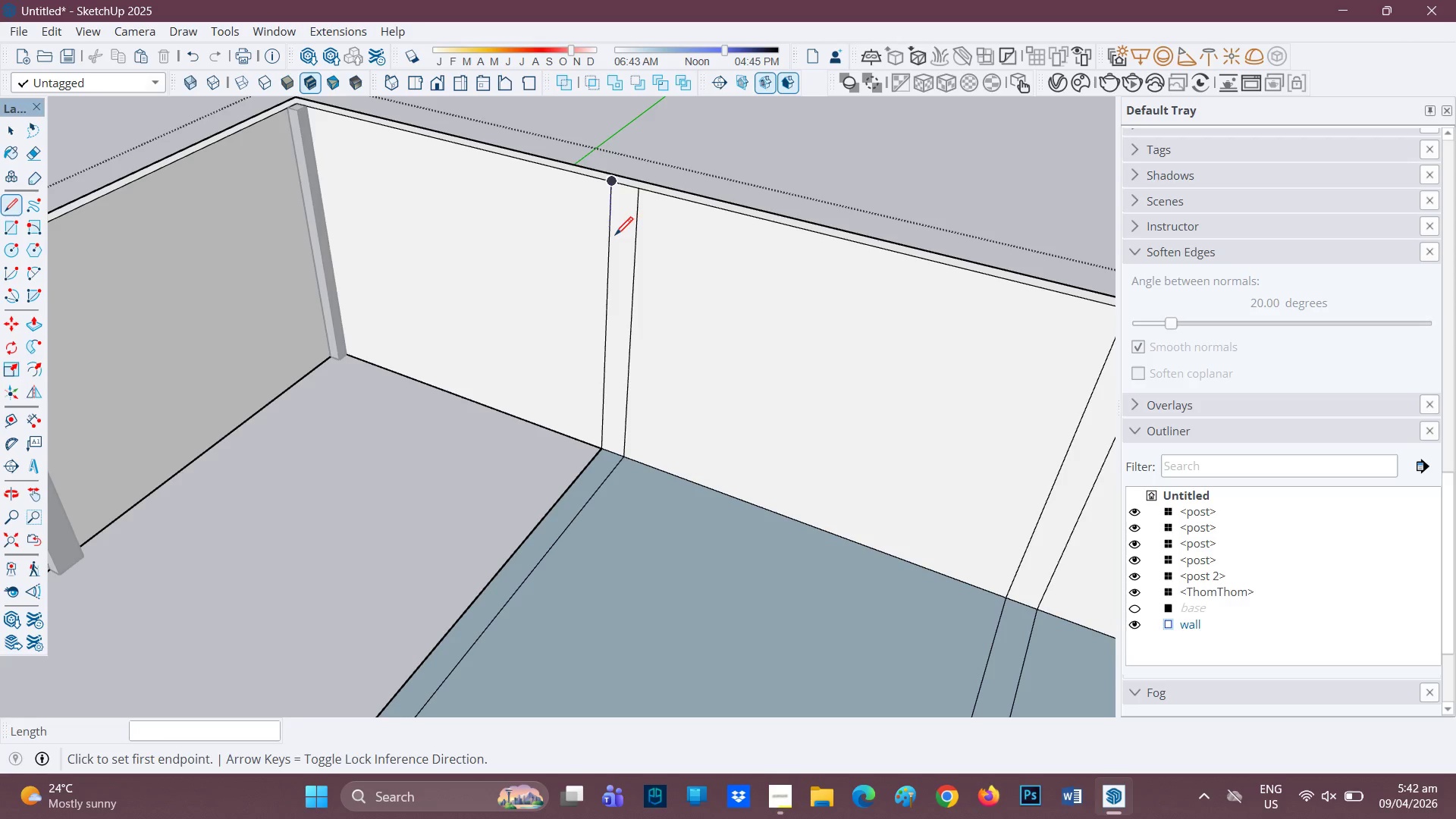 
key(P)
 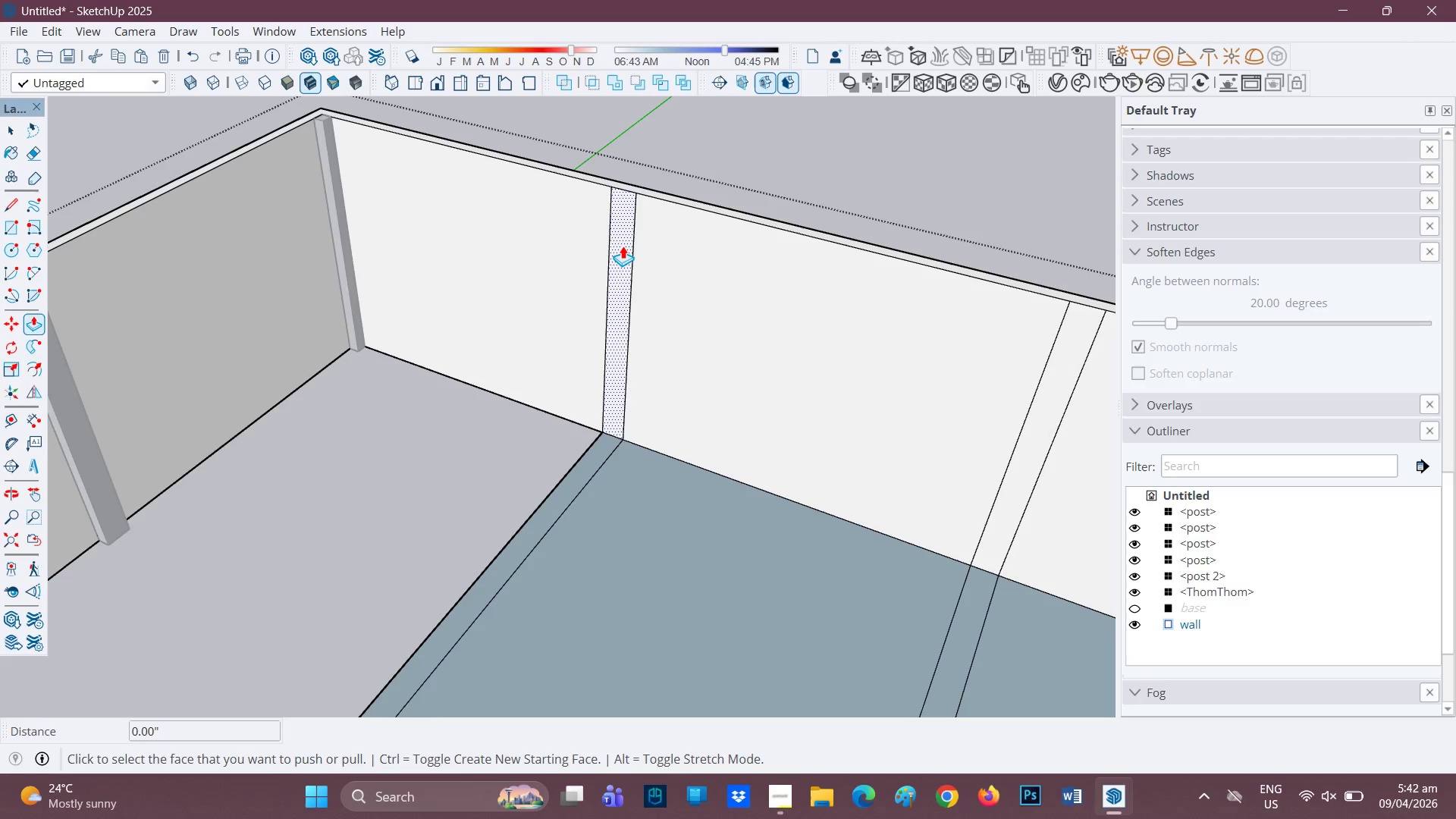 
scroll: coordinate [612, 238], scroll_direction: down, amount: 1.0
 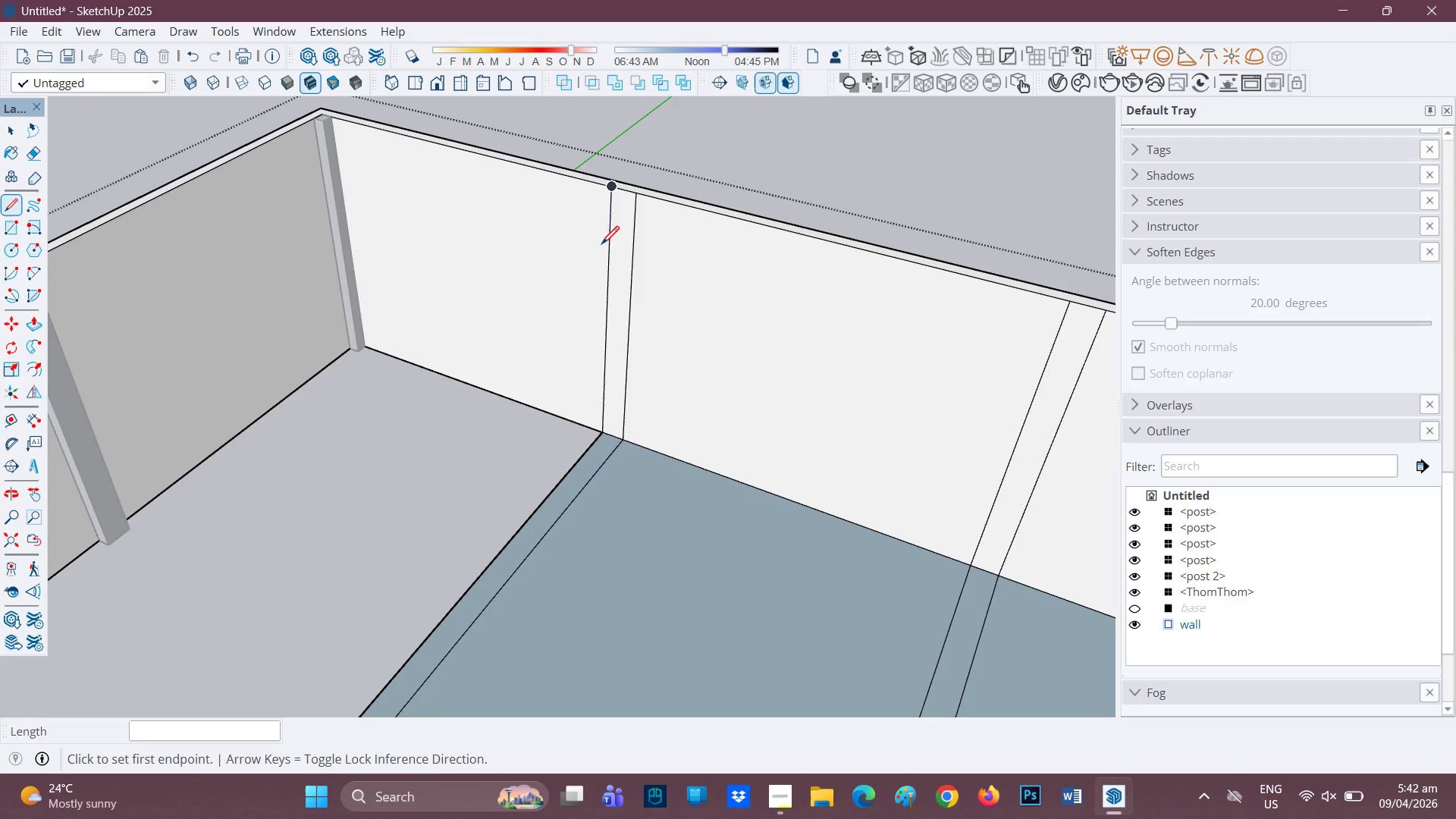 
left_click([623, 246])
 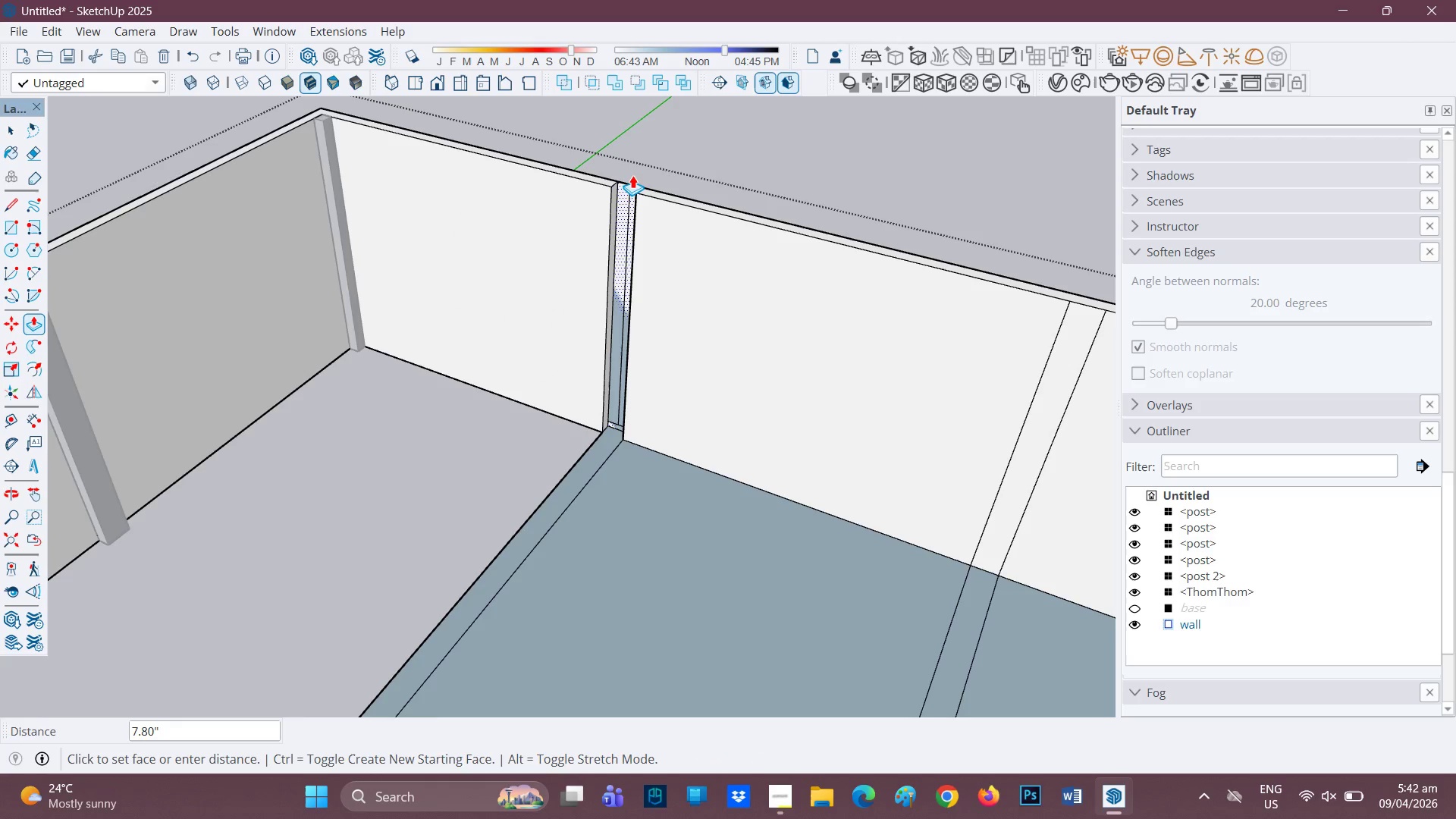 
left_click([633, 174])
 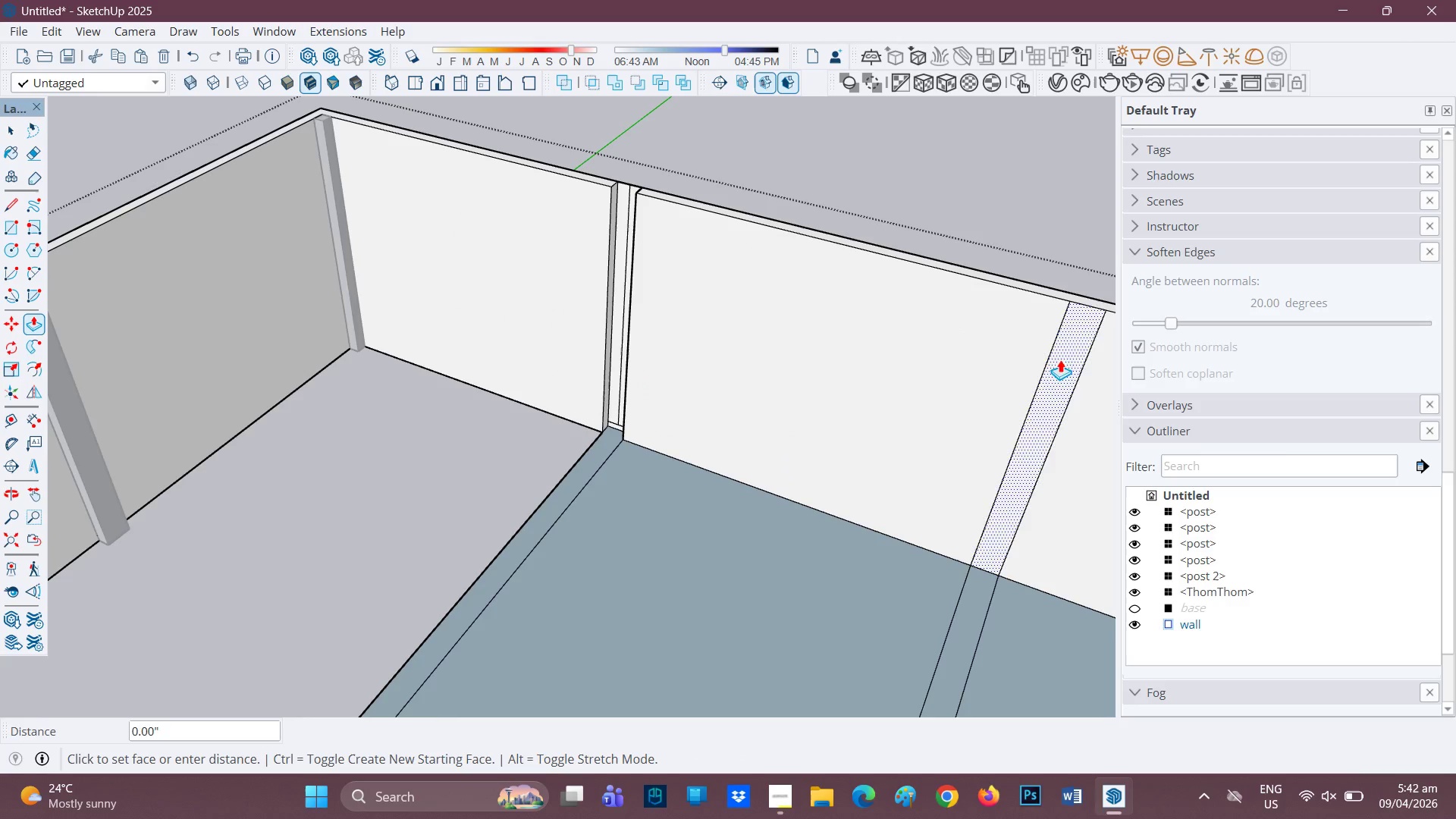 
left_click([1088, 299])
 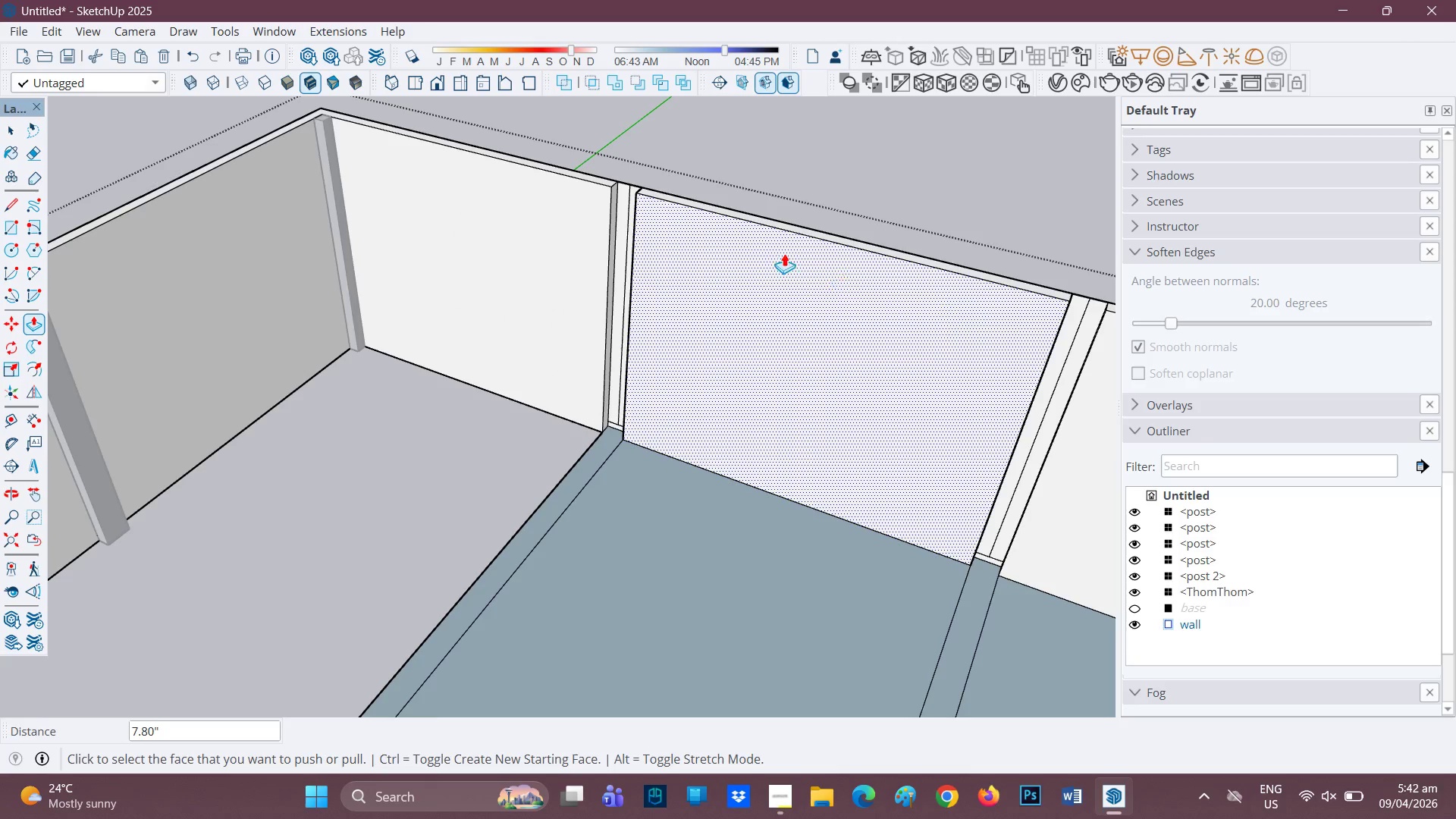 
scroll: coordinate [653, 219], scroll_direction: up, amount: 1.0
 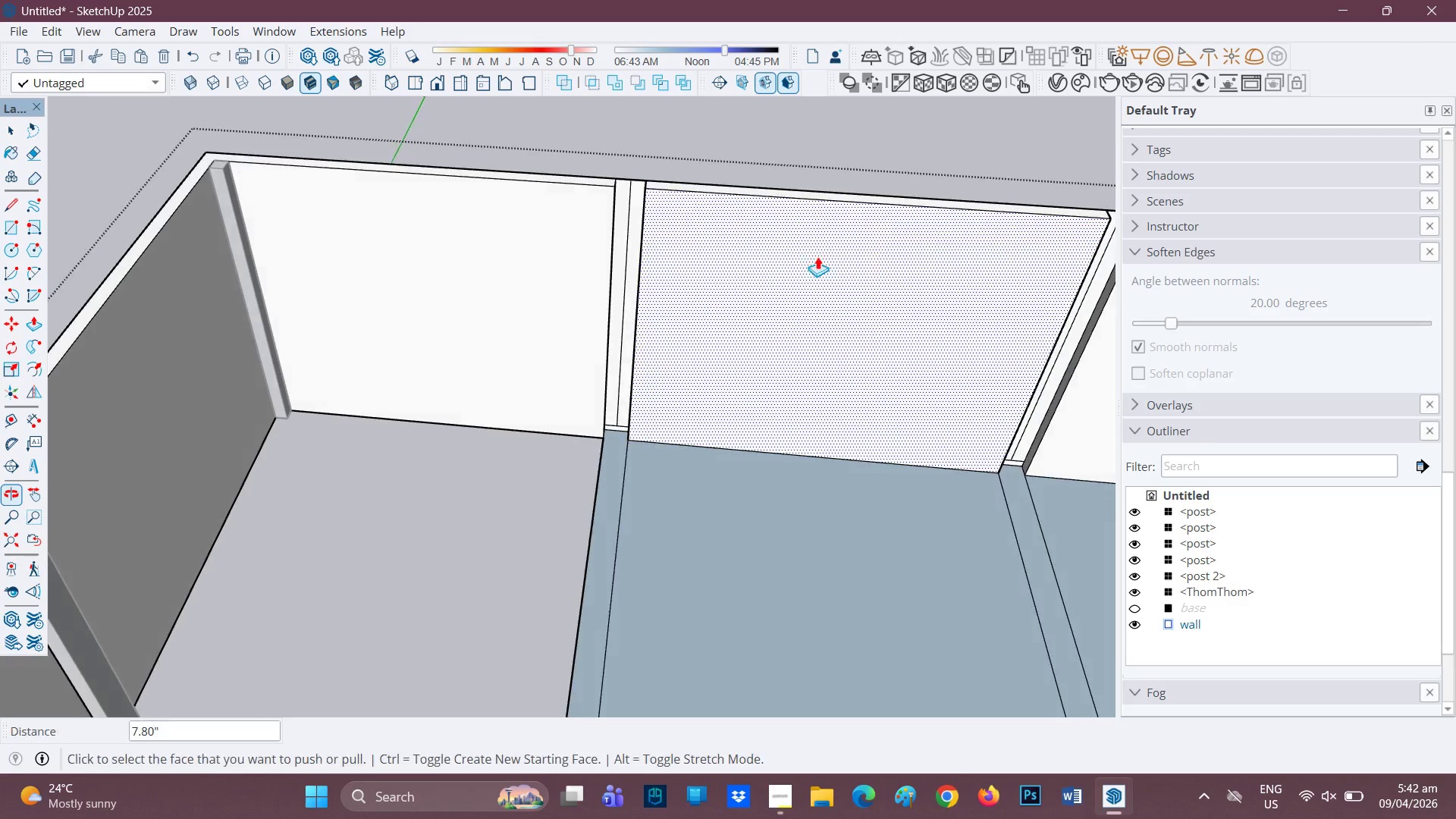 
key(Space)
 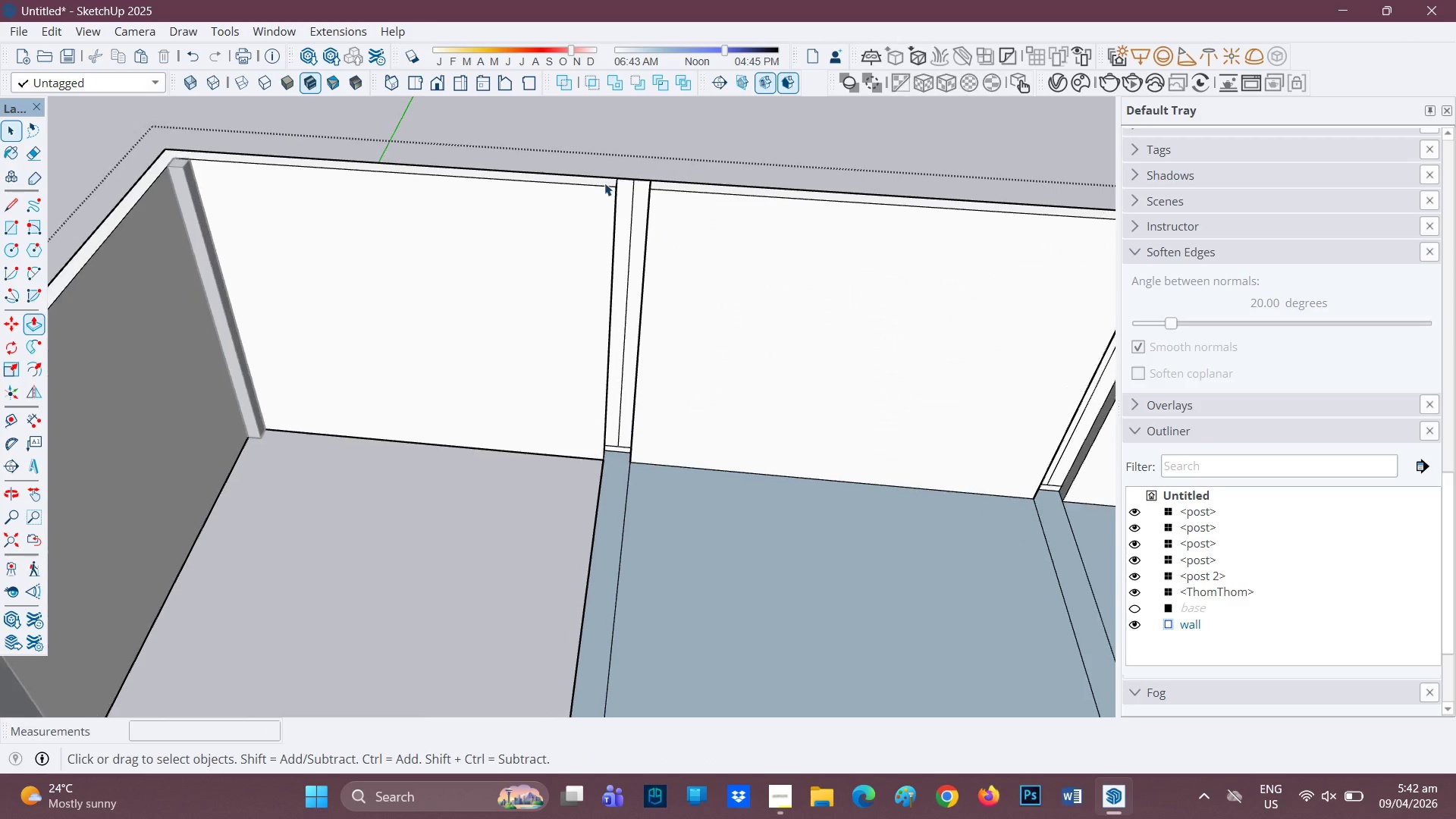 
scroll: coordinate [606, 184], scroll_direction: up, amount: 2.0
 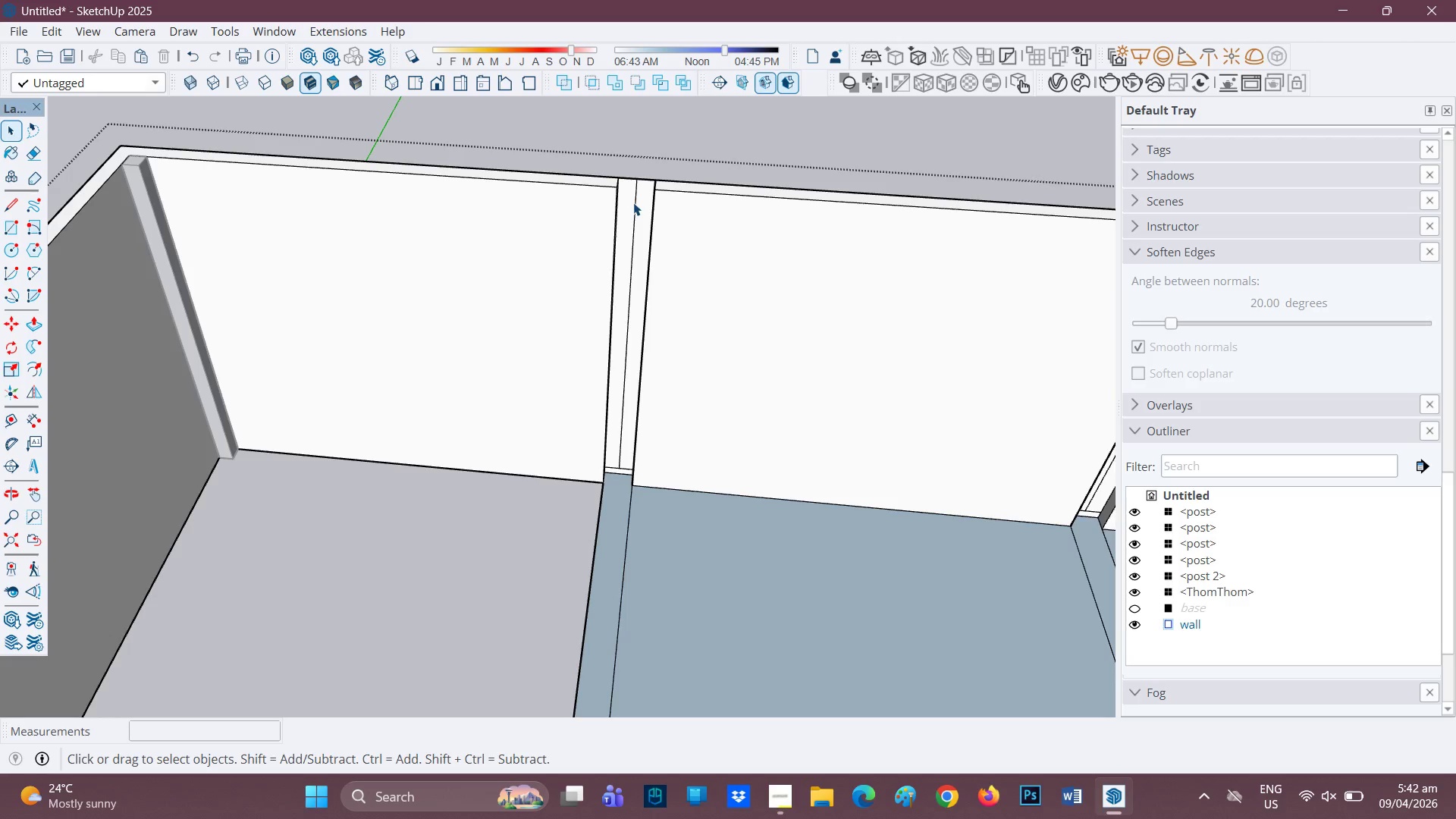 
left_click([633, 202])
 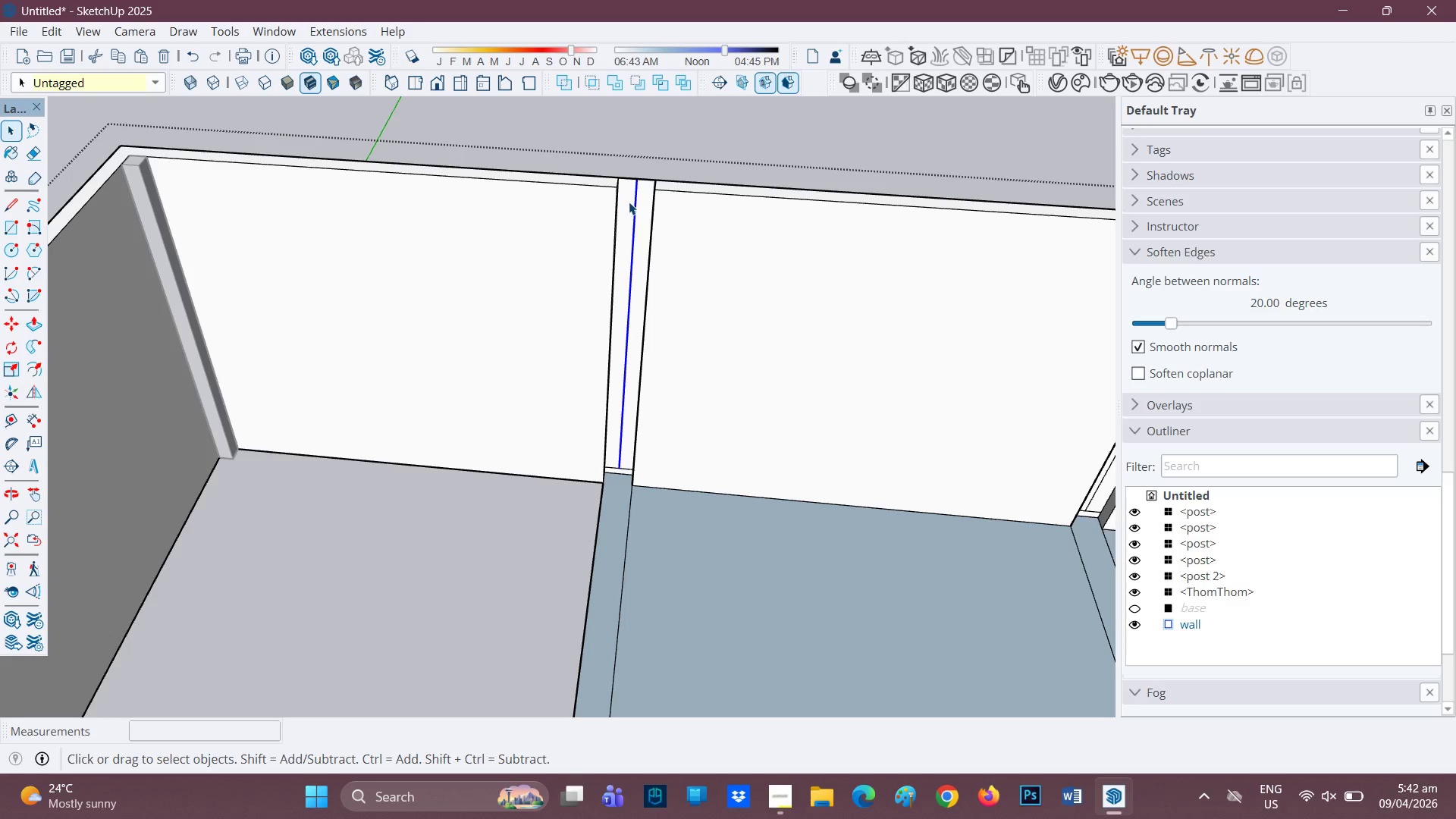 
key(E)
 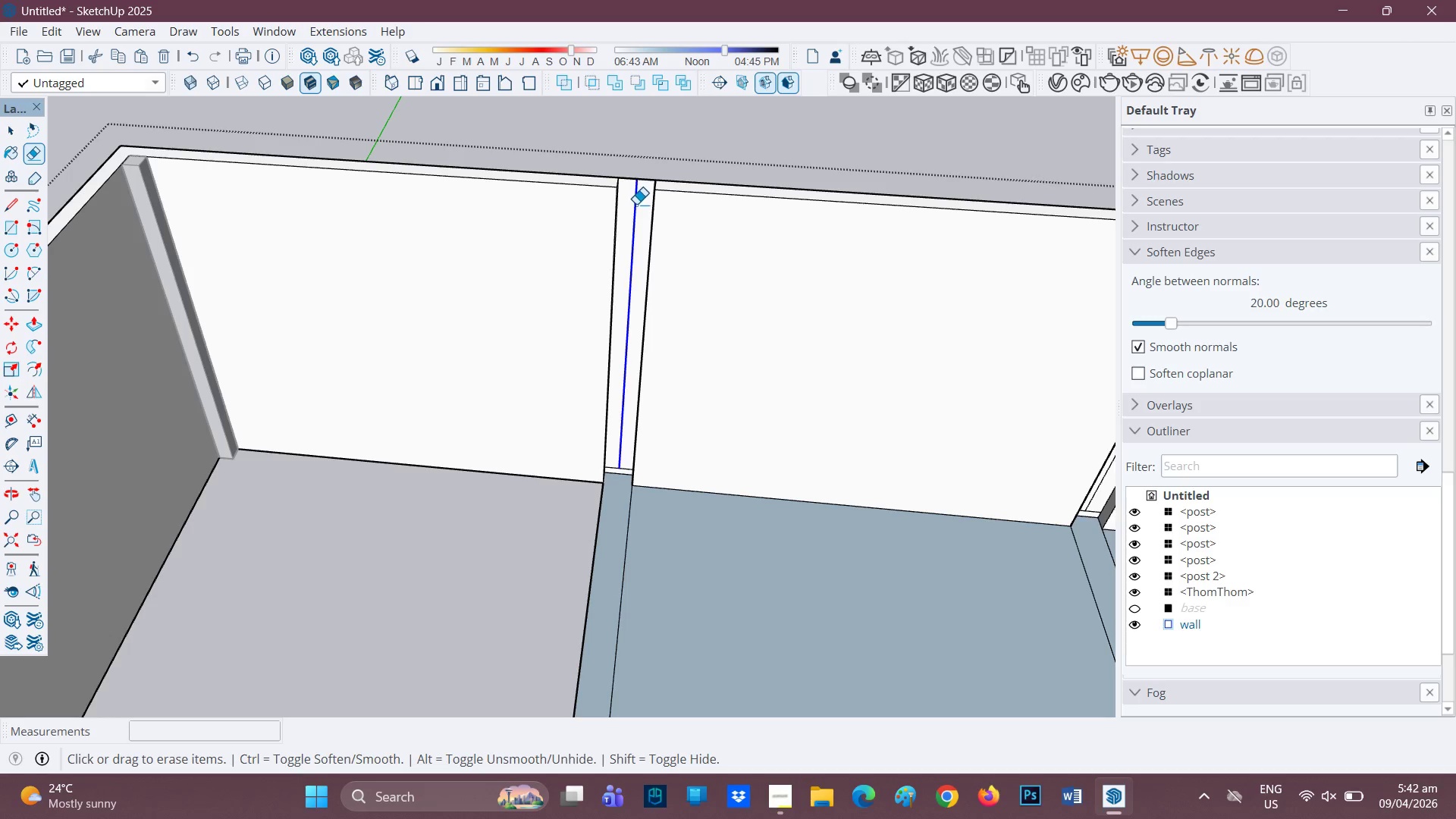 
left_click([636, 204])
 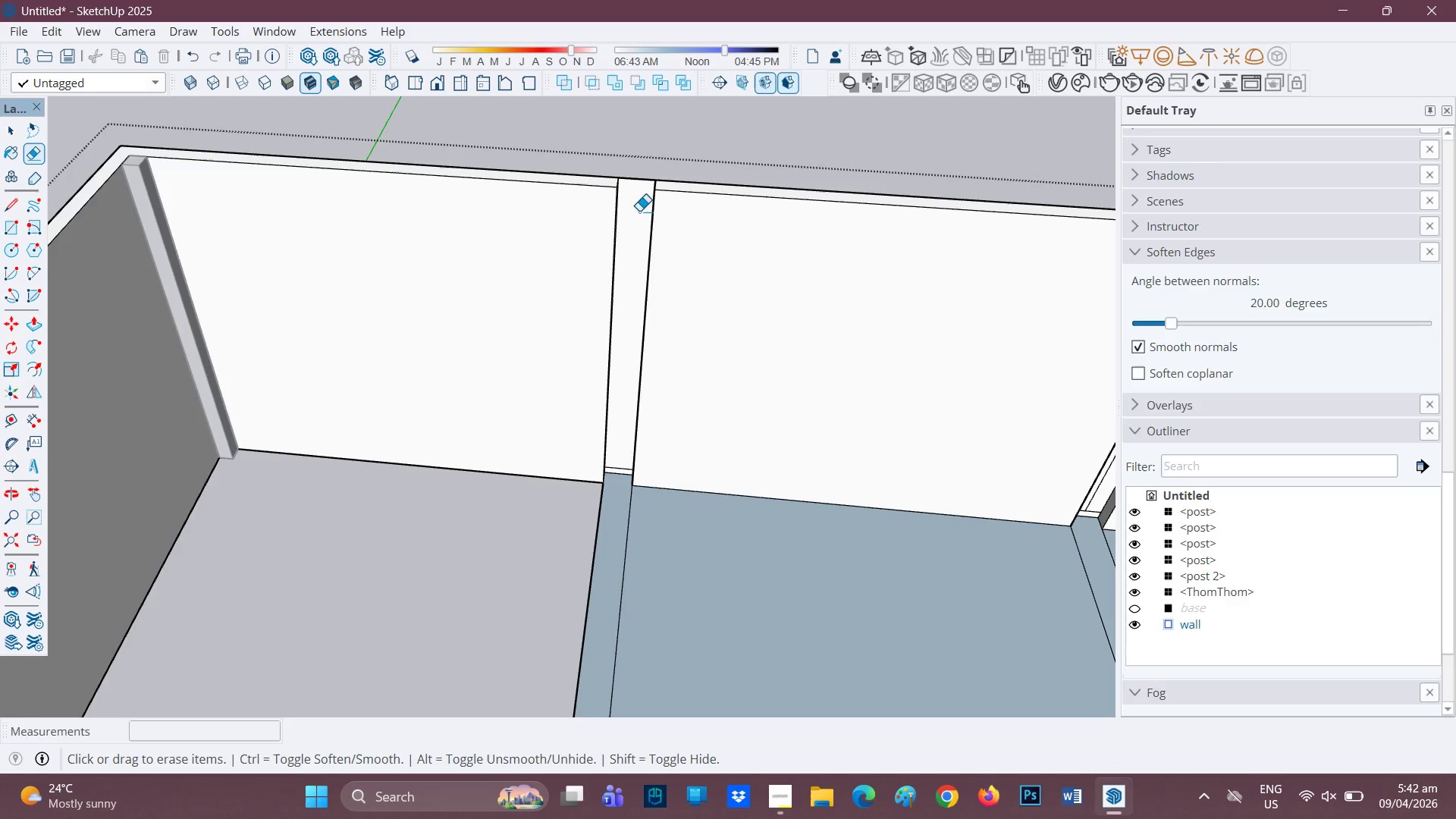 
scroll: coordinate [674, 284], scroll_direction: down, amount: 2.0
 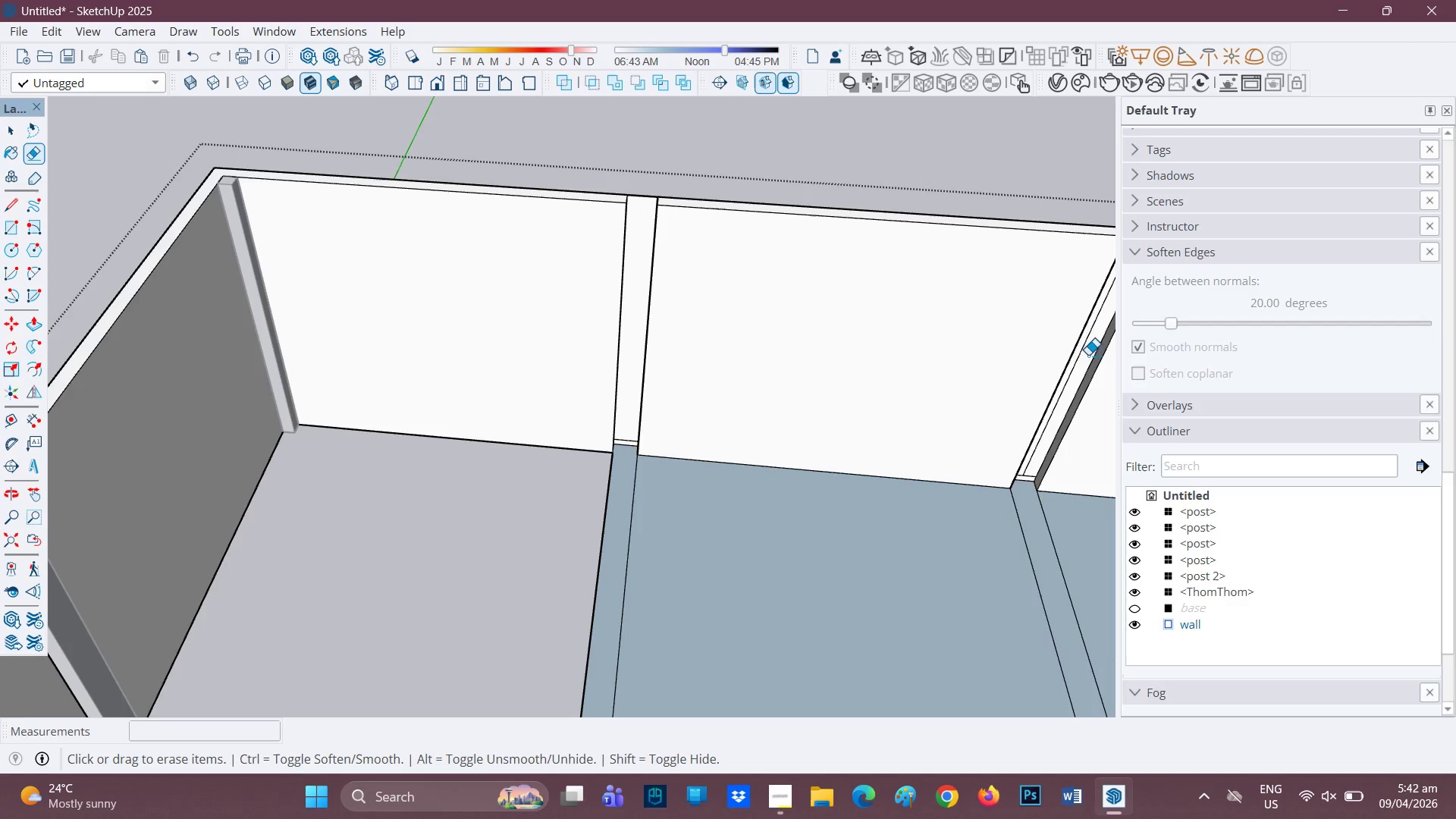 
left_click_drag(start_coordinate=[1084, 353], to_coordinate=[1090, 355])
 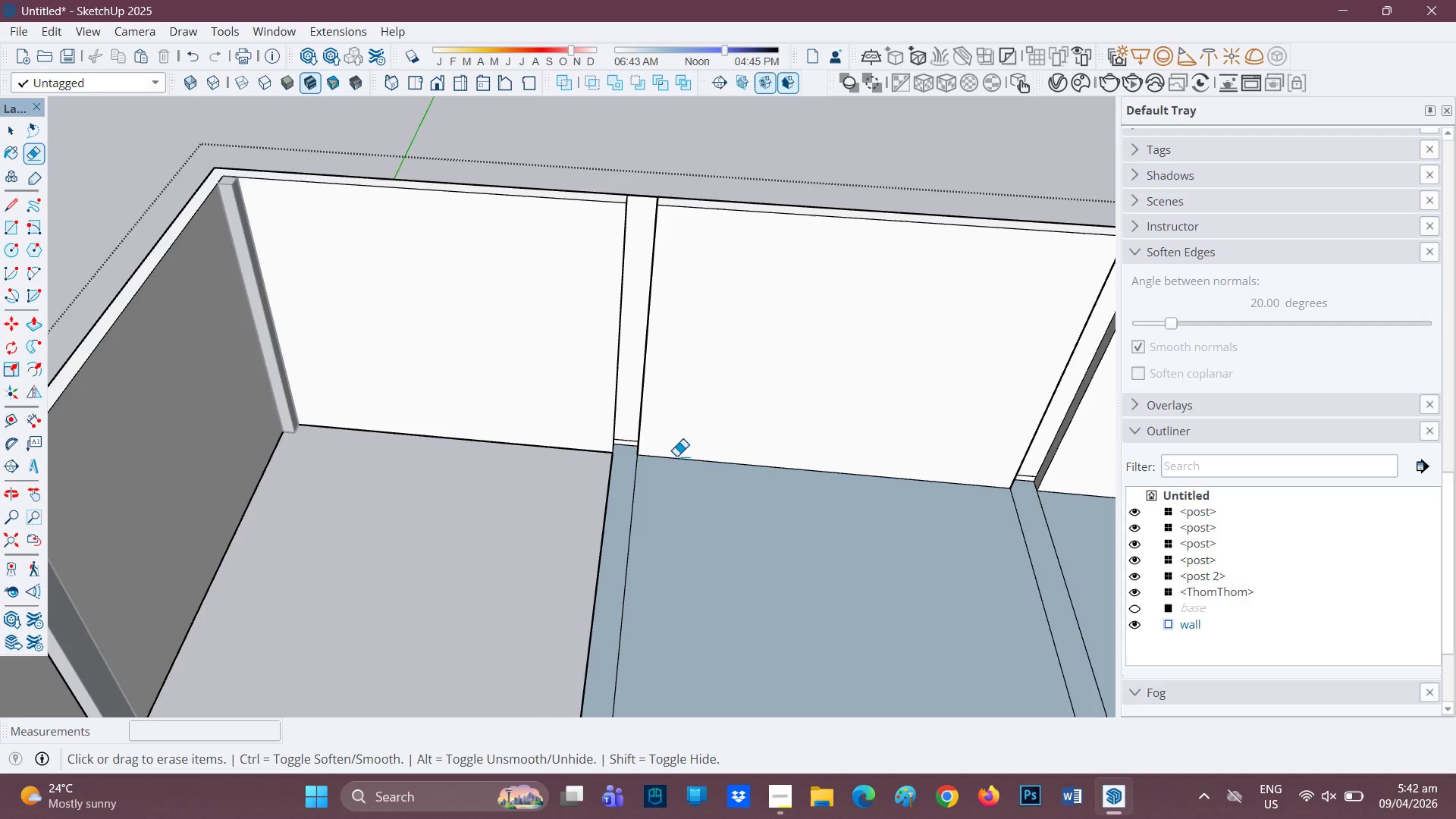 
scroll: coordinate [576, 453], scroll_direction: up, amount: 1.0
 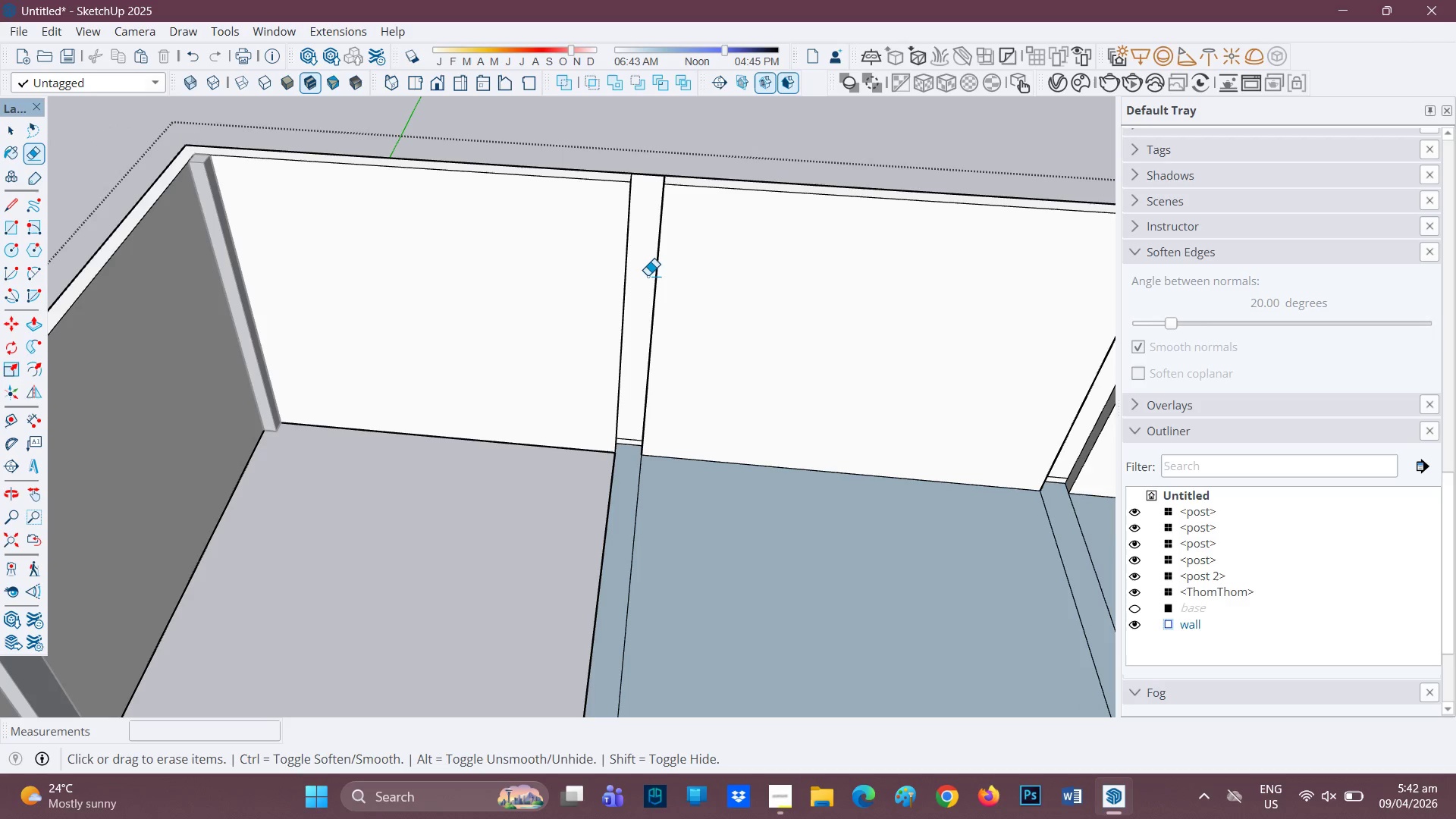 
key(Space)
 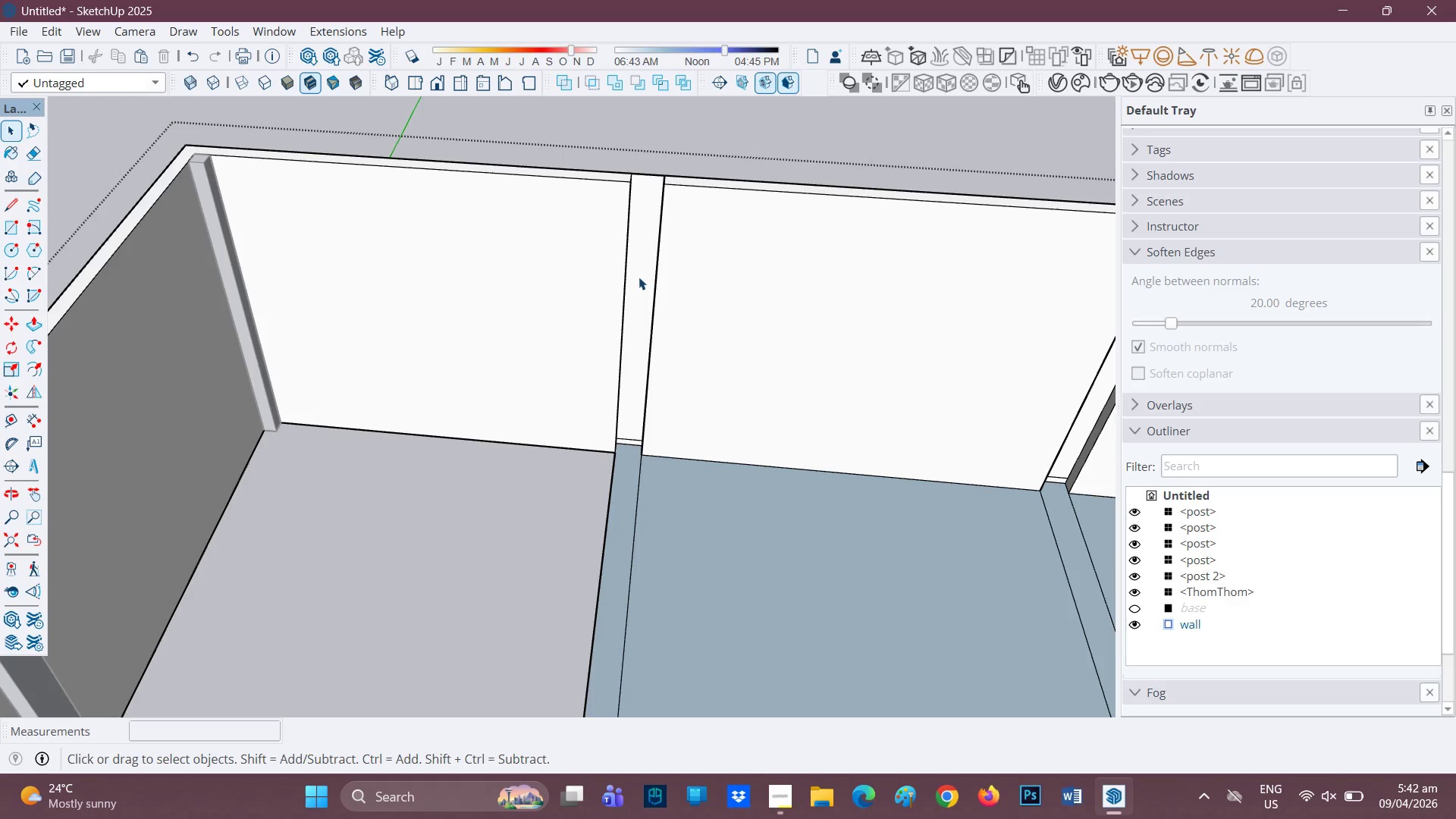 
left_click([639, 277])
 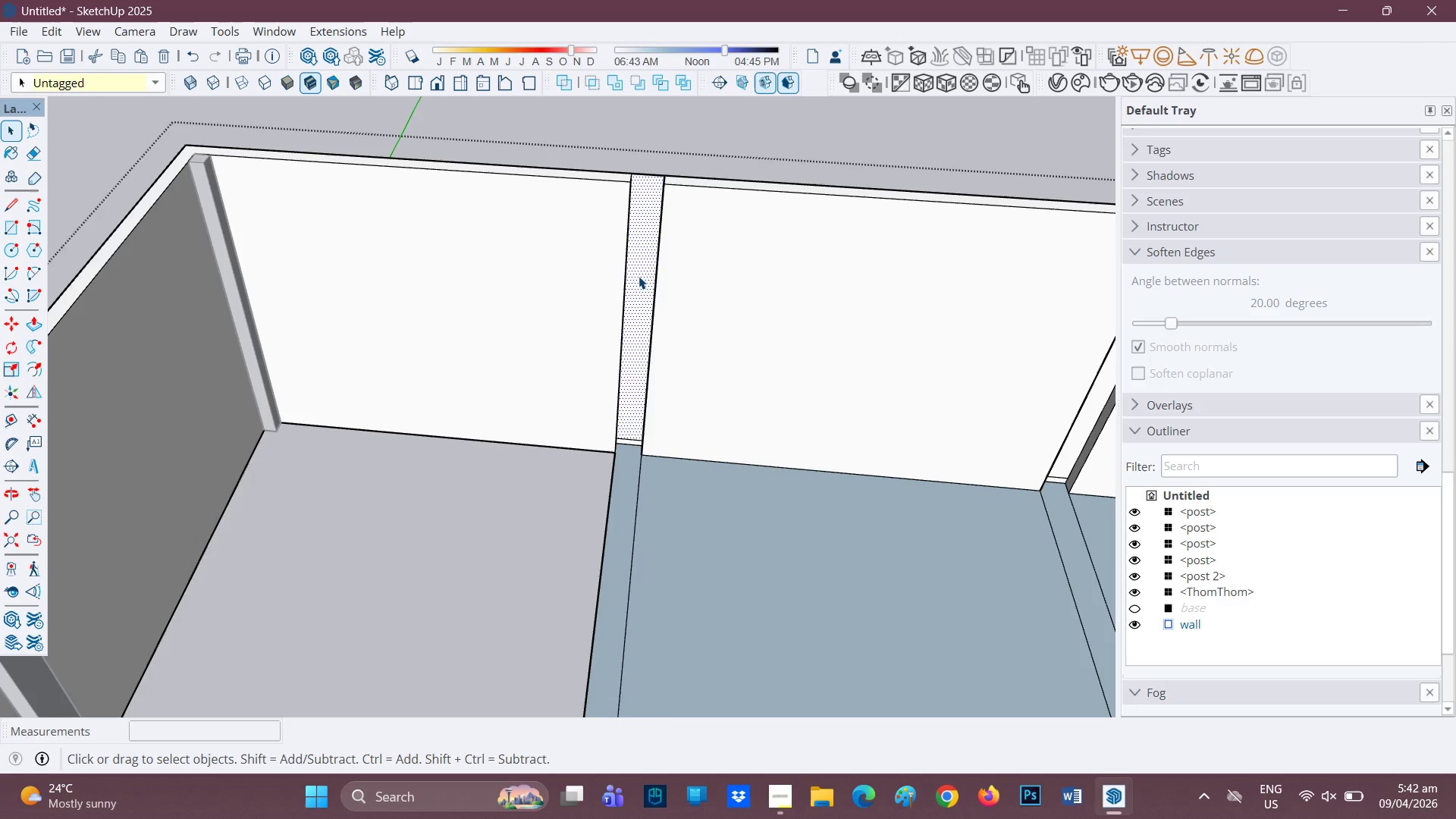 
right_click([639, 276])
 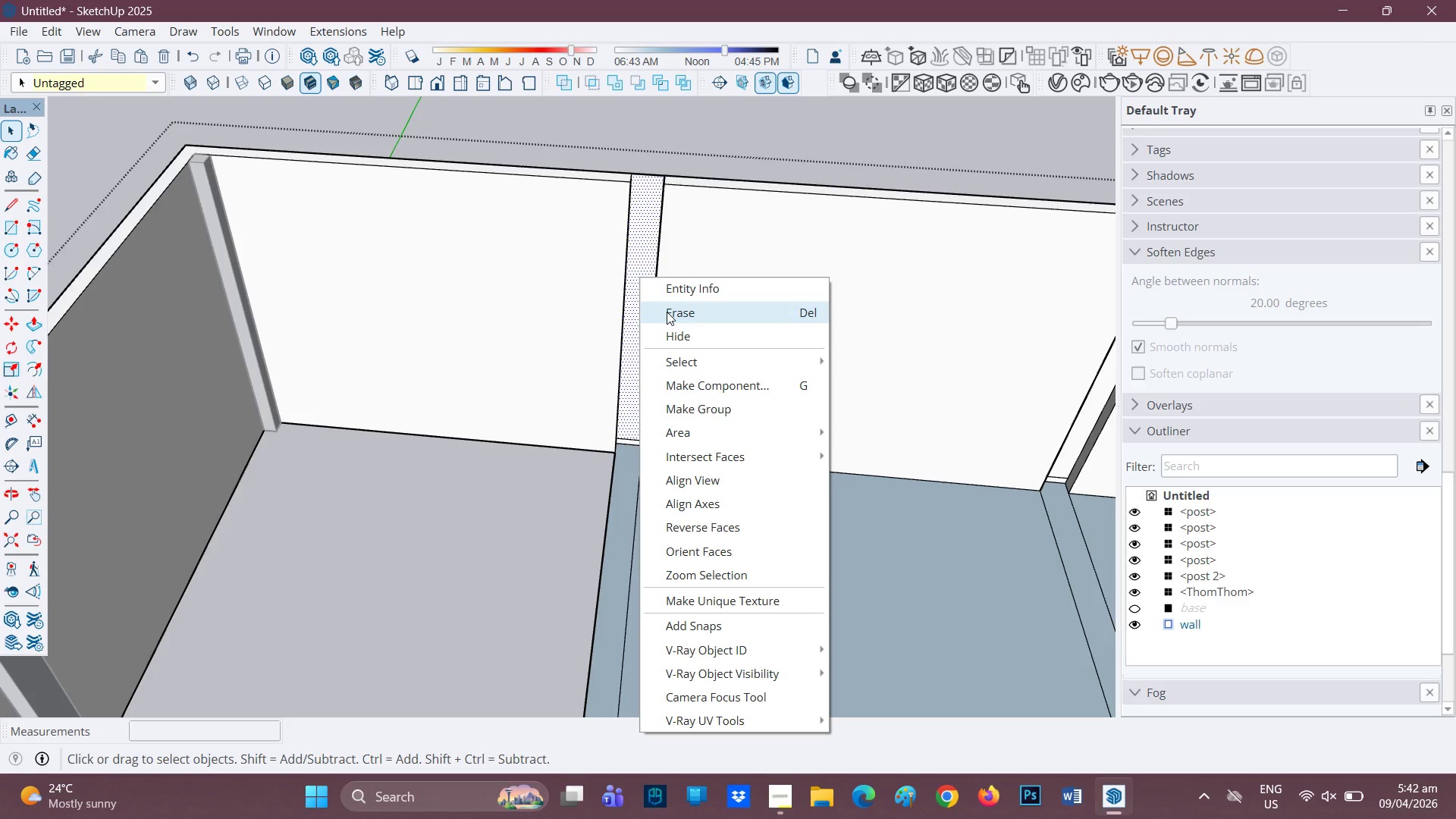 
left_click([668, 311])
 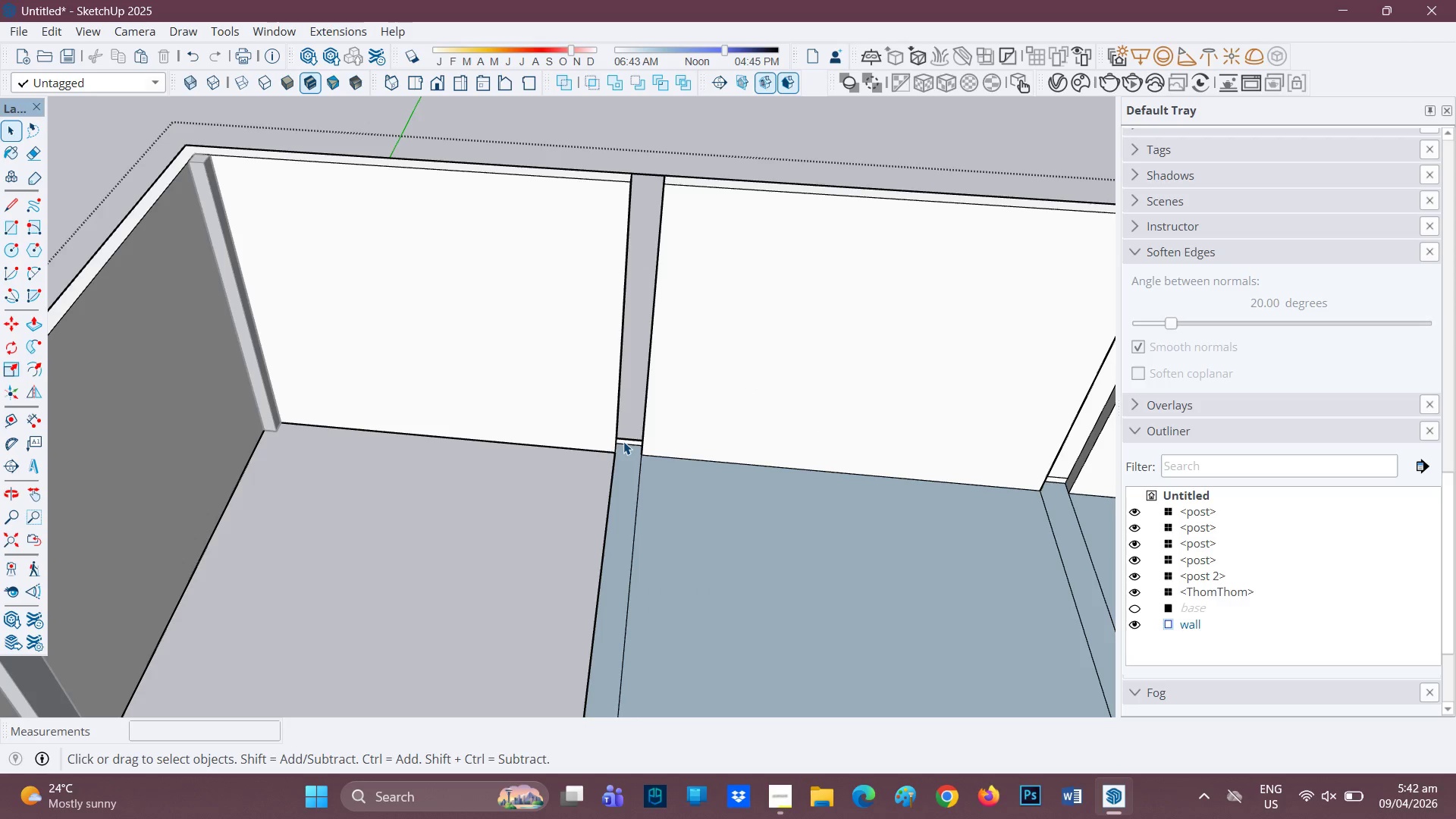 
left_click([623, 441])
 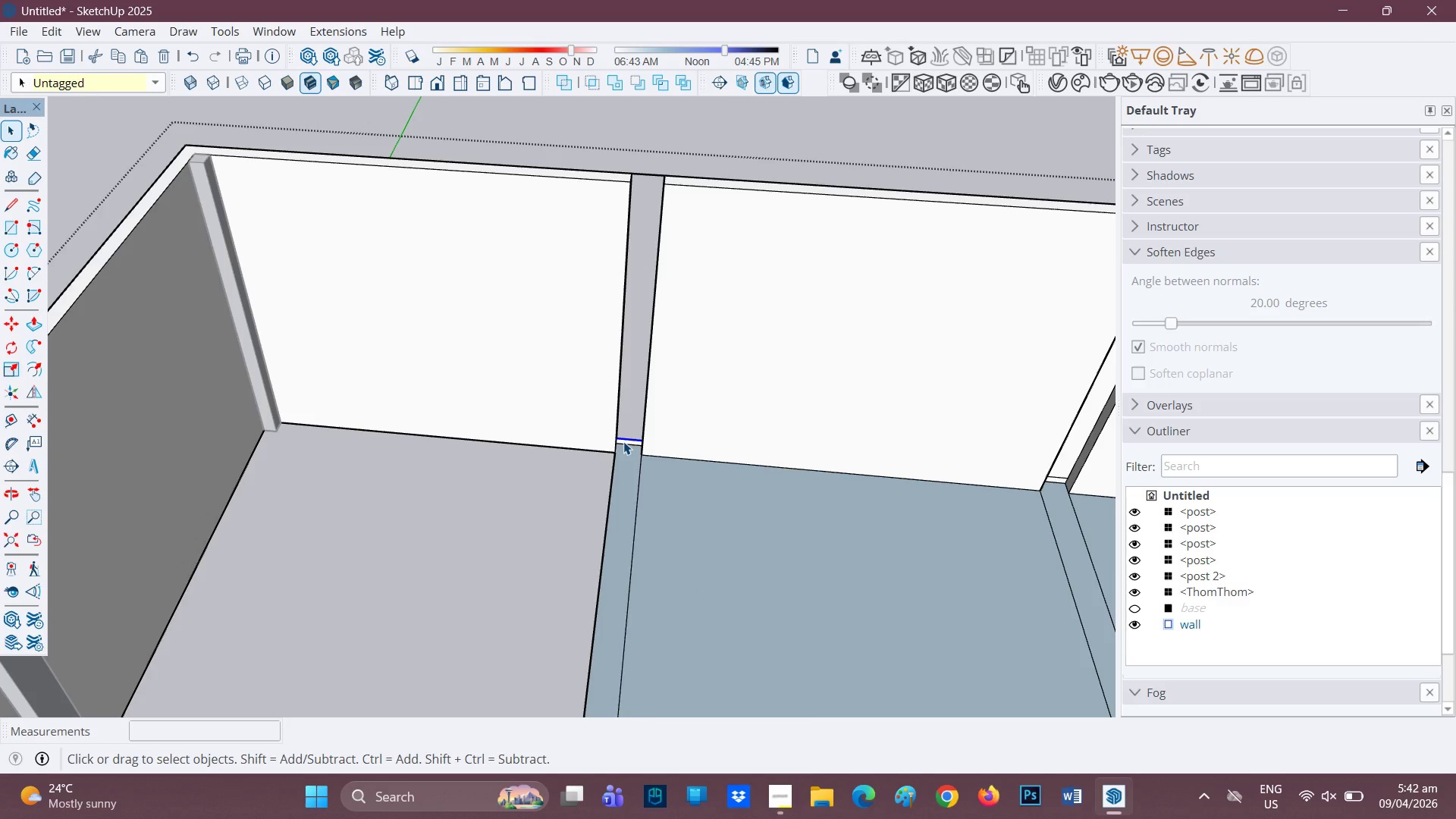 
right_click([623, 441])
 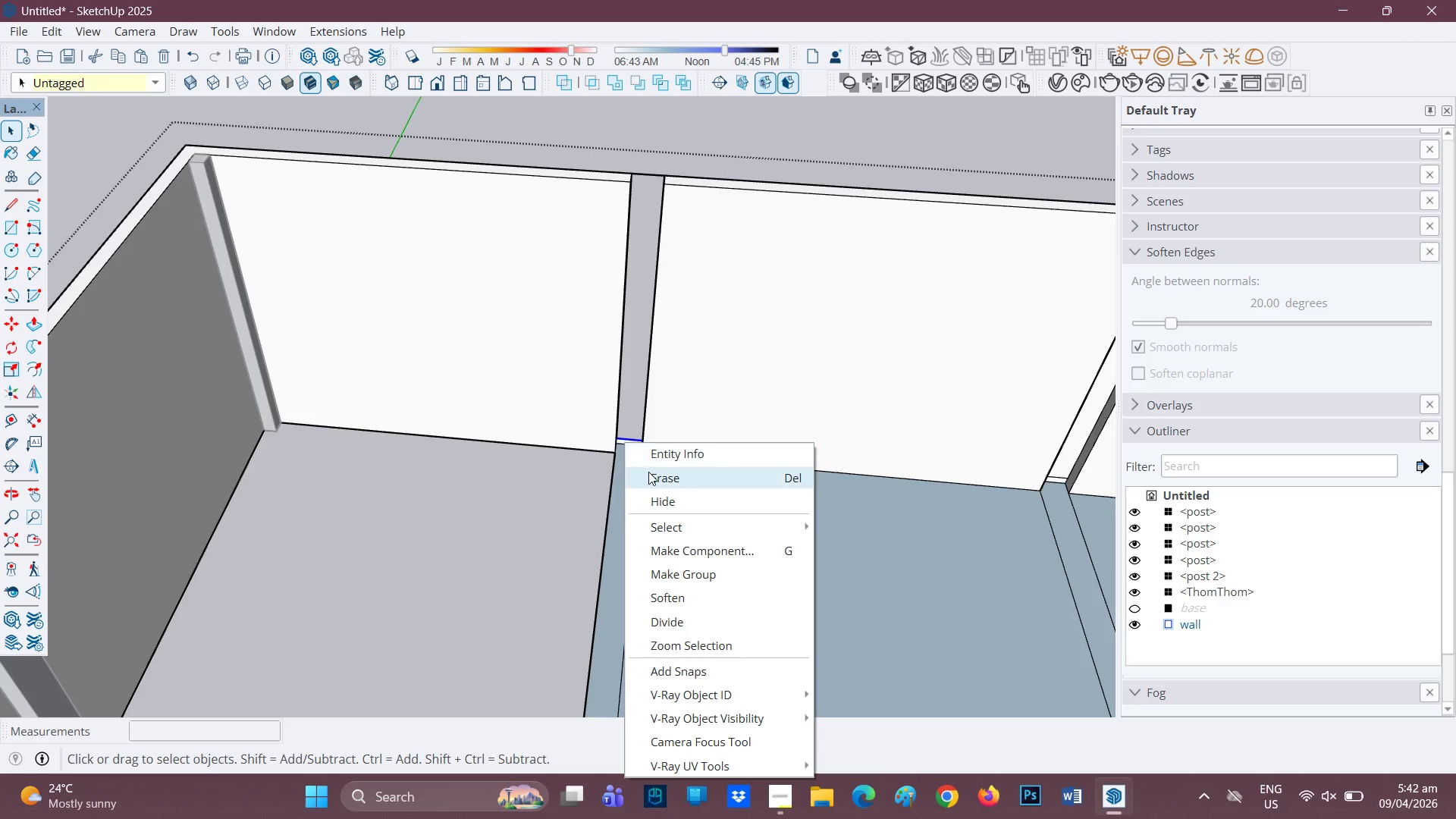 
left_click([648, 472])
 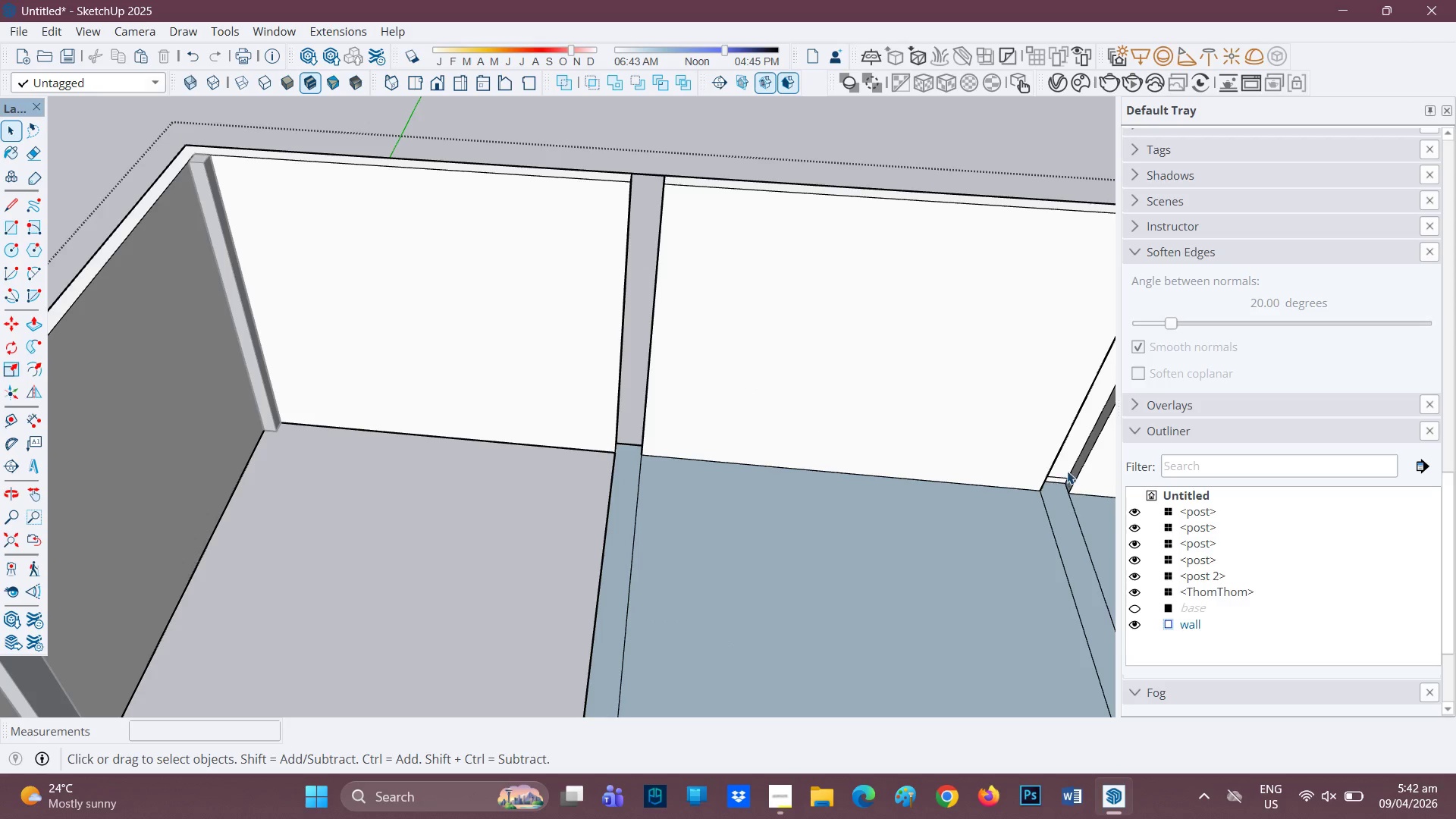 
left_click([1068, 463])
 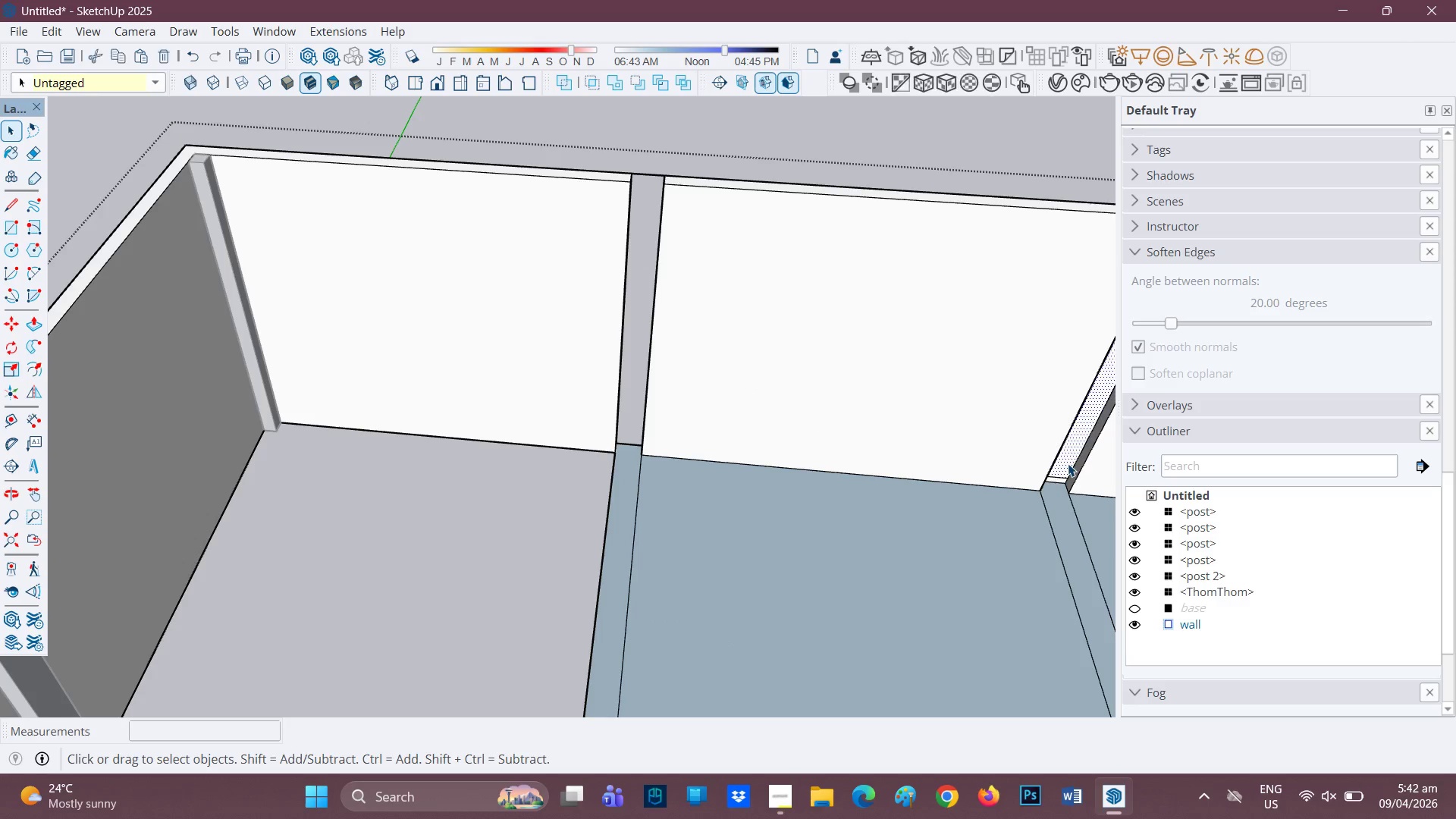 
right_click([1068, 463])
 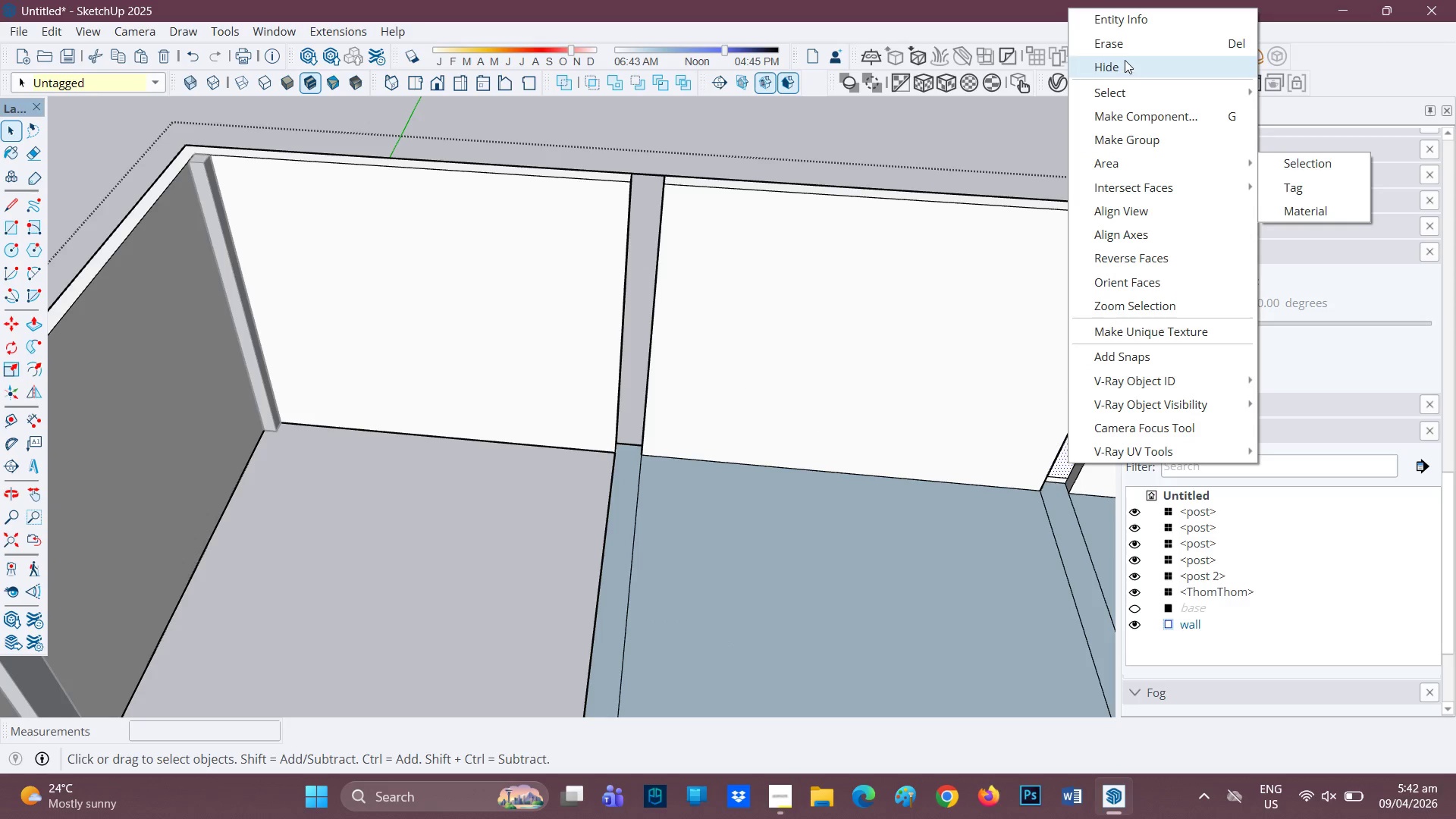 
left_click([1131, 46])
 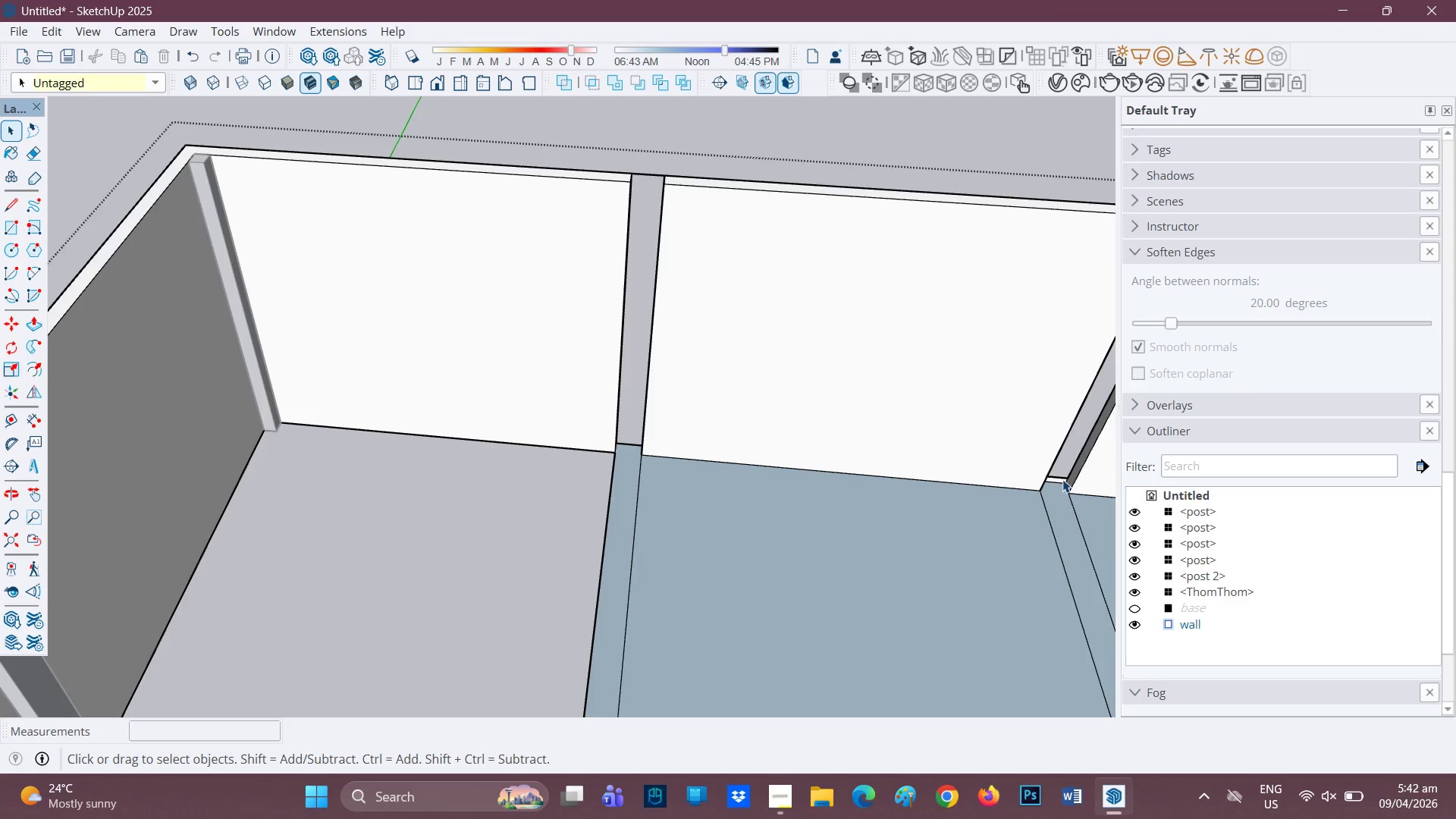 
right_click([1062, 479])
 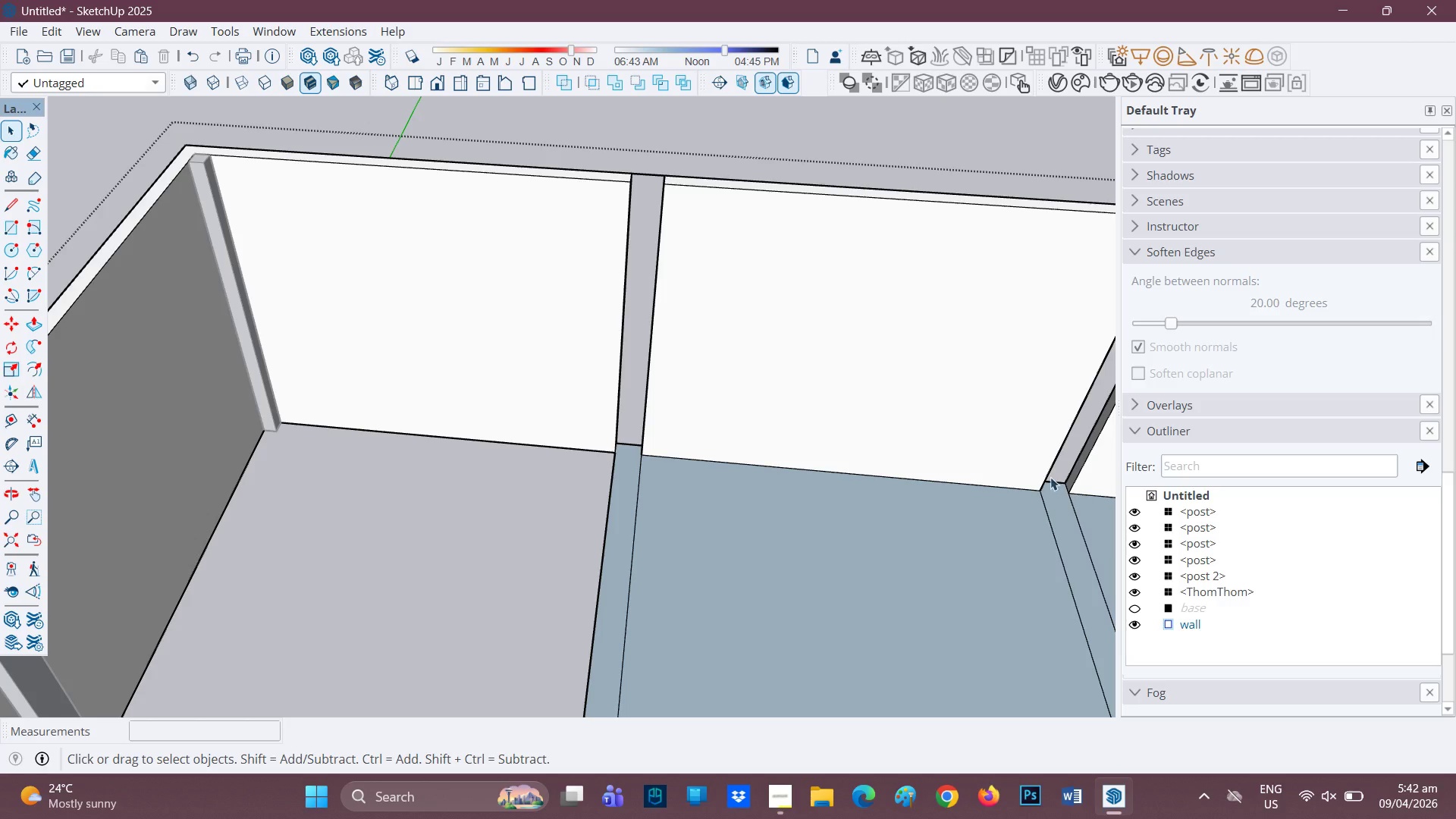 
scroll: coordinate [816, 459], scroll_direction: down, amount: 3.0
 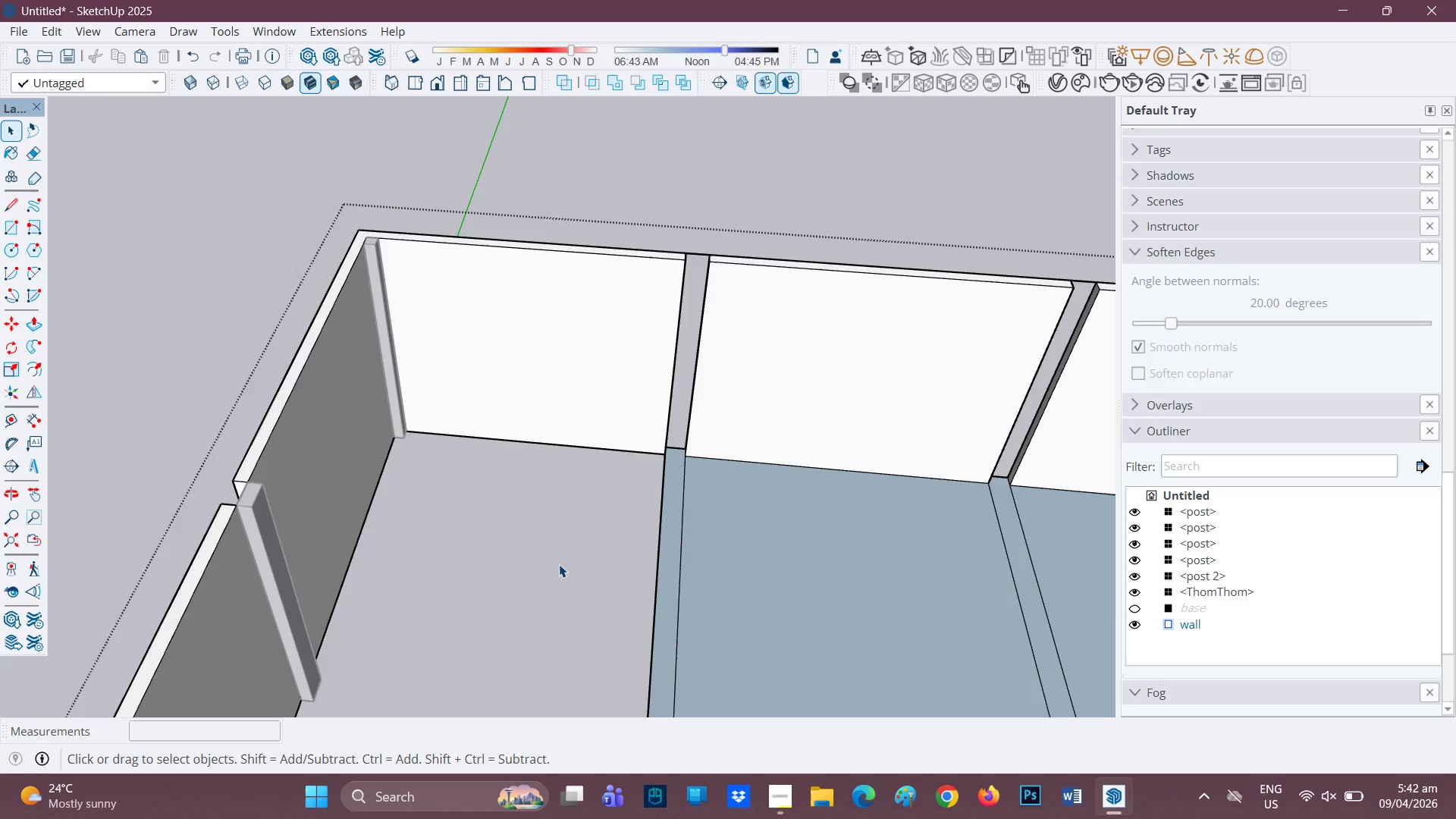 
key(E)
 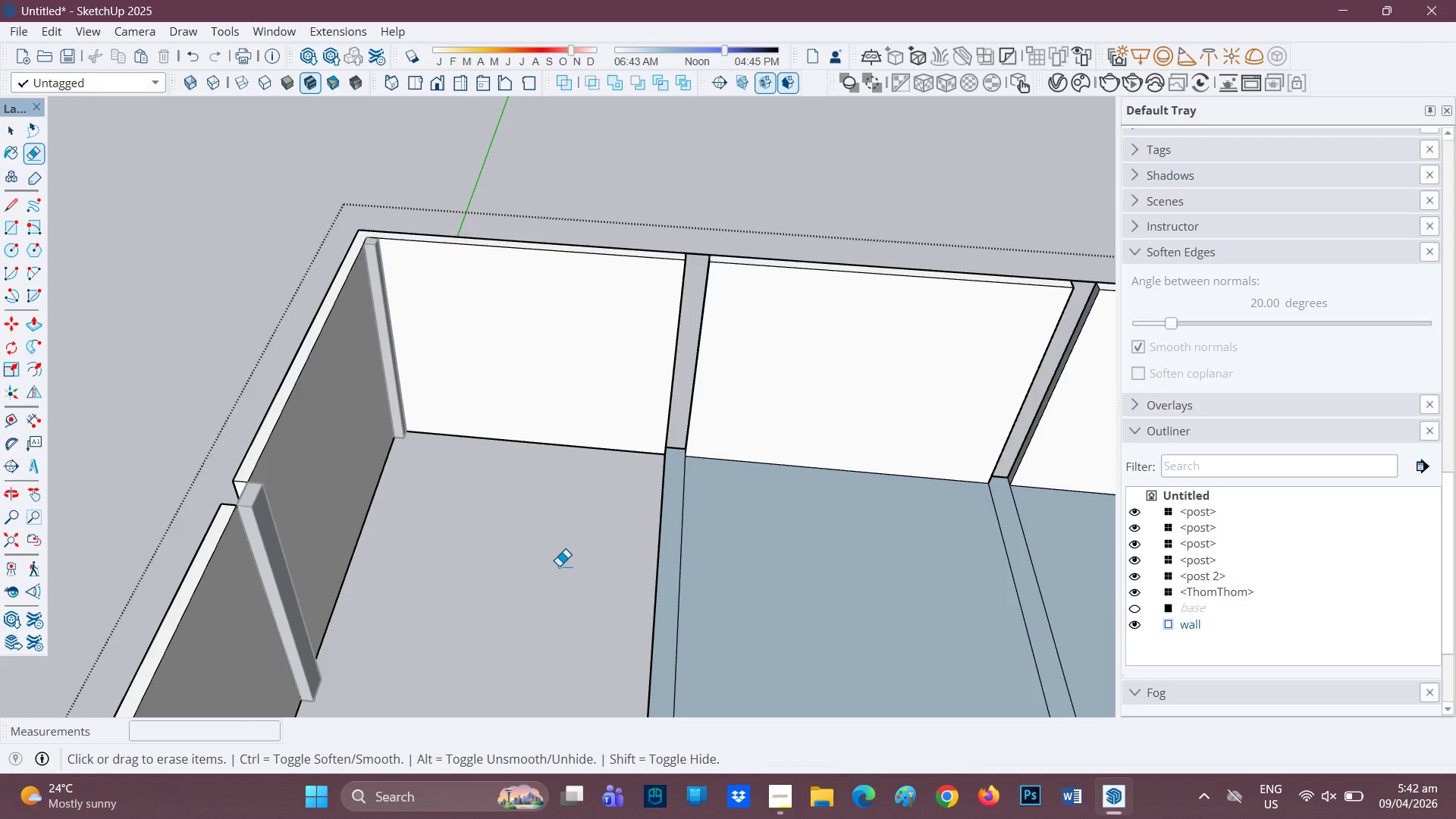 
scroll: coordinate [635, 611], scroll_direction: down, amount: 5.0
 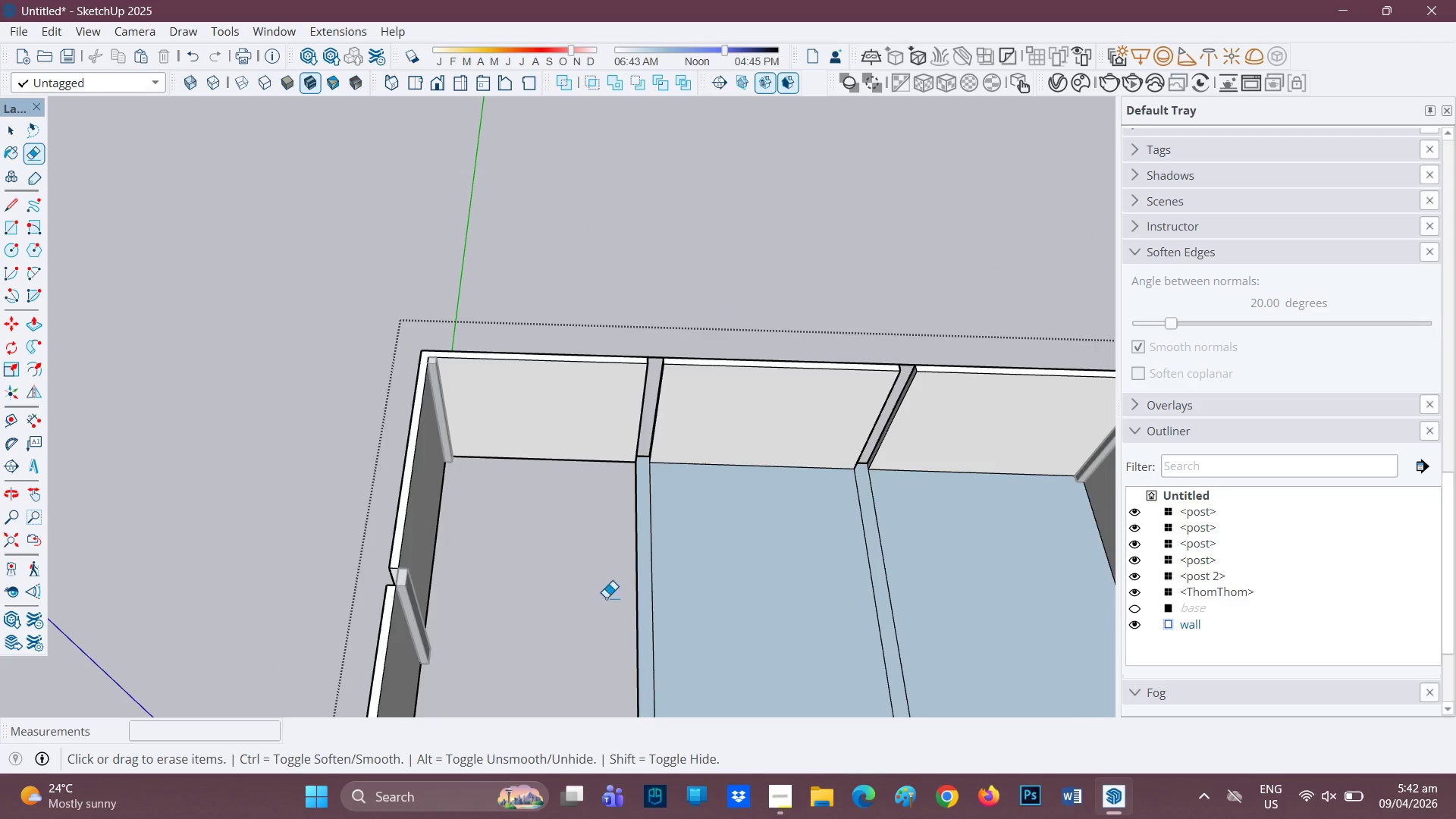 
left_click_drag(start_coordinate=[627, 592], to_coordinate=[1040, 636])
 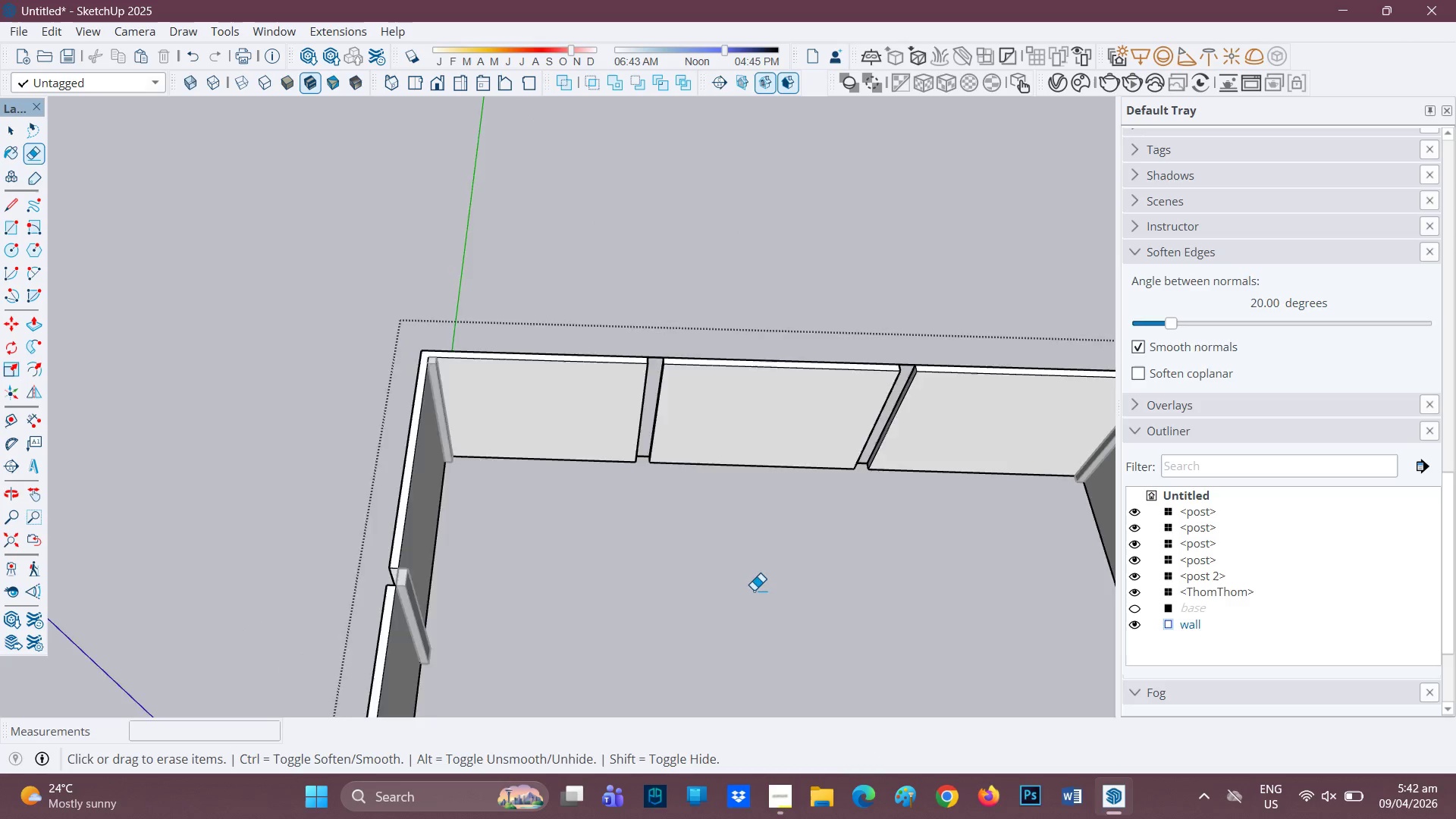 
scroll: coordinate [711, 618], scroll_direction: down, amount: 5.0
 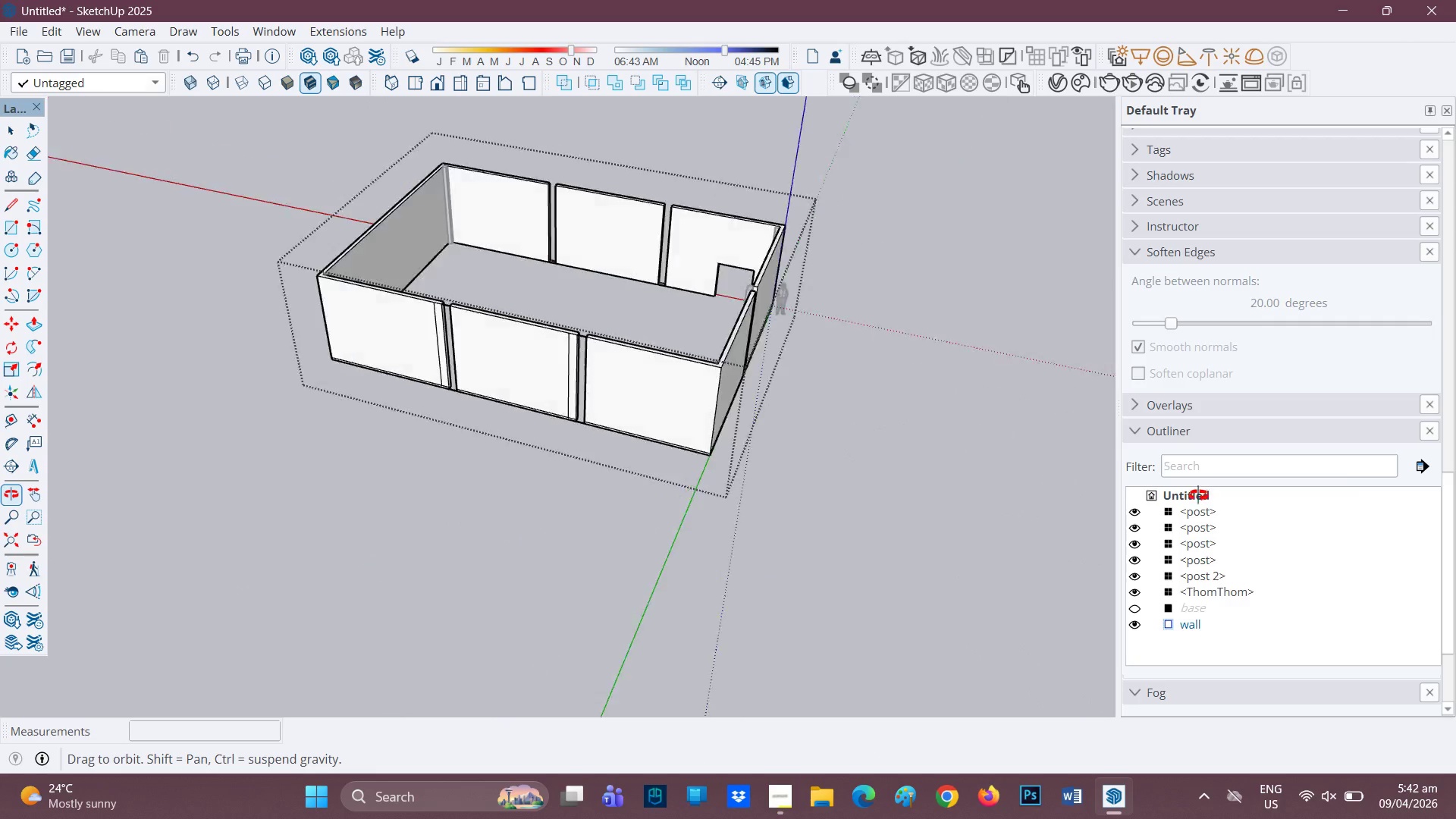 
scroll: coordinate [415, 491], scroll_direction: up, amount: 13.0
 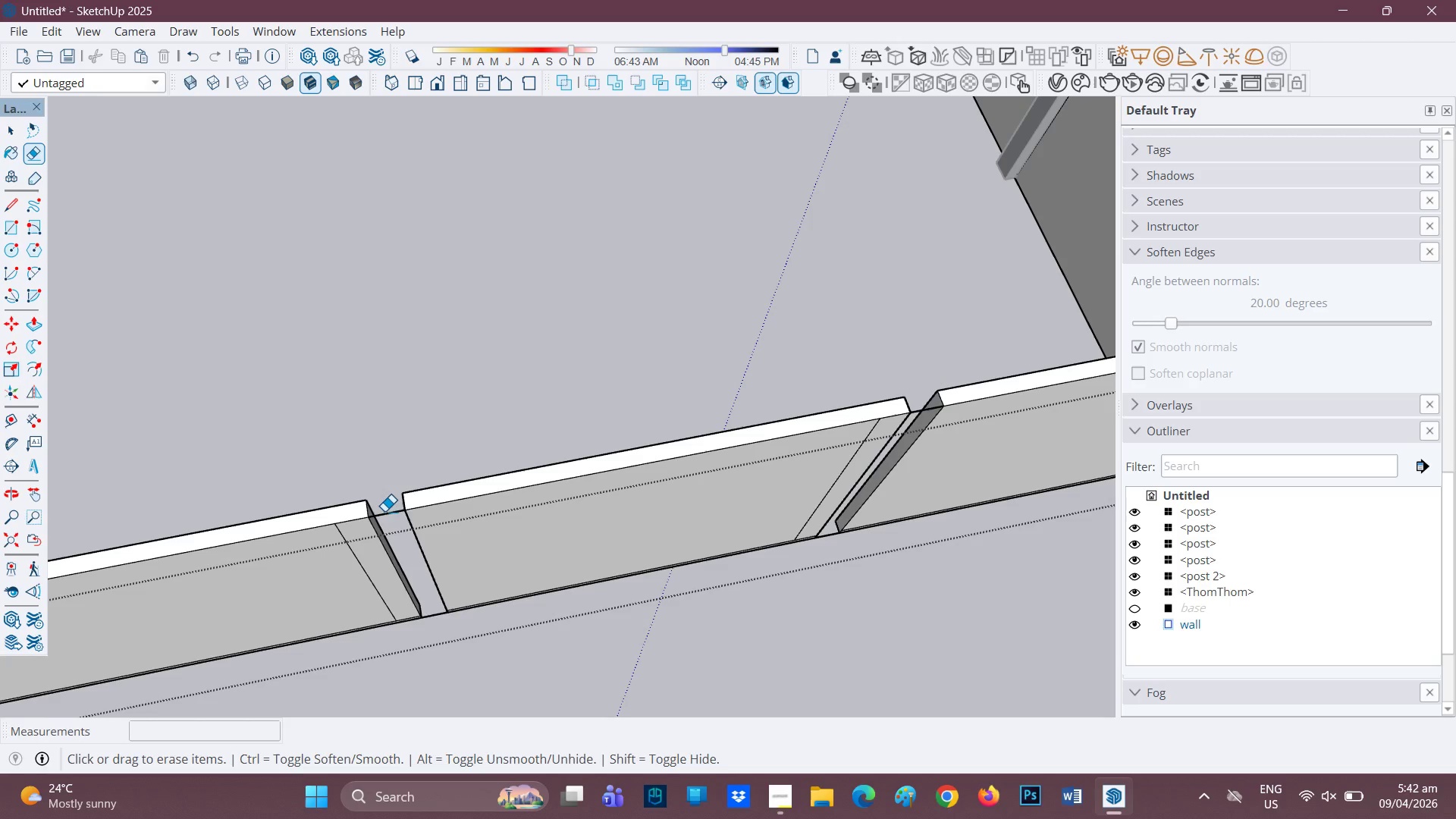 
left_click_drag(start_coordinate=[388, 511], to_coordinate=[393, 522])
 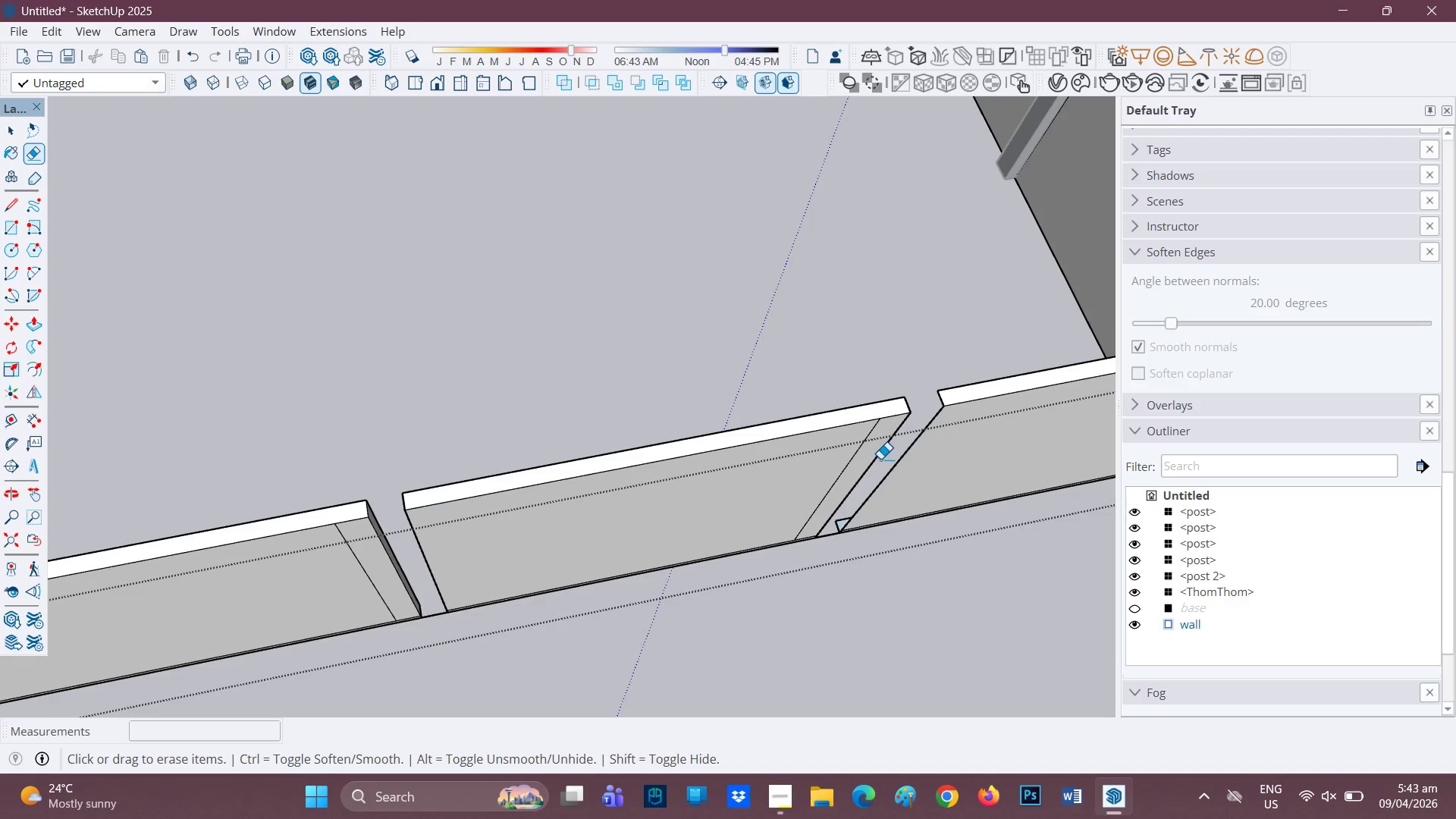 
key(Control+Z)
 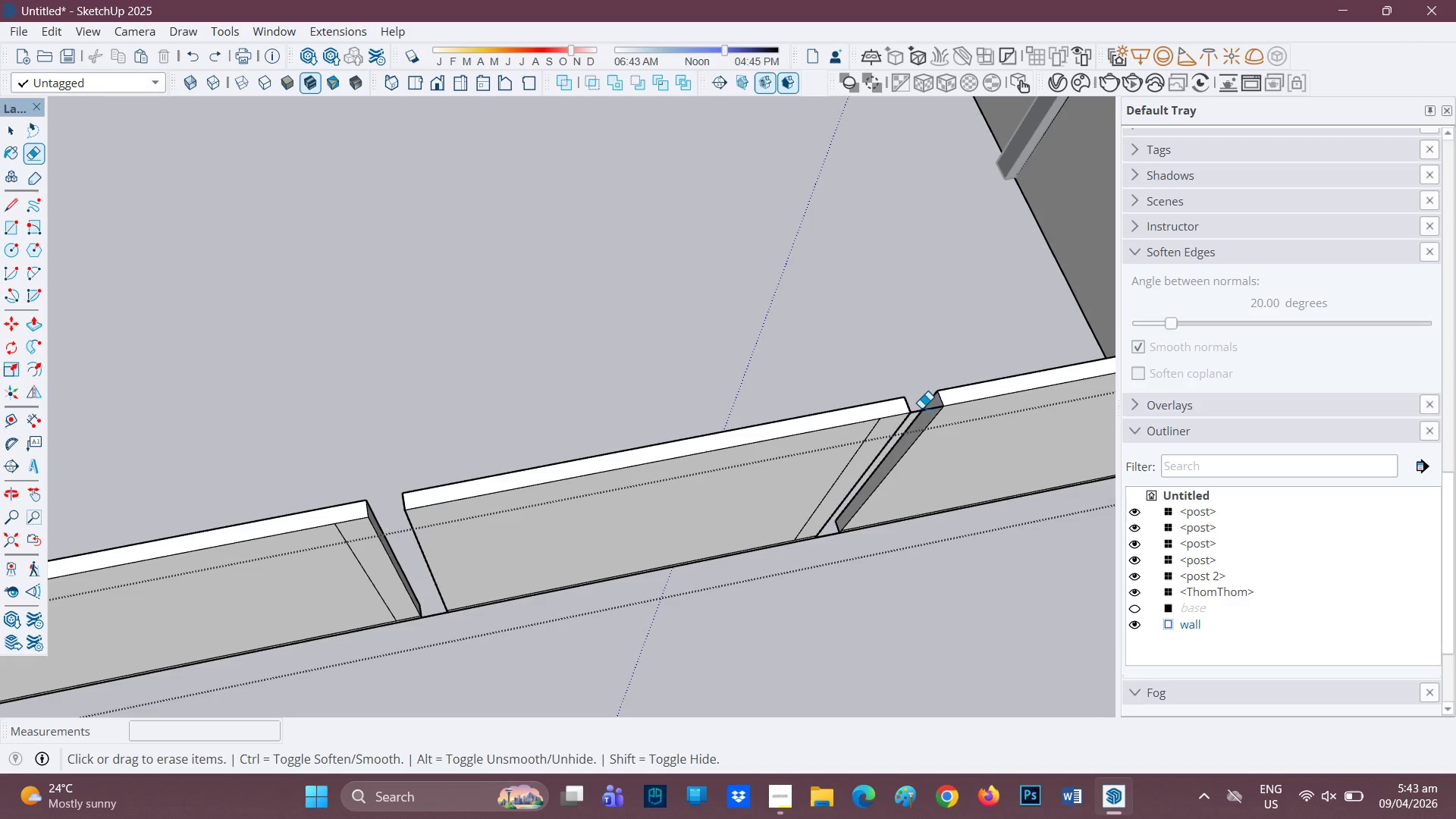 
left_click([919, 408])
 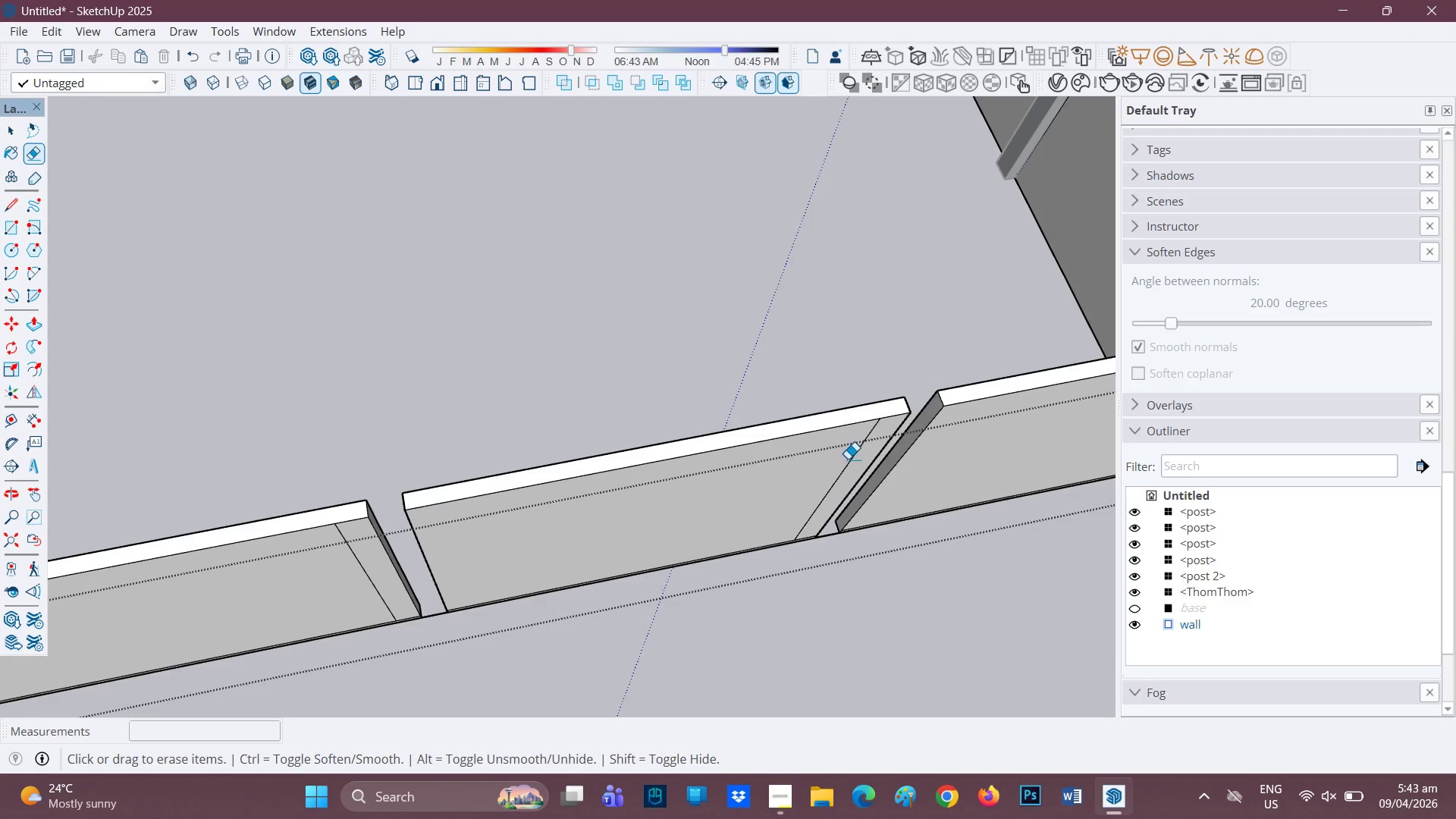 
left_click_drag(start_coordinate=[861, 456], to_coordinate=[846, 444])
 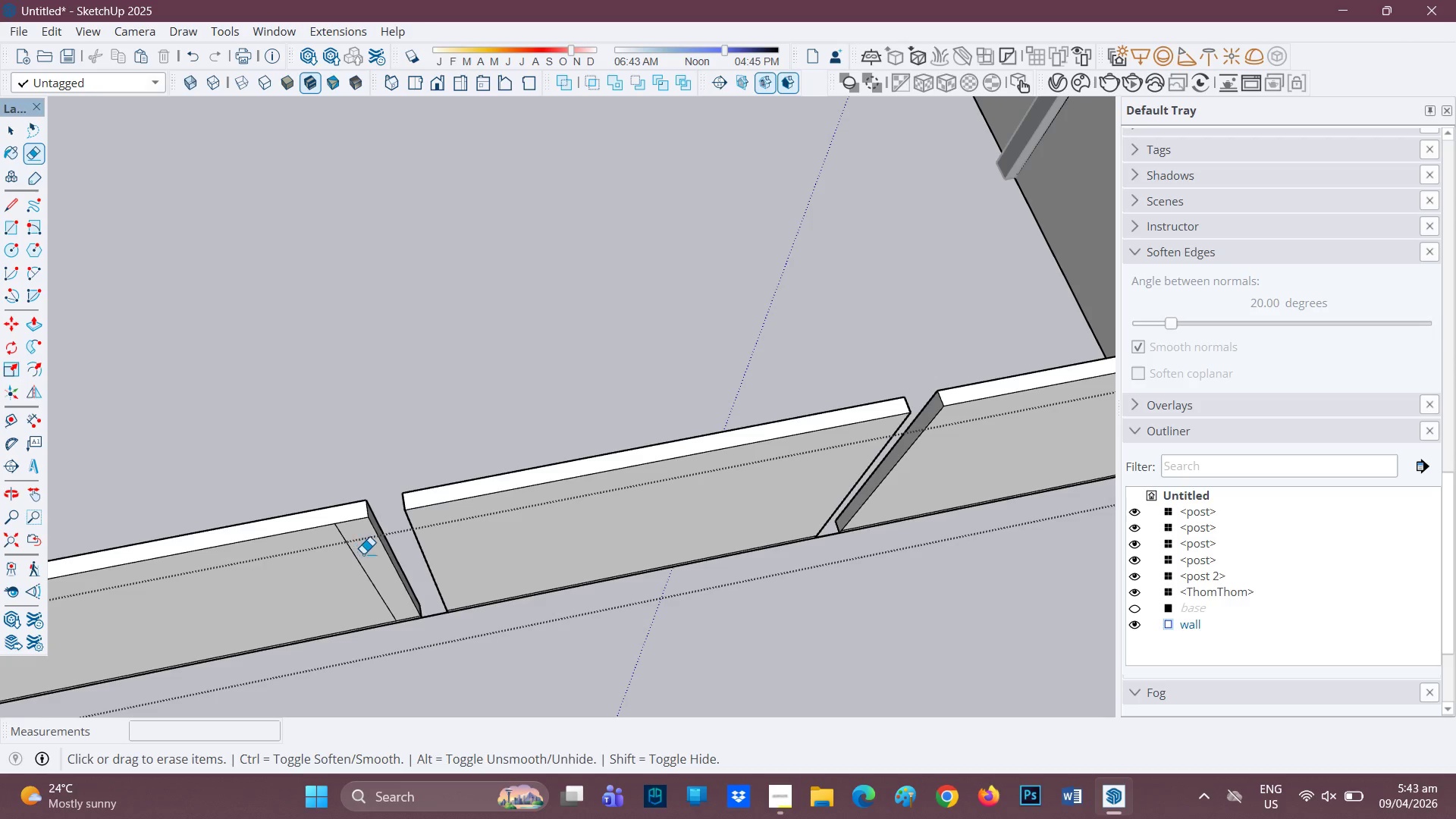 
left_click_drag(start_coordinate=[358, 551], to_coordinate=[341, 542])
 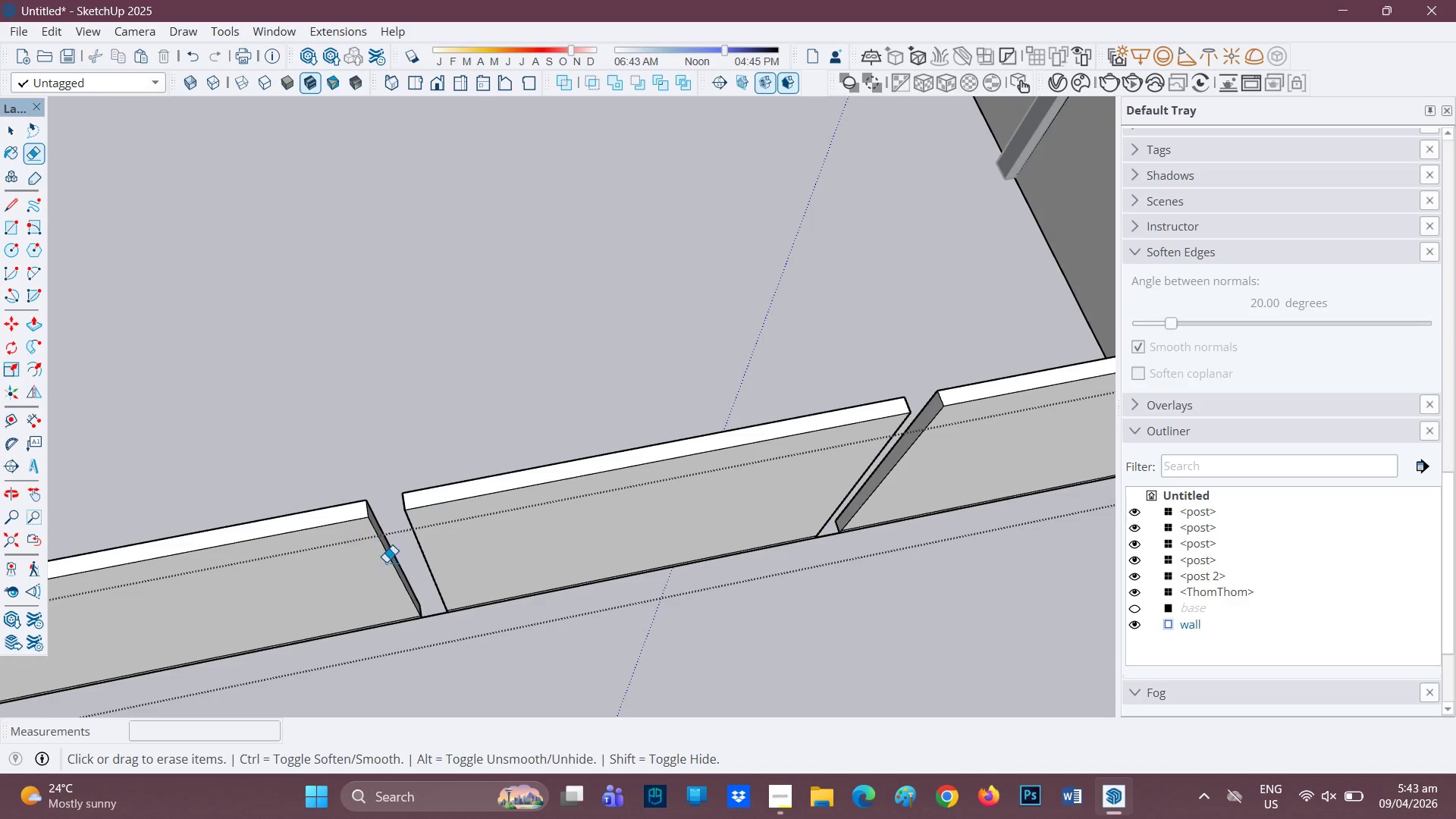 
scroll: coordinate [532, 362], scroll_direction: down, amount: 6.0
 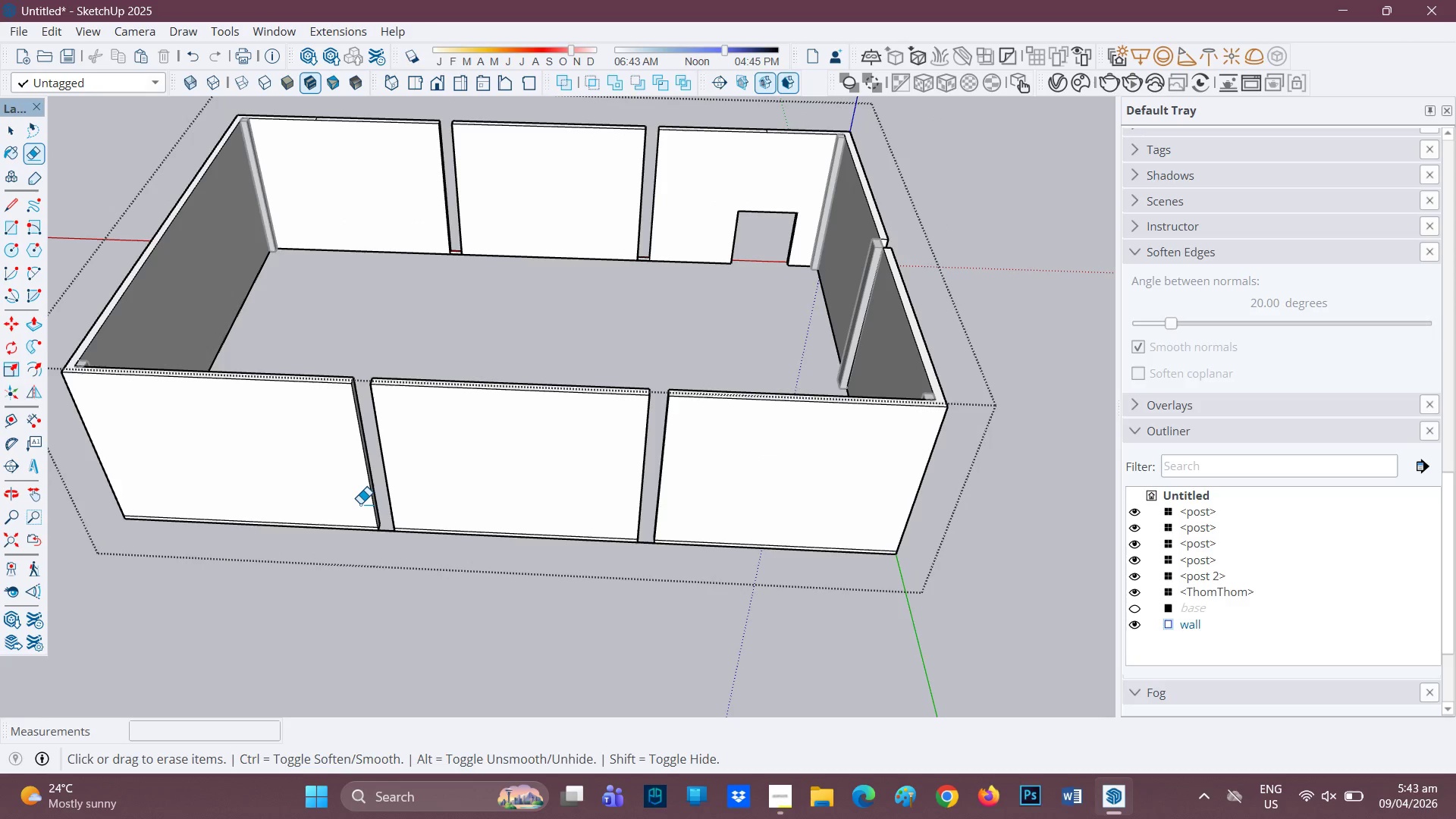 
wait(15.07)
 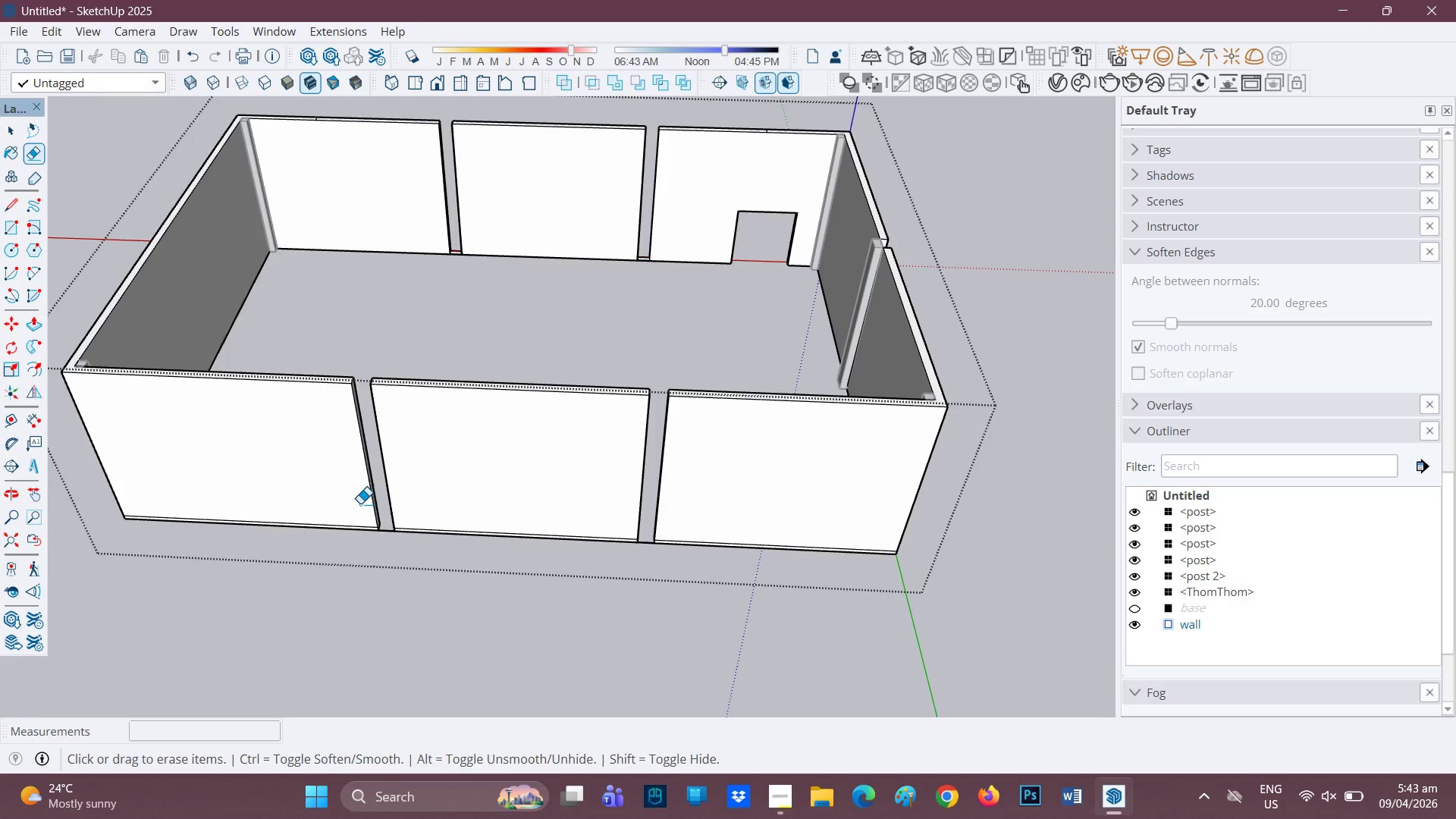 
scroll: coordinate [693, 339], scroll_direction: up, amount: 1.0
 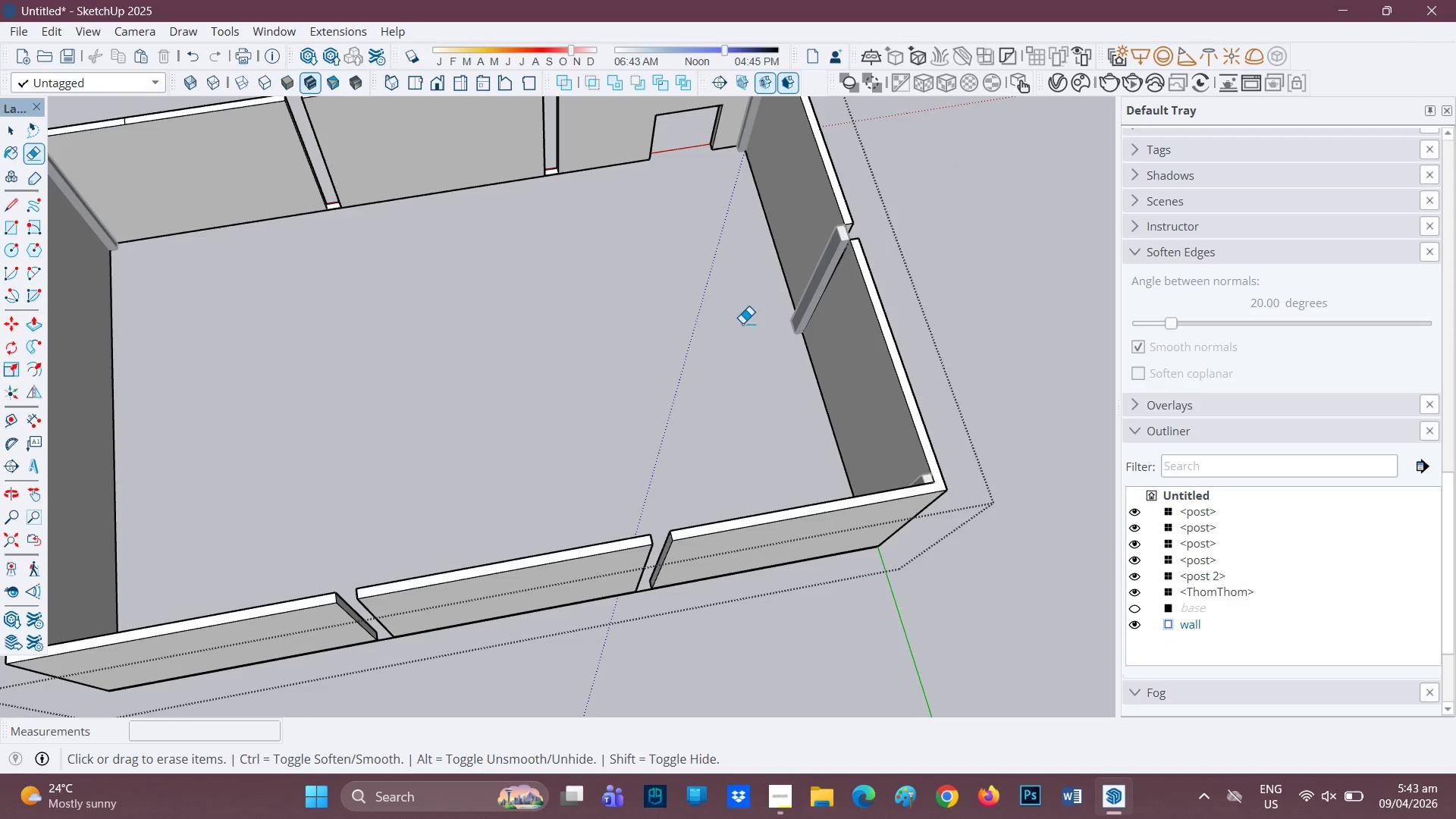 
key(L)
 